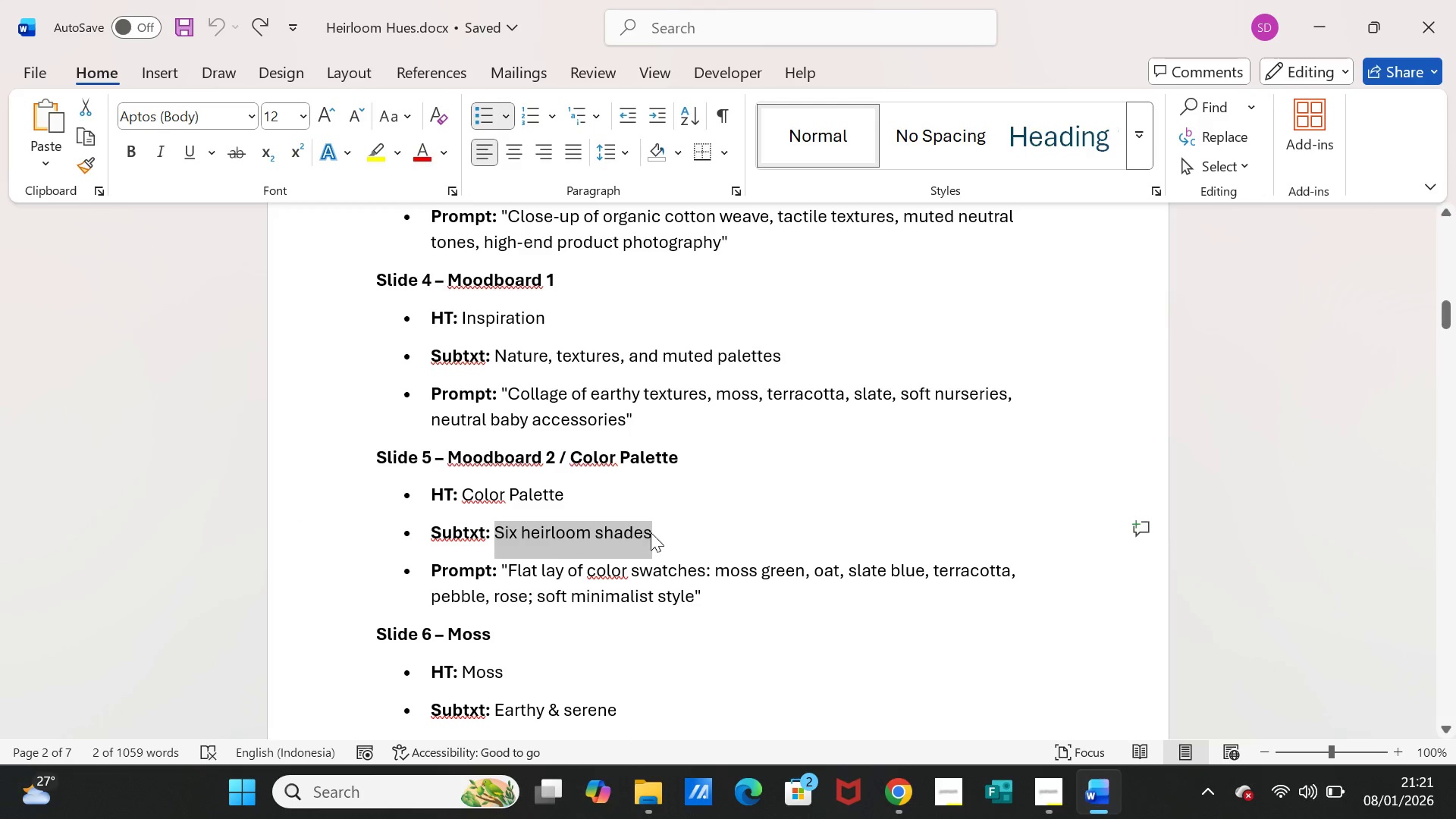 
key(Control+C)
 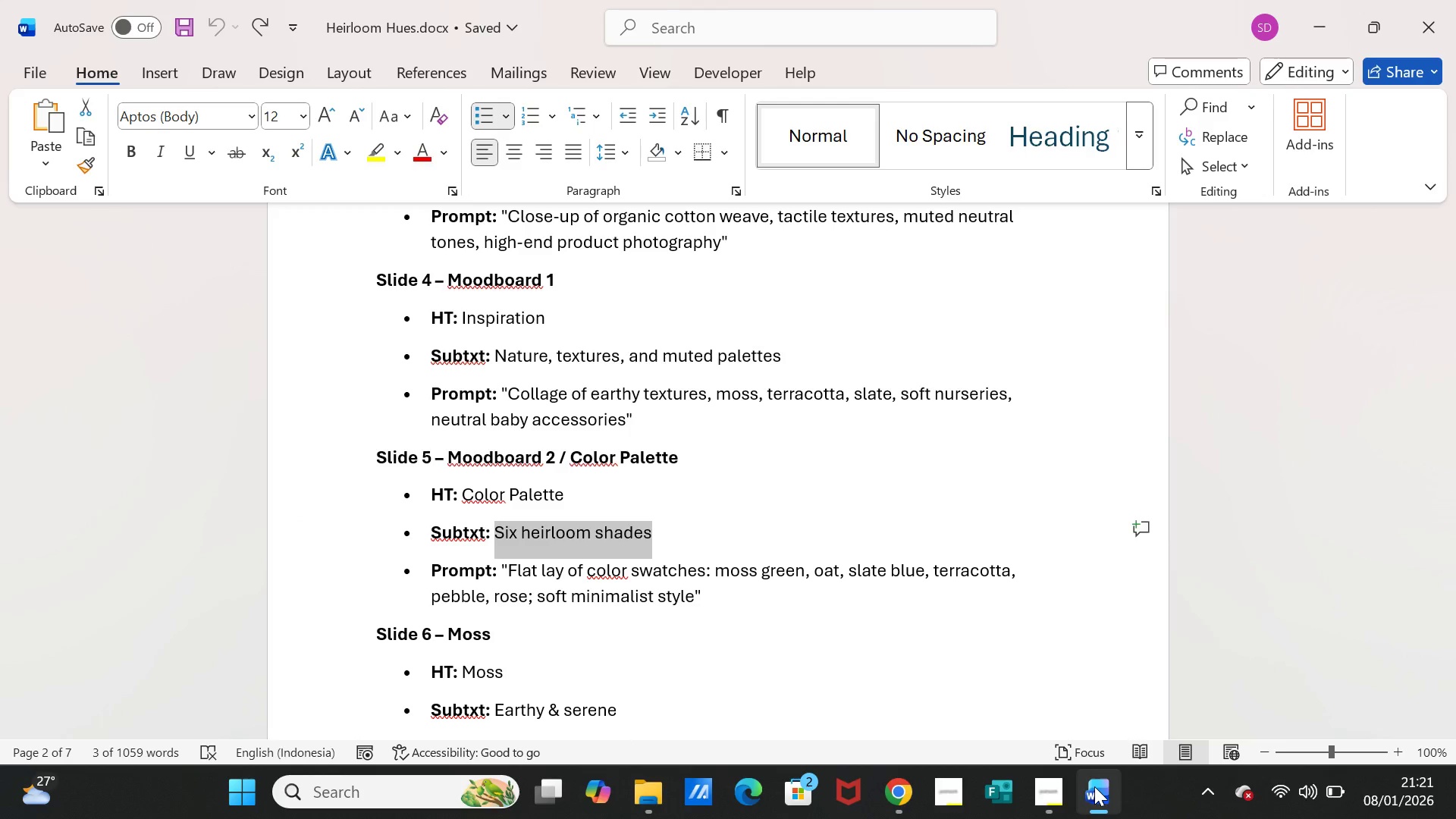 
left_click([1094, 786])
 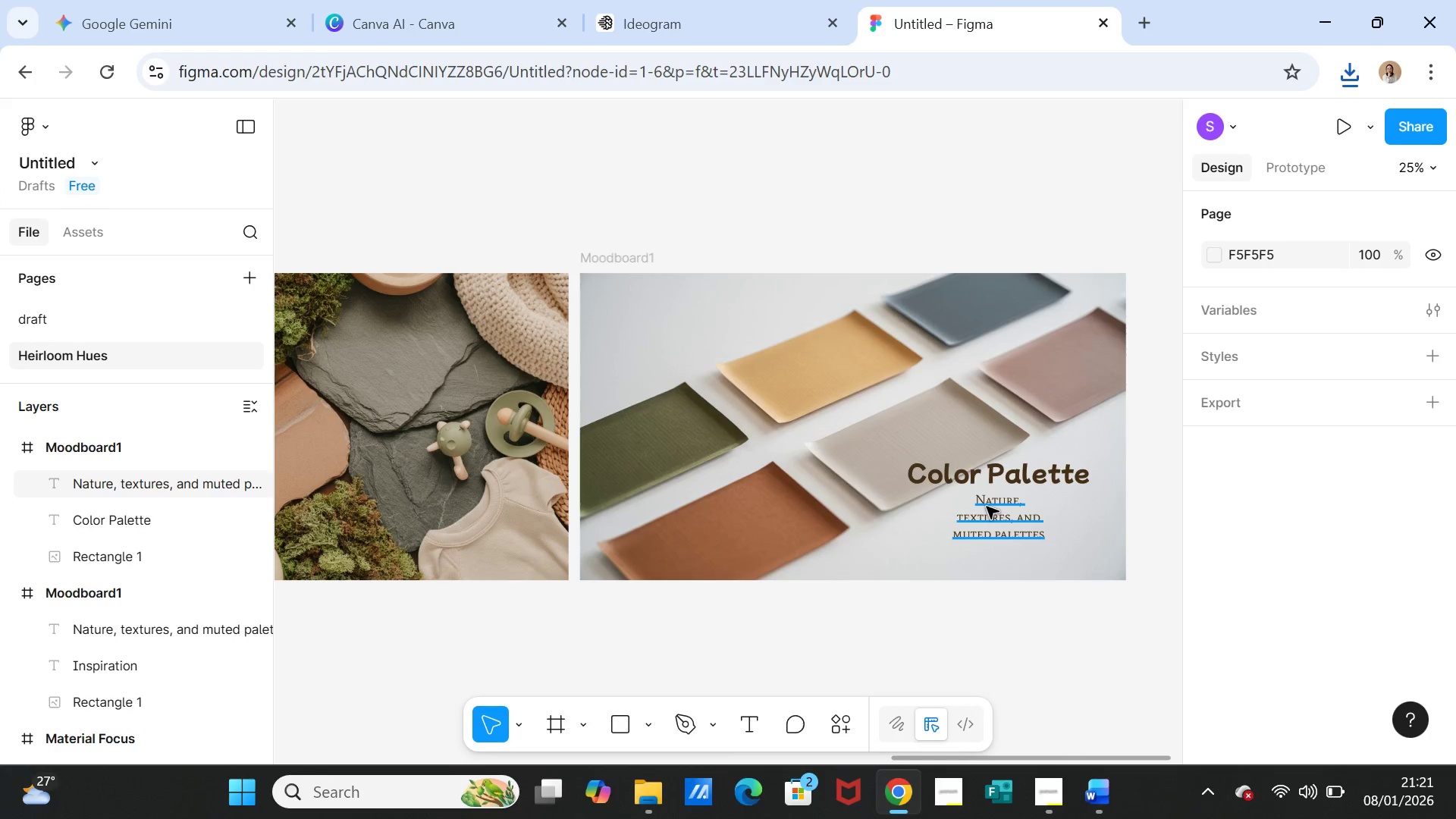 
double_click([987, 507])
 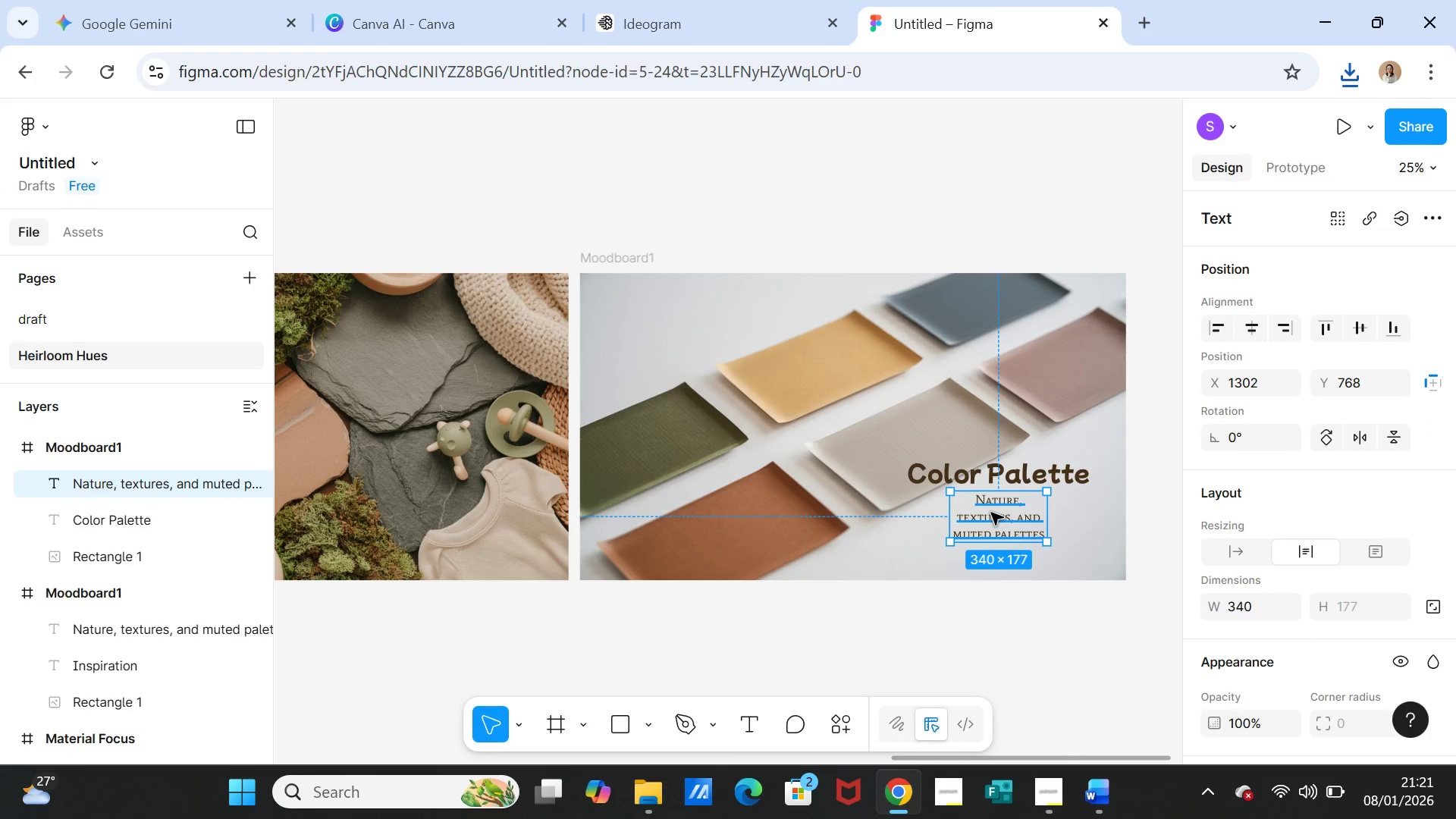 
double_click([991, 513])
 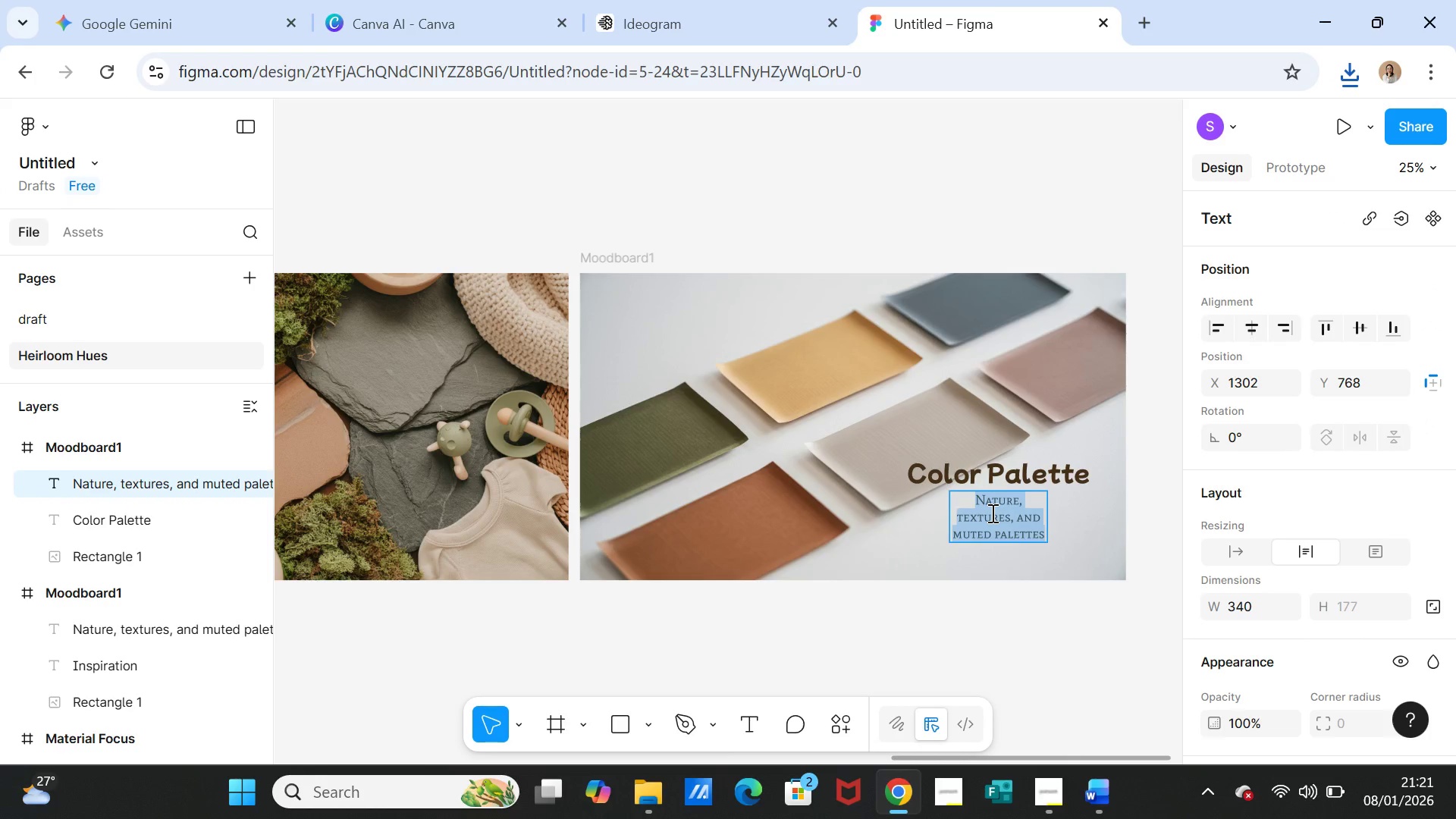 
key(Control+V)
 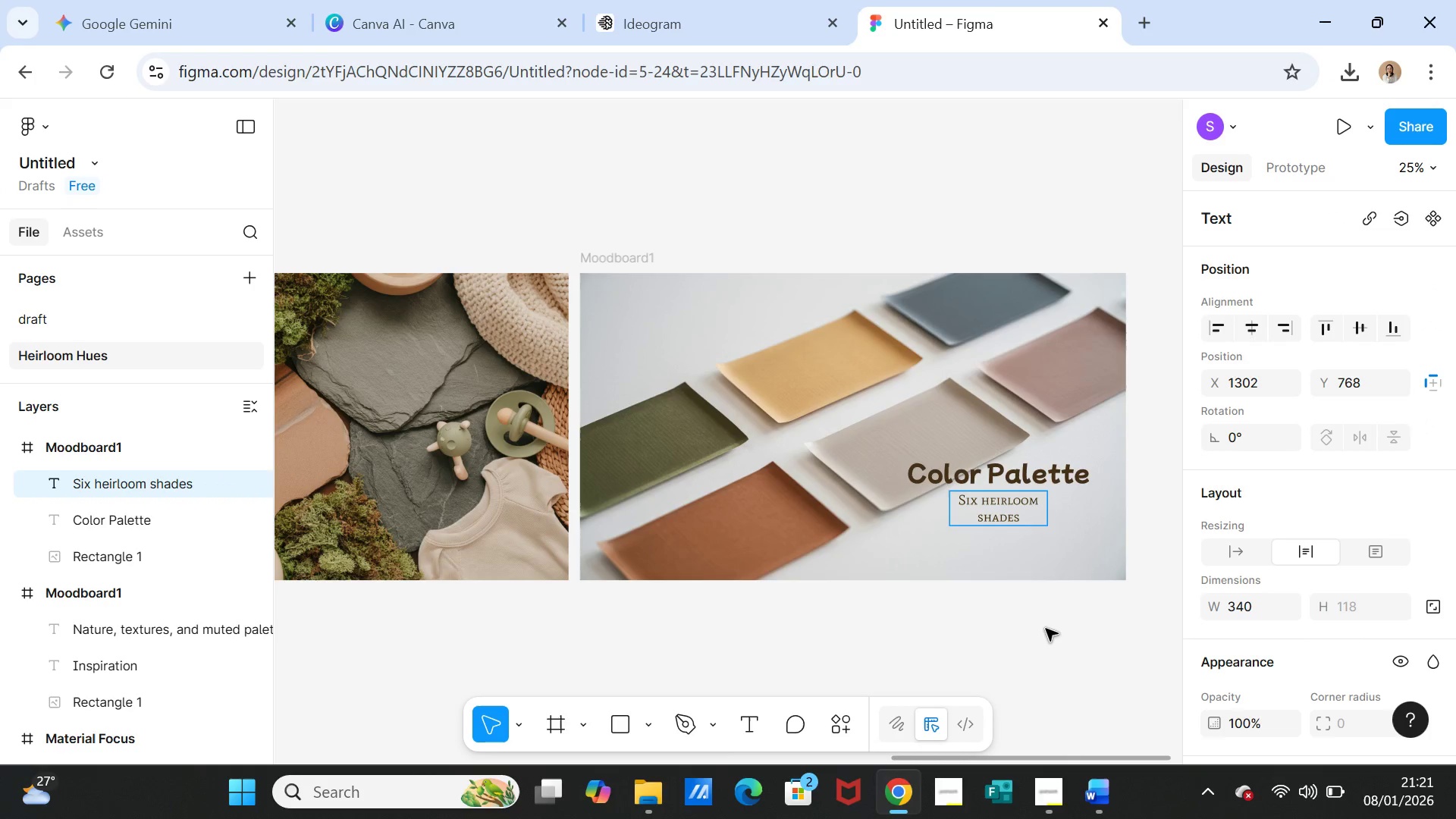 
left_click([1046, 634])
 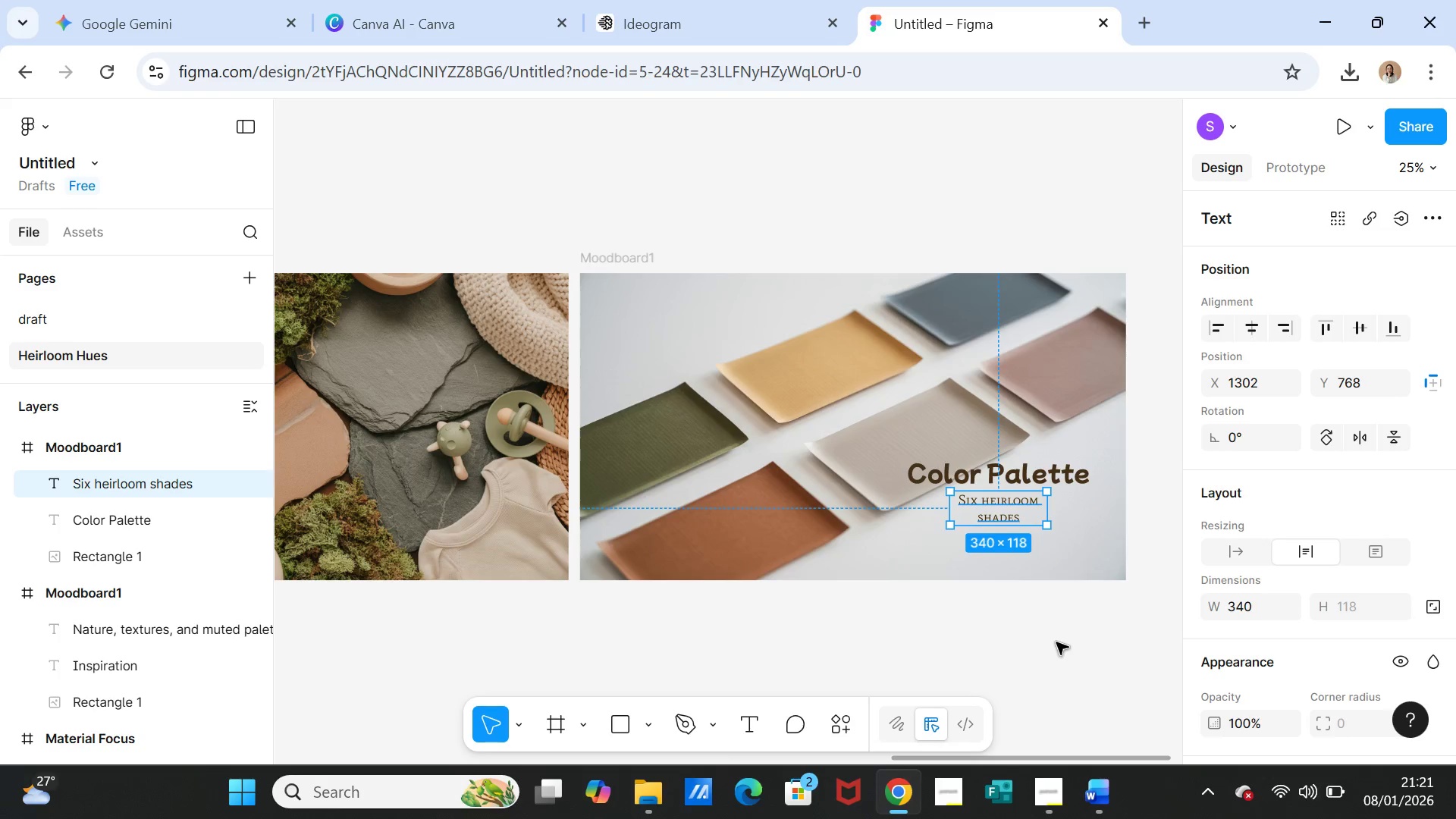 
left_click([1056, 642])
 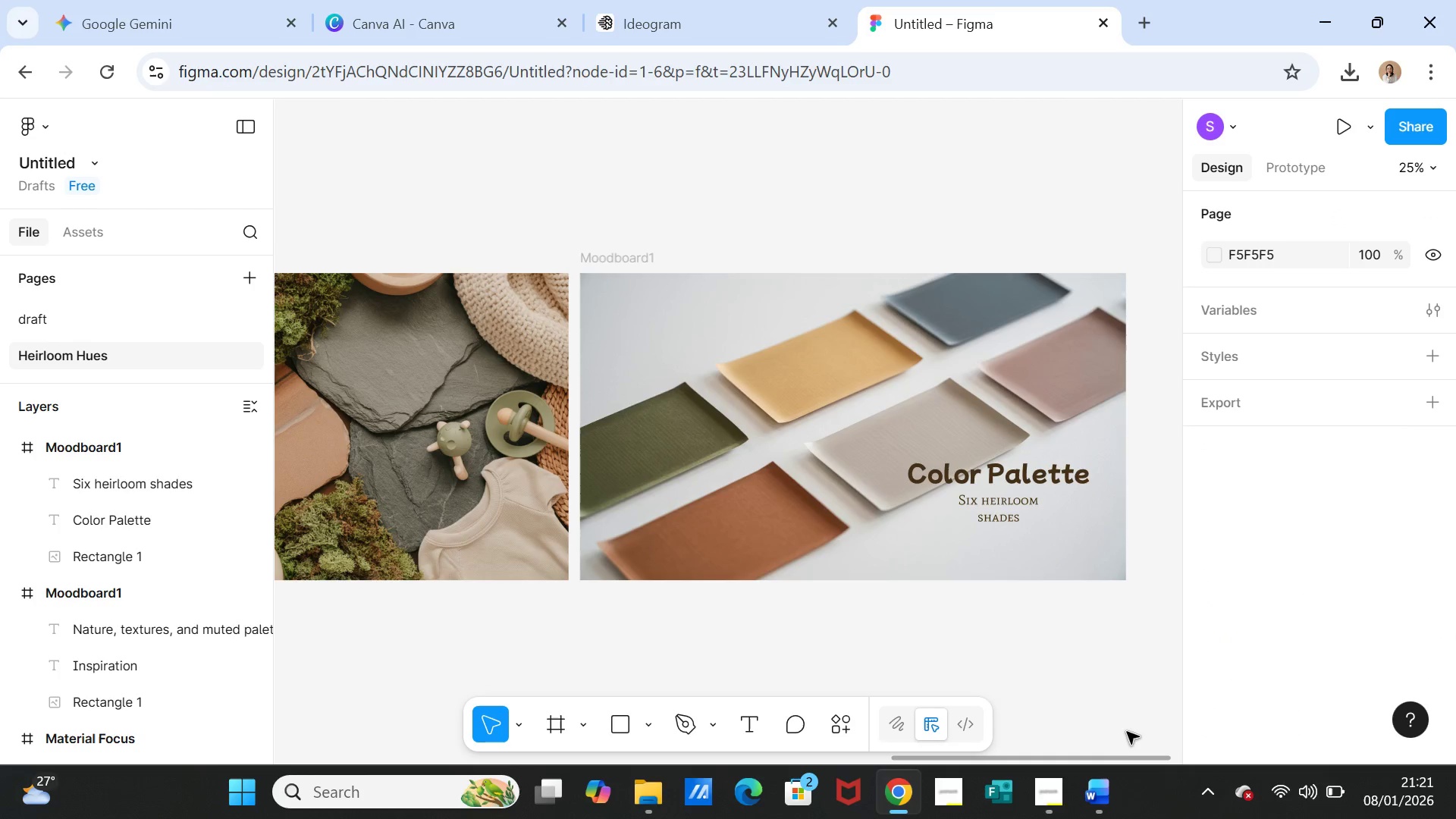 
left_click_drag(start_coordinate=[1108, 756], to_coordinate=[1129, 758])
 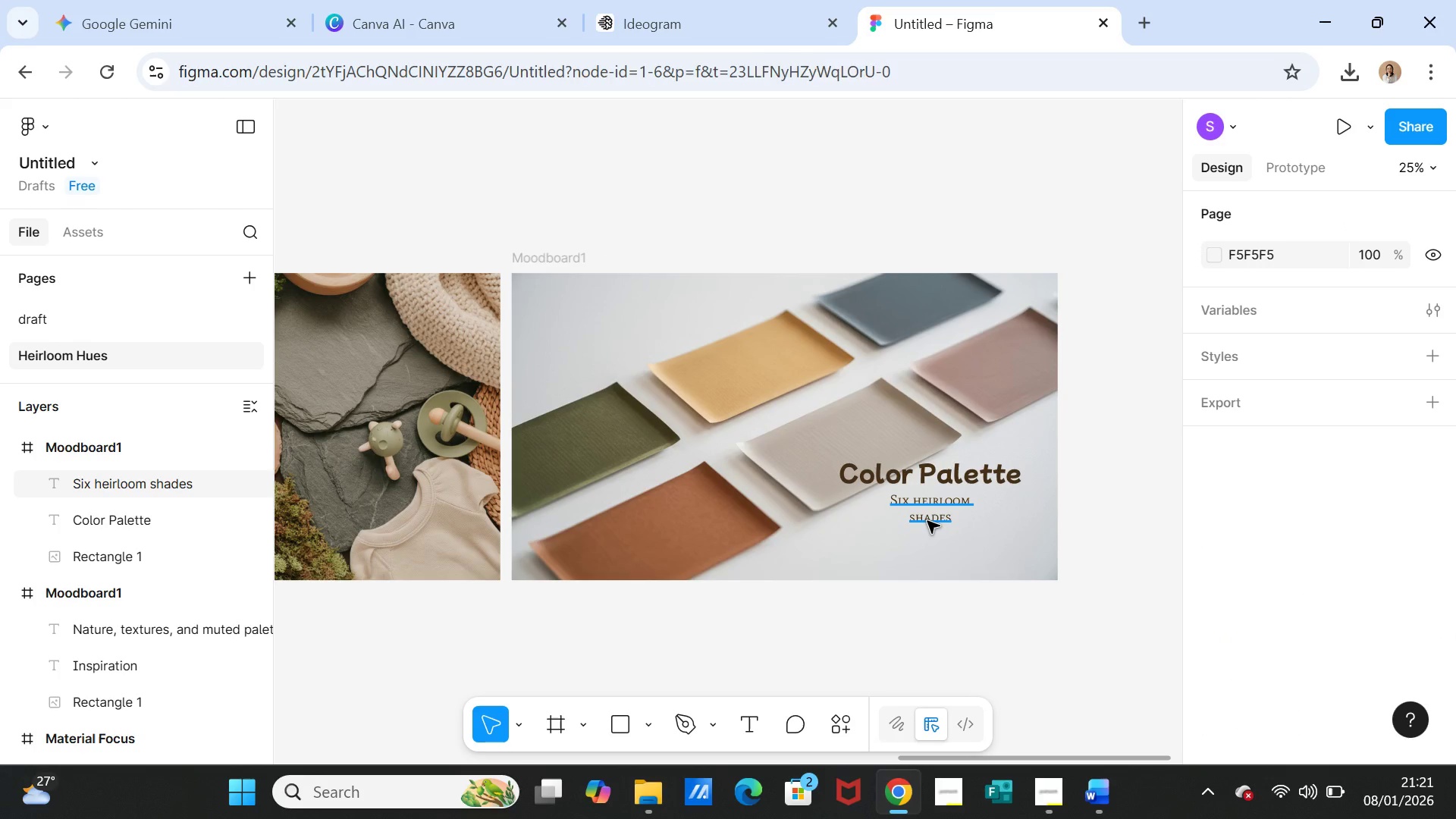 
left_click_drag(start_coordinate=[927, 521], to_coordinate=[927, 529])
 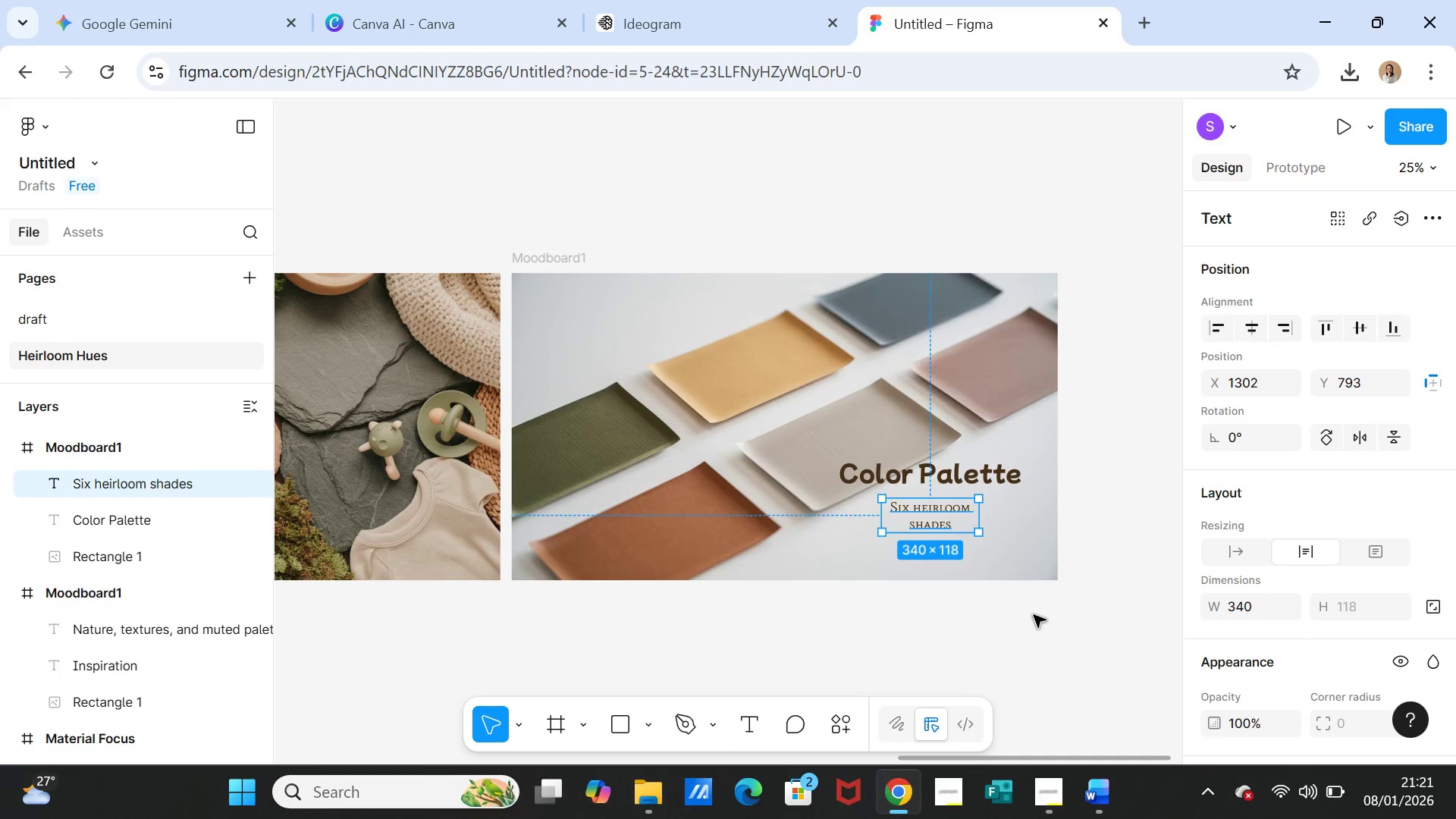 
left_click([1034, 615])
 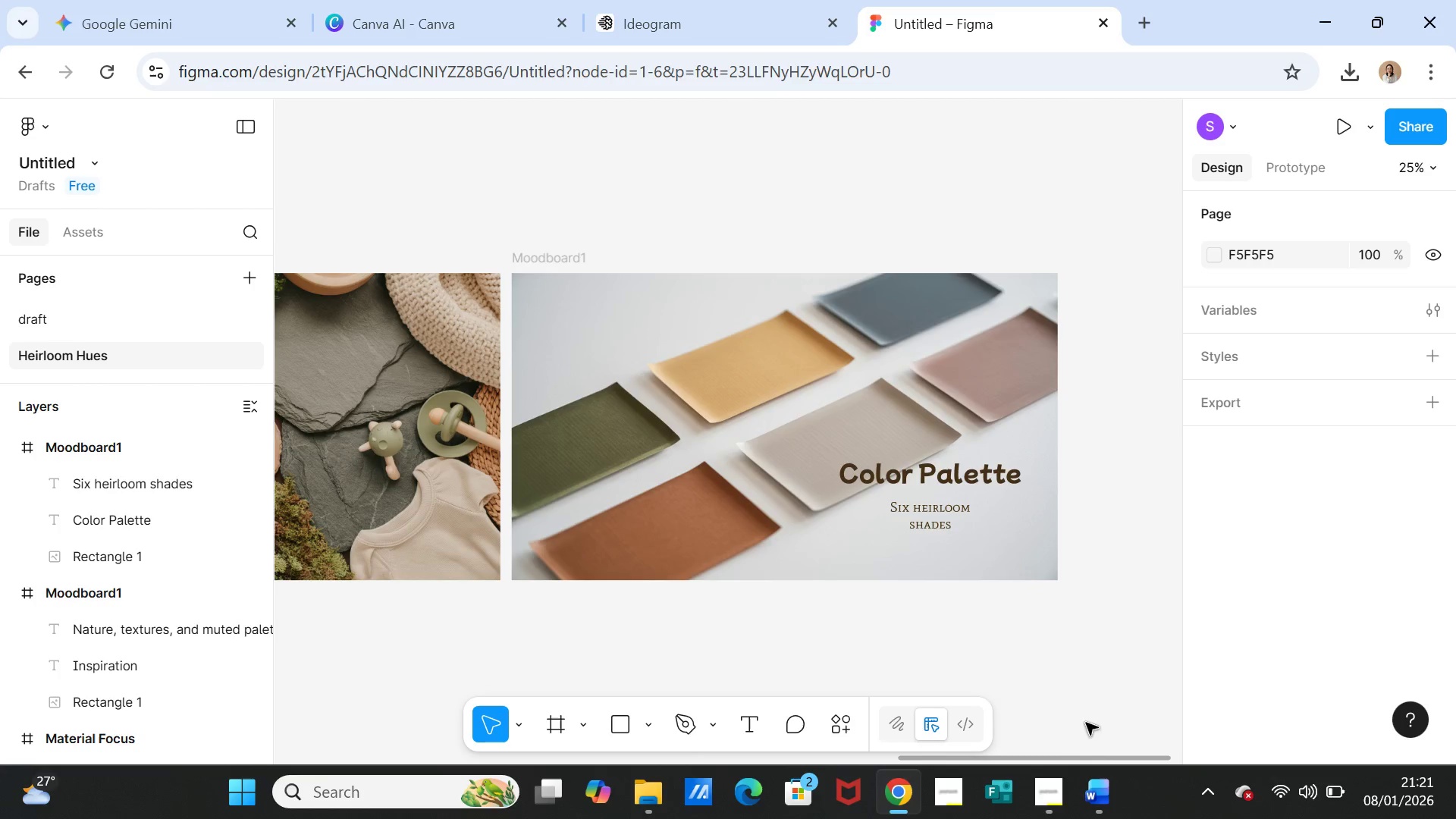 
wait(5.83)
 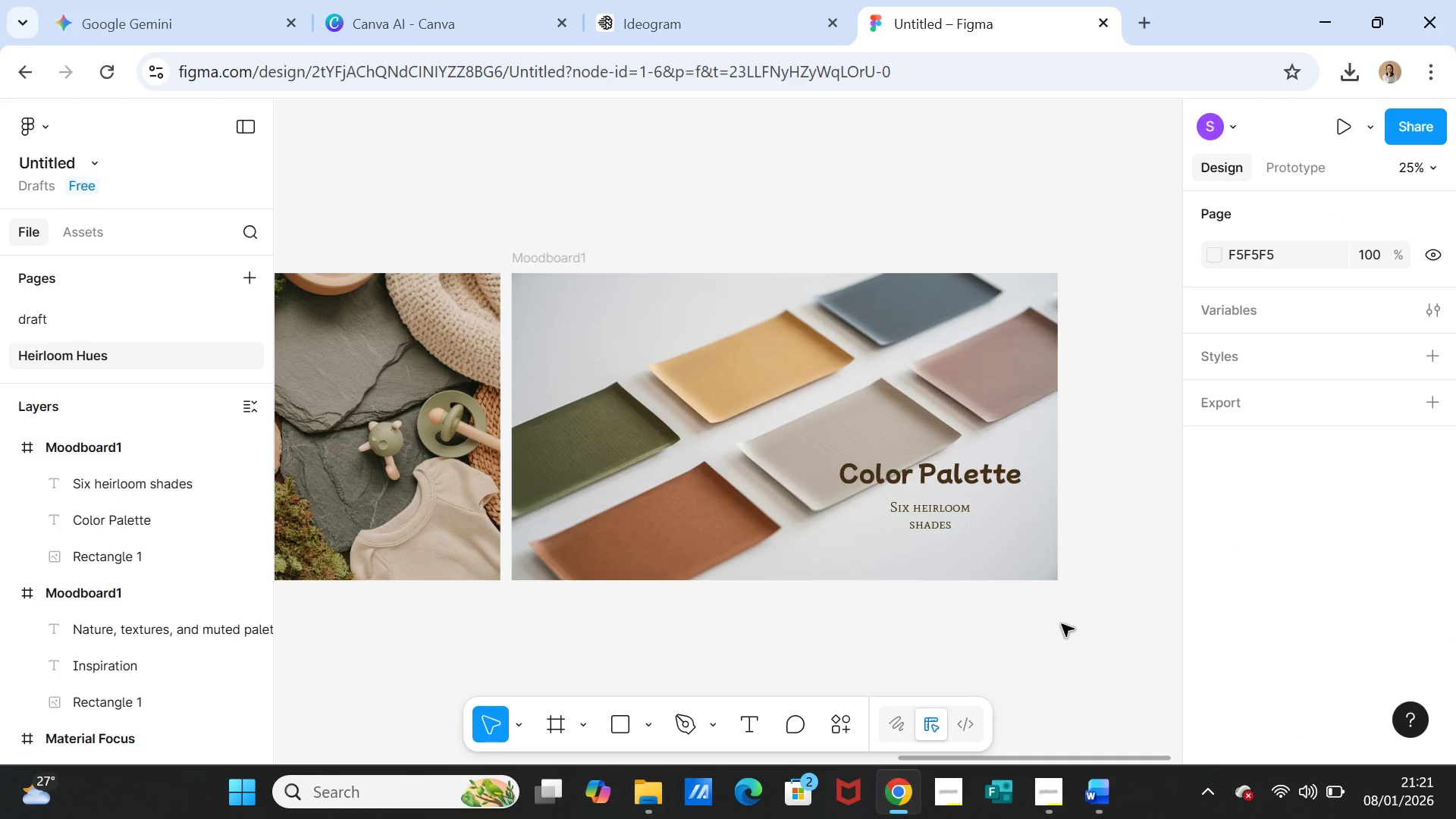 
left_click_drag(start_coordinate=[1126, 759], to_coordinate=[1131, 637])
 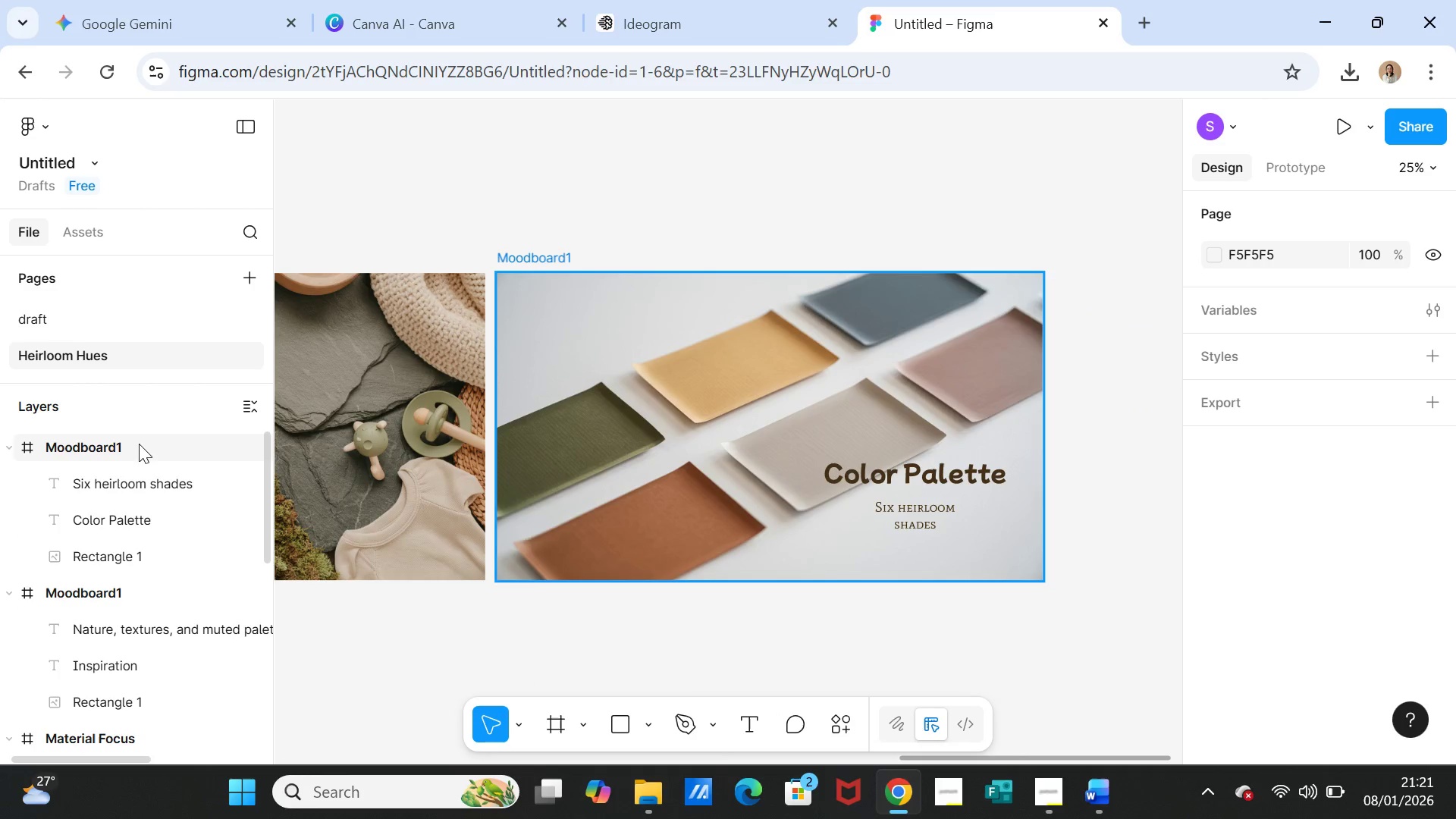 
left_click([130, 442])
 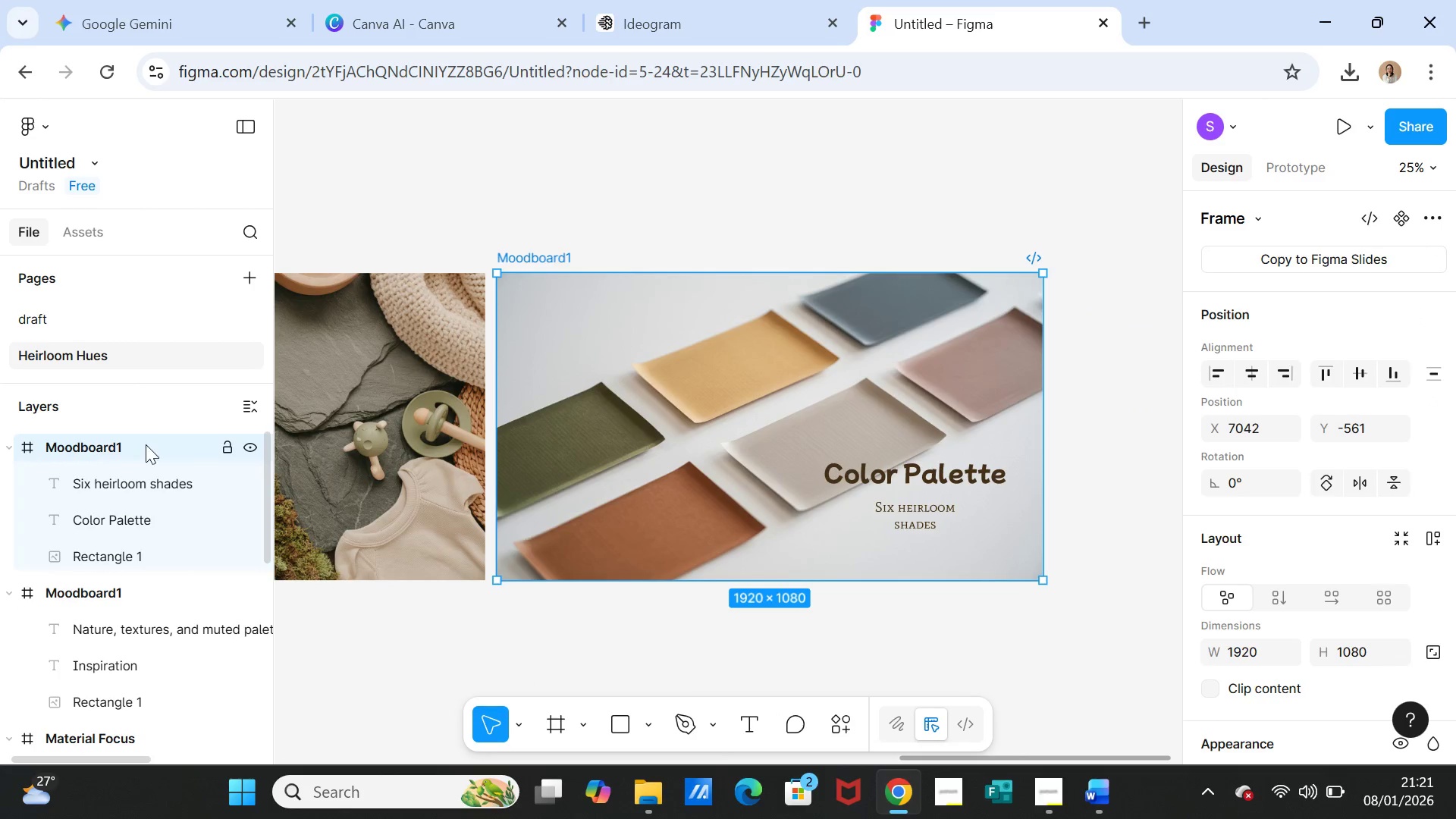 
key(Control+D)
 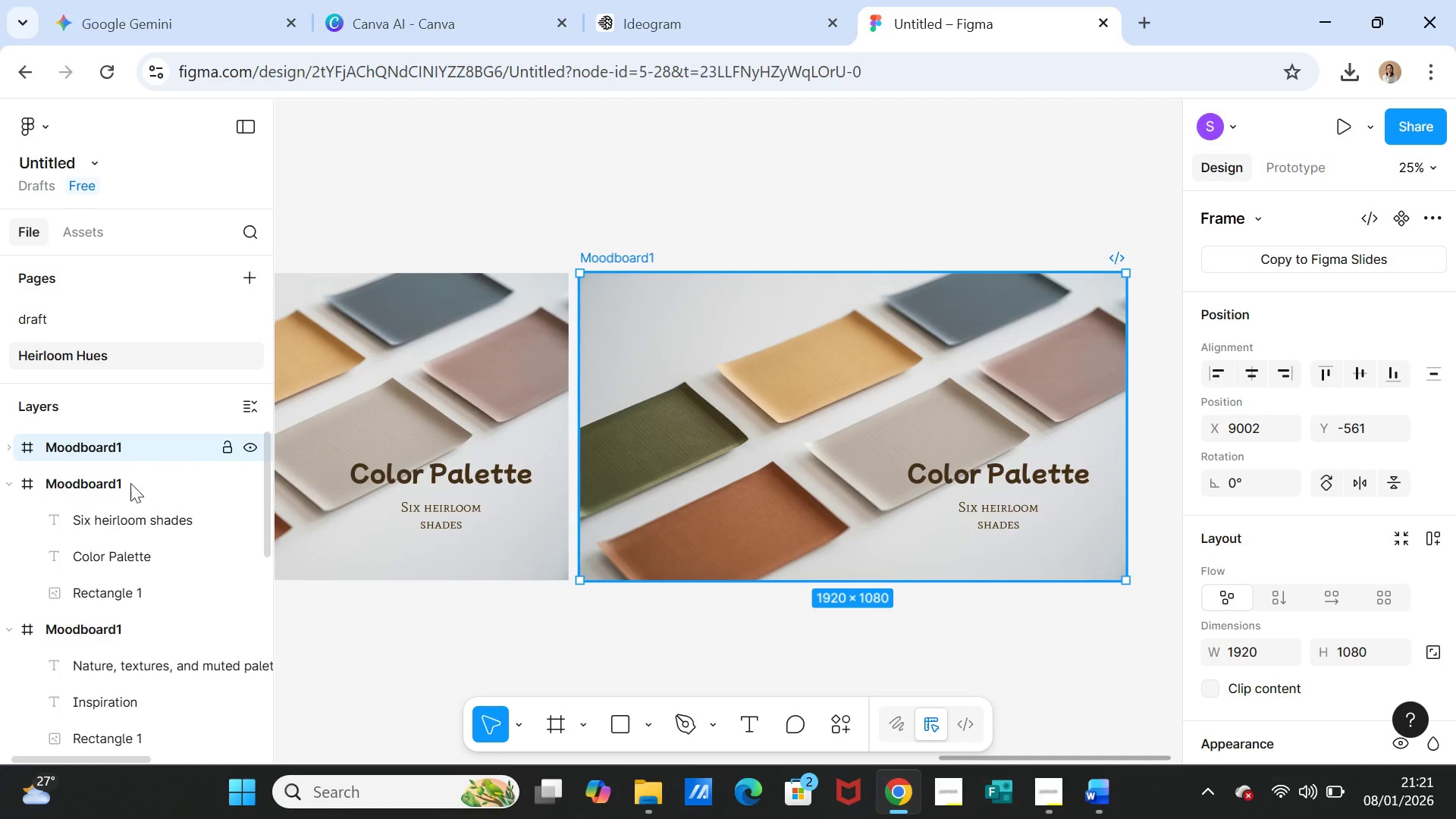 
double_click([110, 486])
 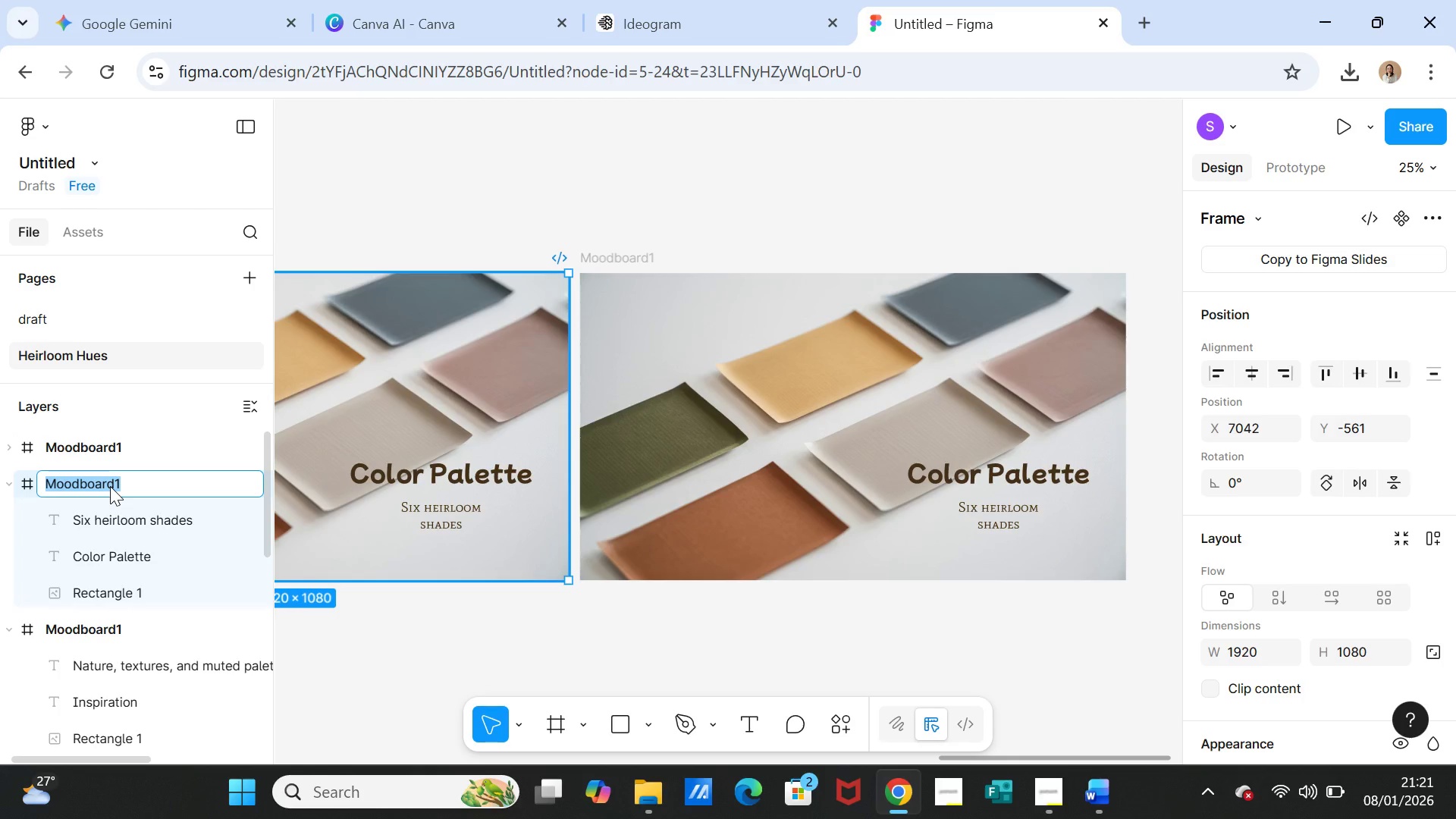 
key(ArrowRight)
 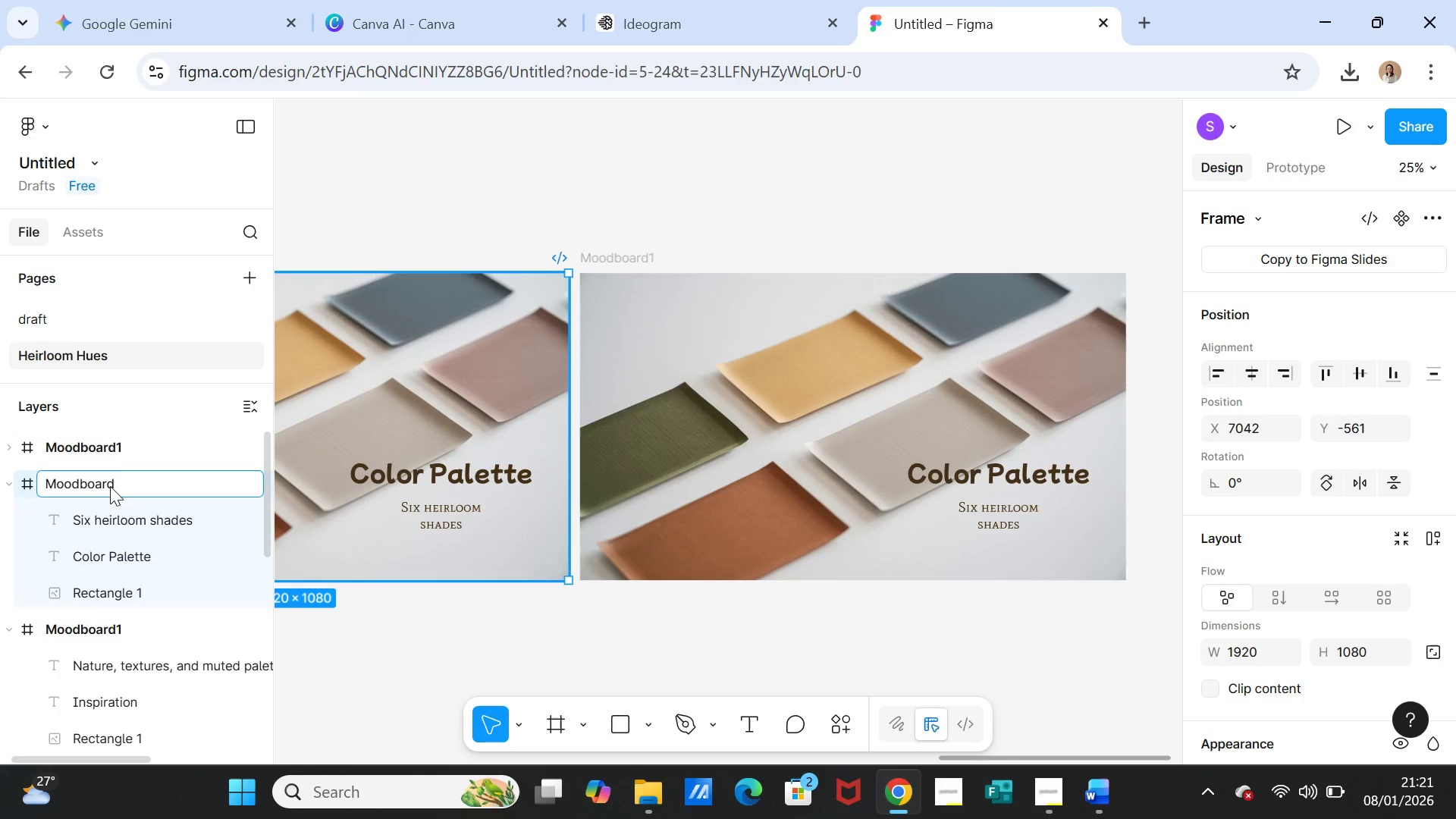 
key(Backspace)
 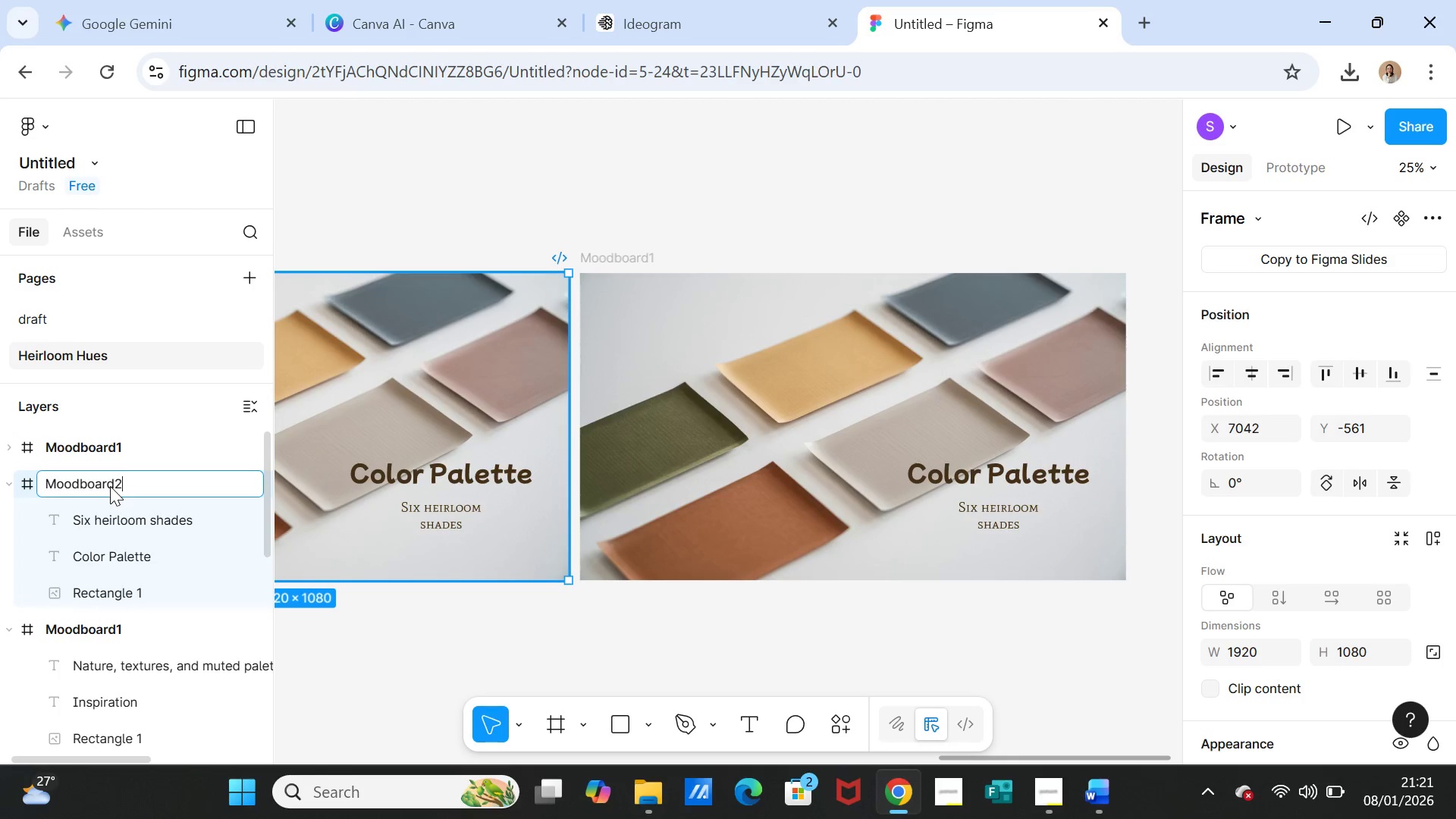 
key(2)
 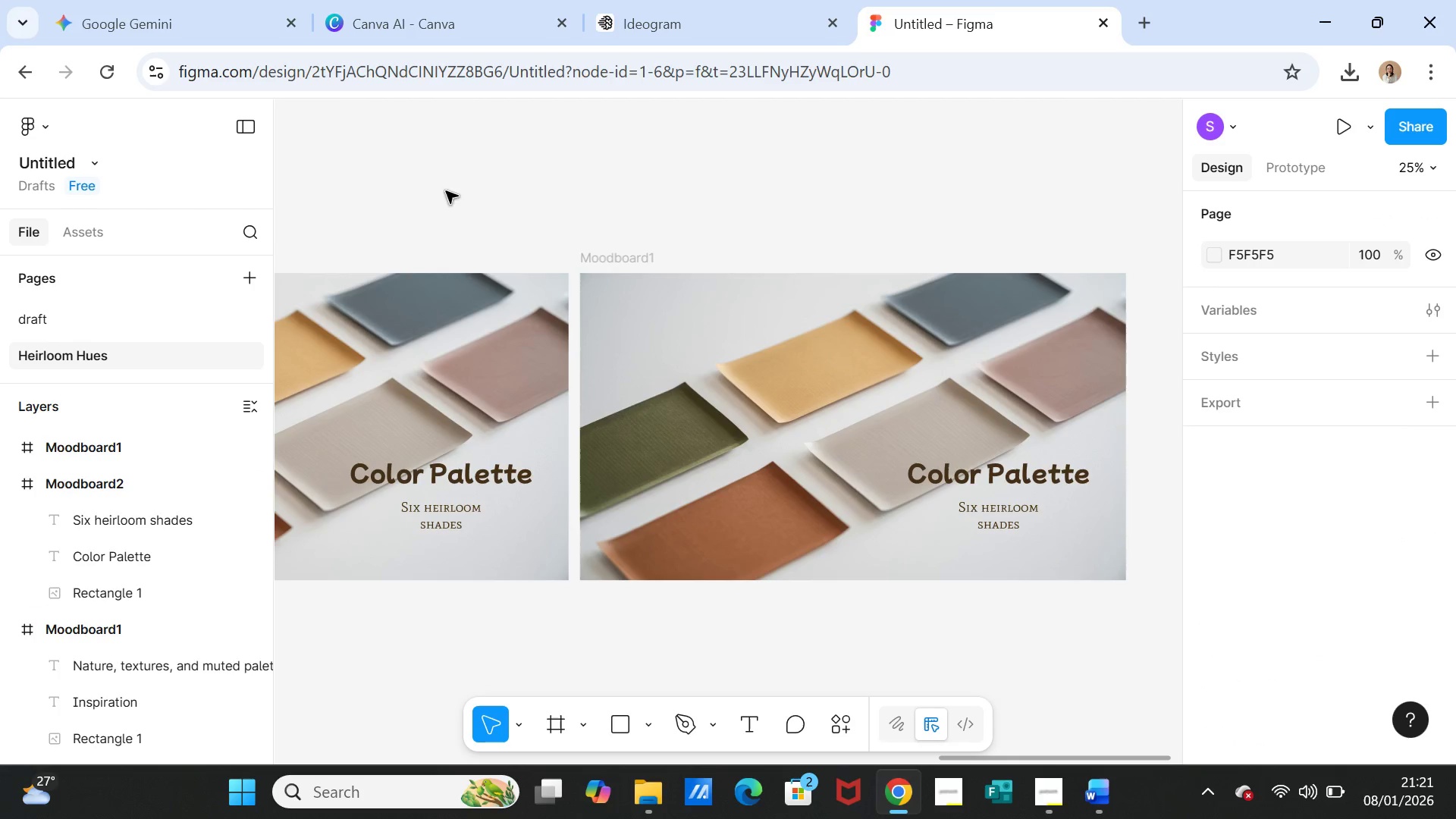 
left_click([736, 366])
 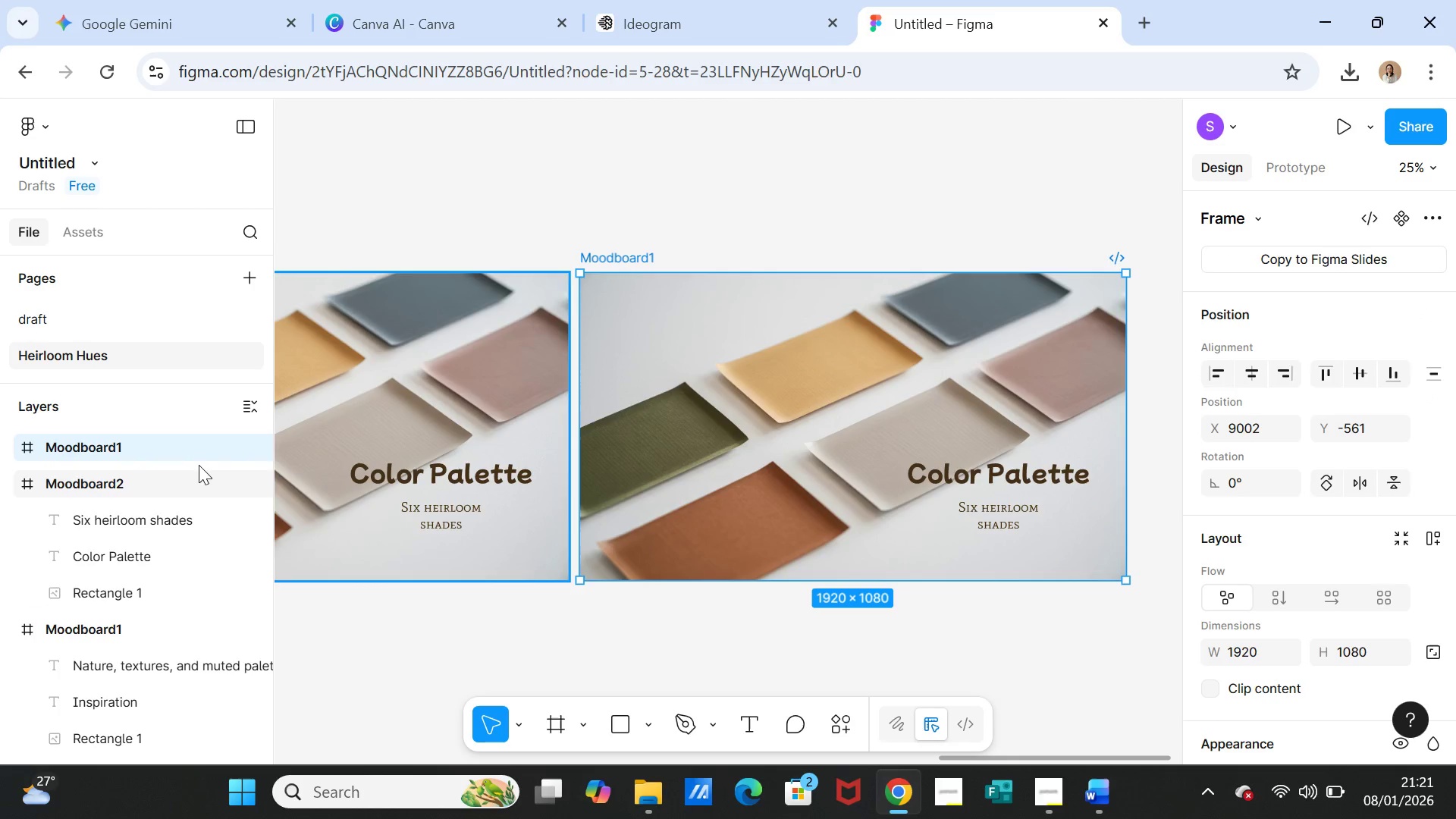 
left_click([171, 444])
 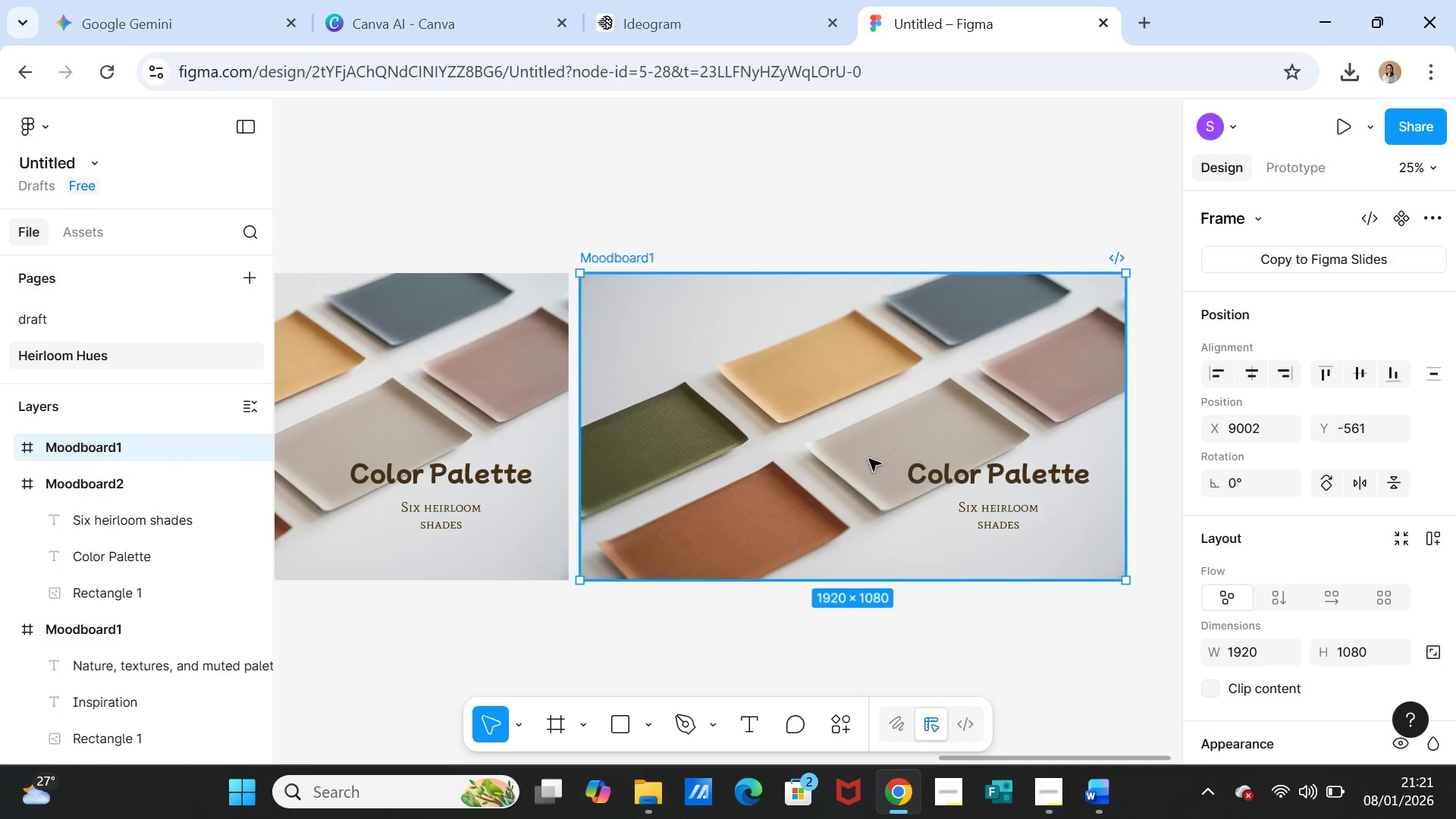 
left_click([868, 460])
 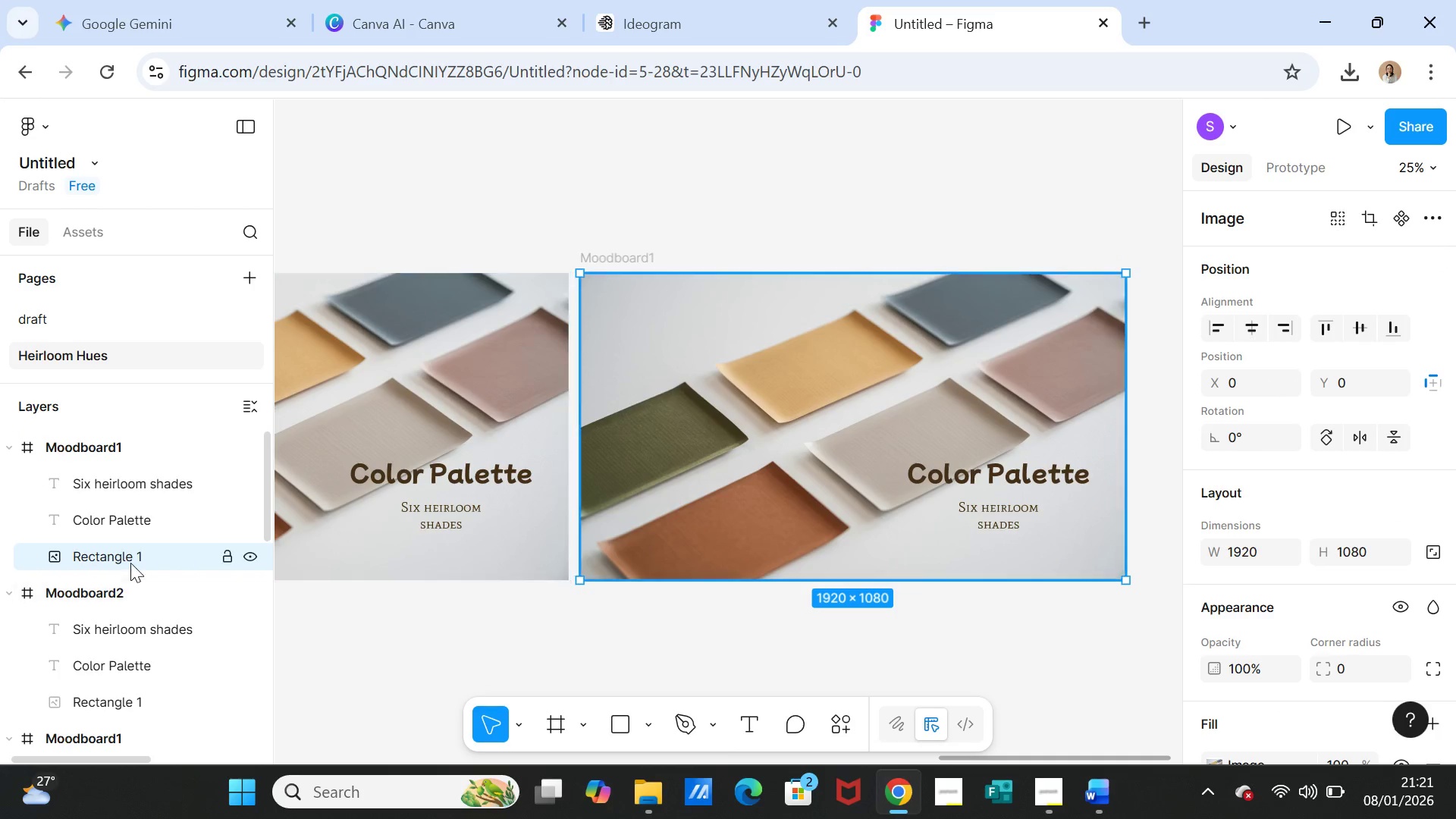 
left_click([130, 563])
 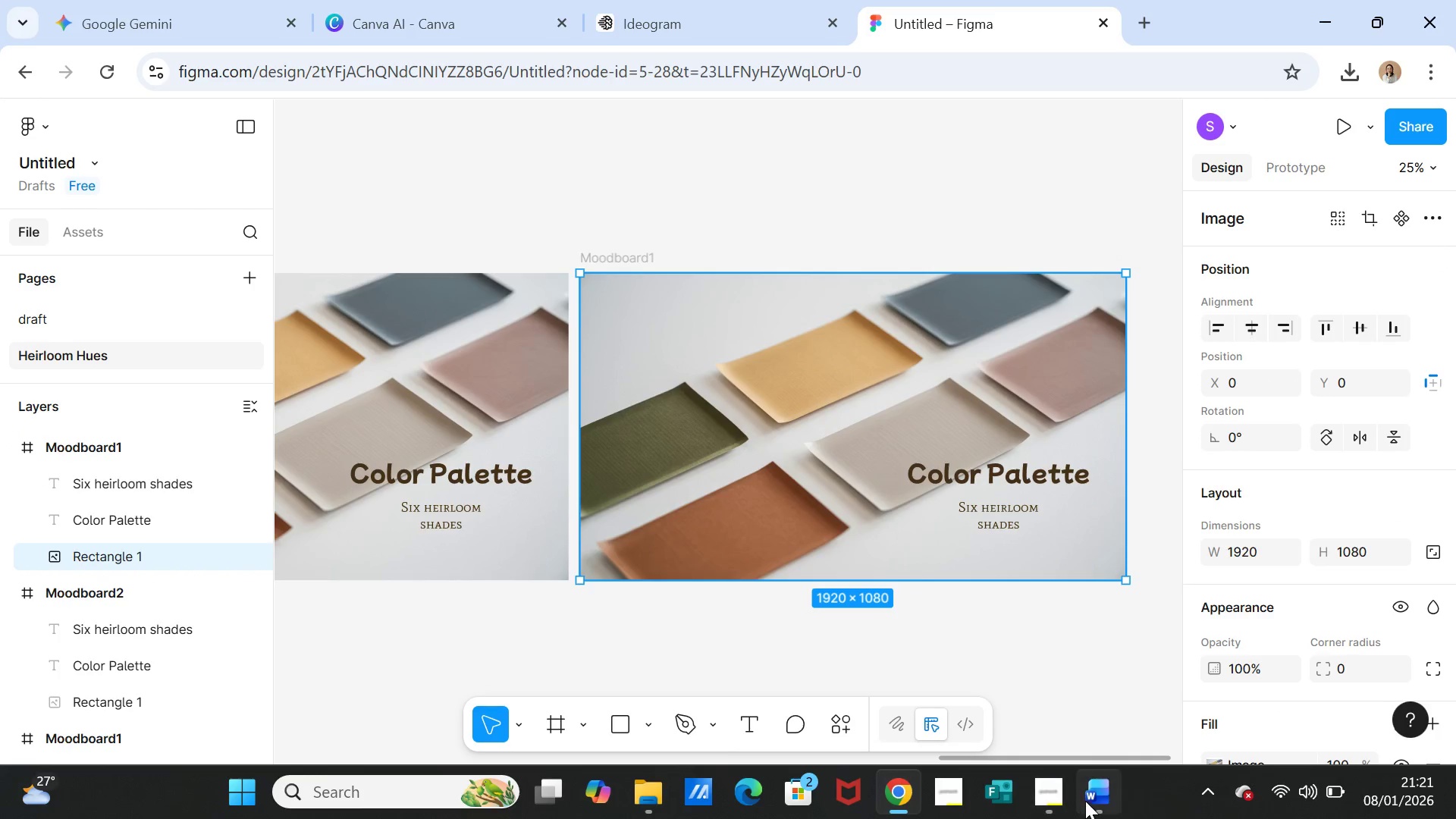 
left_click([1099, 796])
 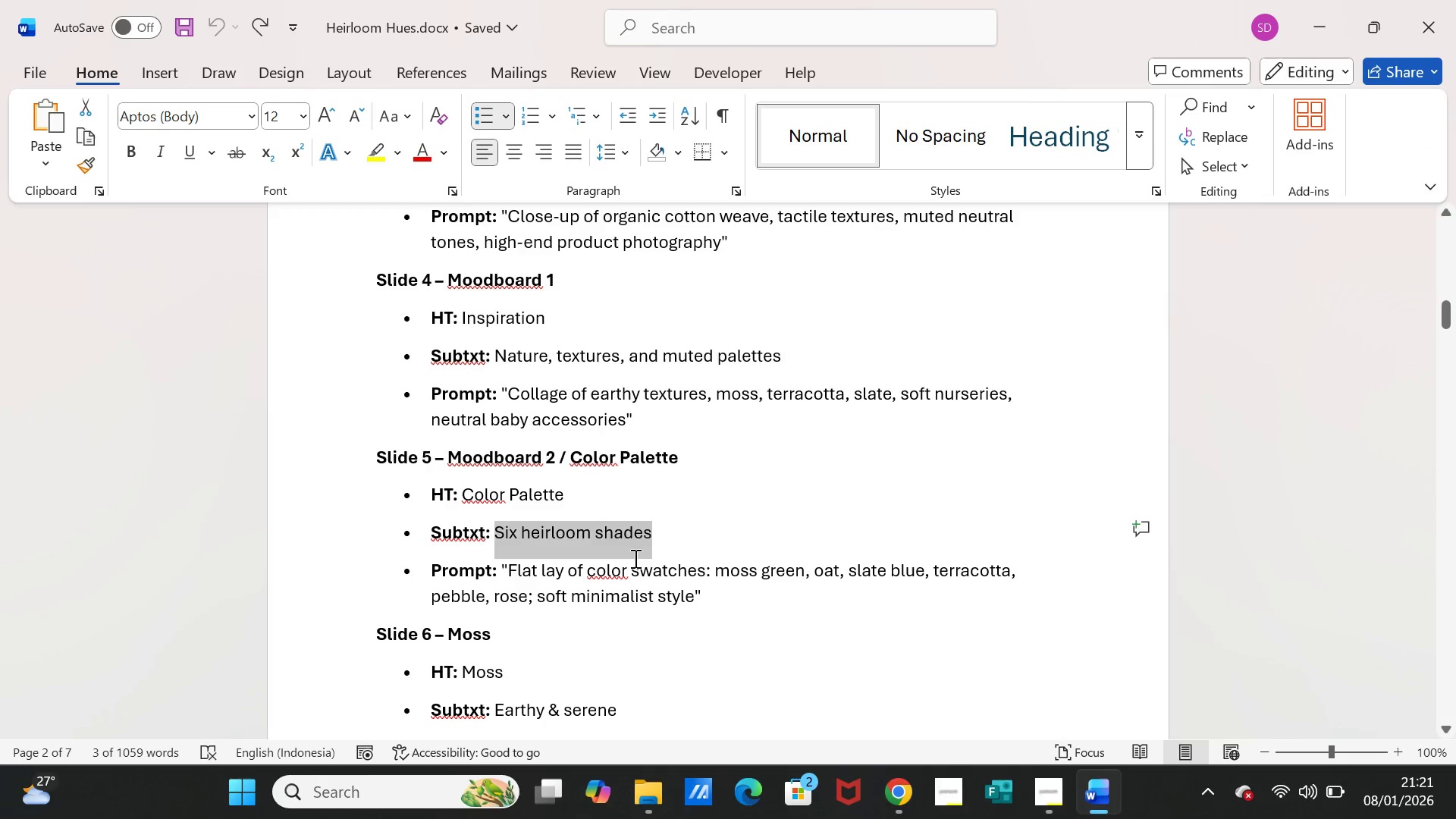 
scroll: coordinate [627, 557], scroll_direction: down, amount: 4.0
 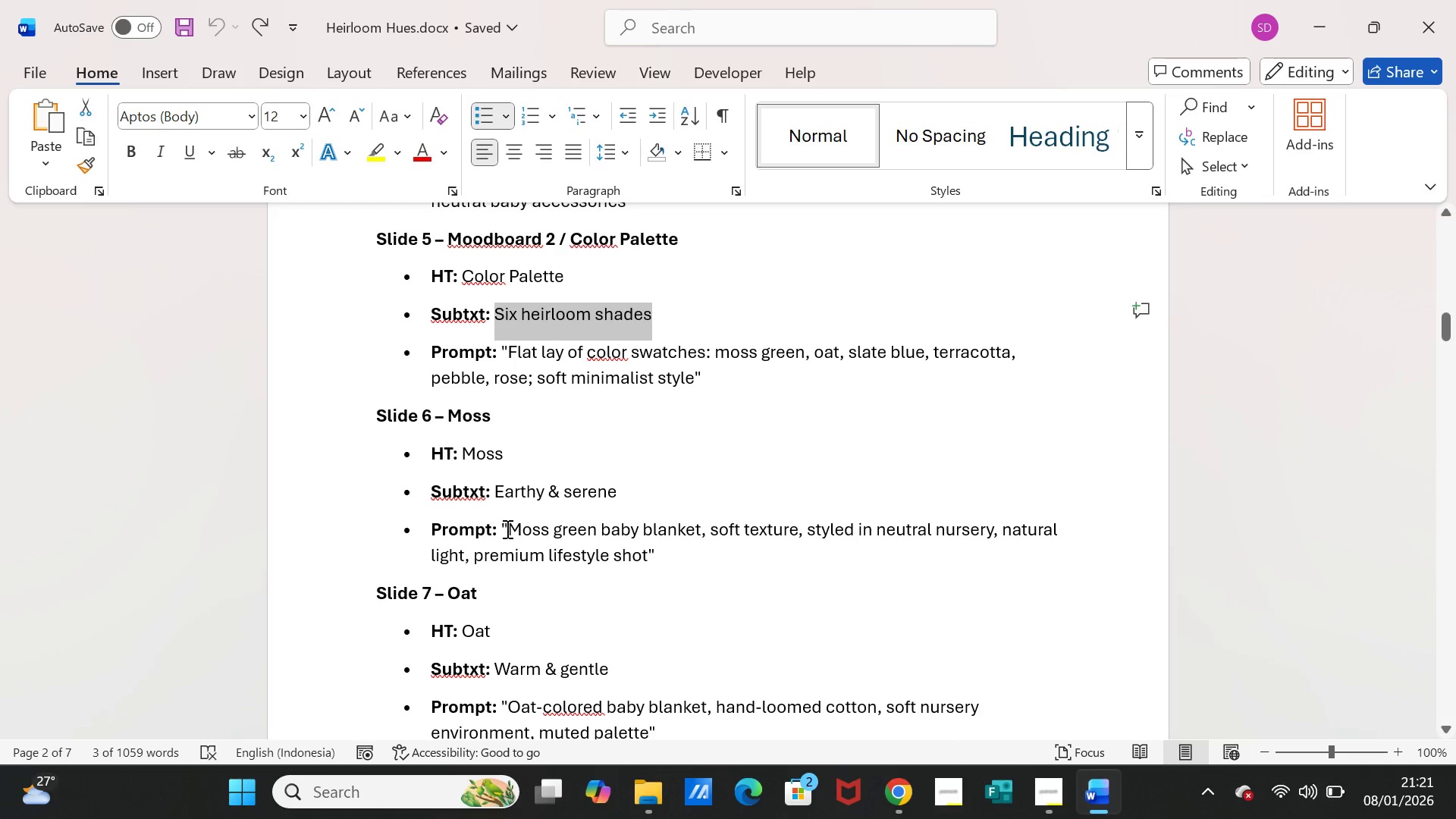 
left_click_drag(start_coordinate=[506, 529], to_coordinate=[626, 551])
 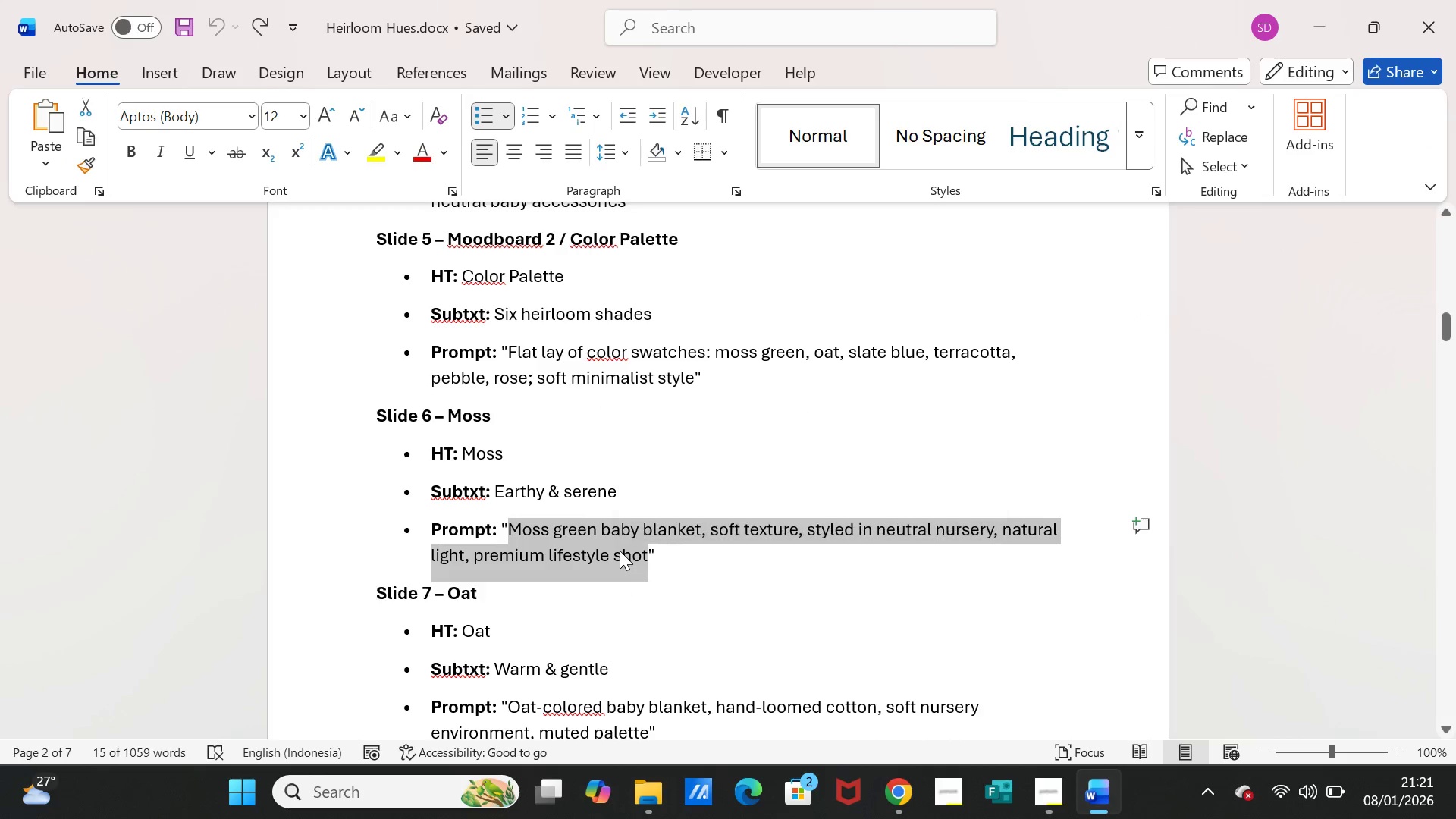 
key(Control+C)
 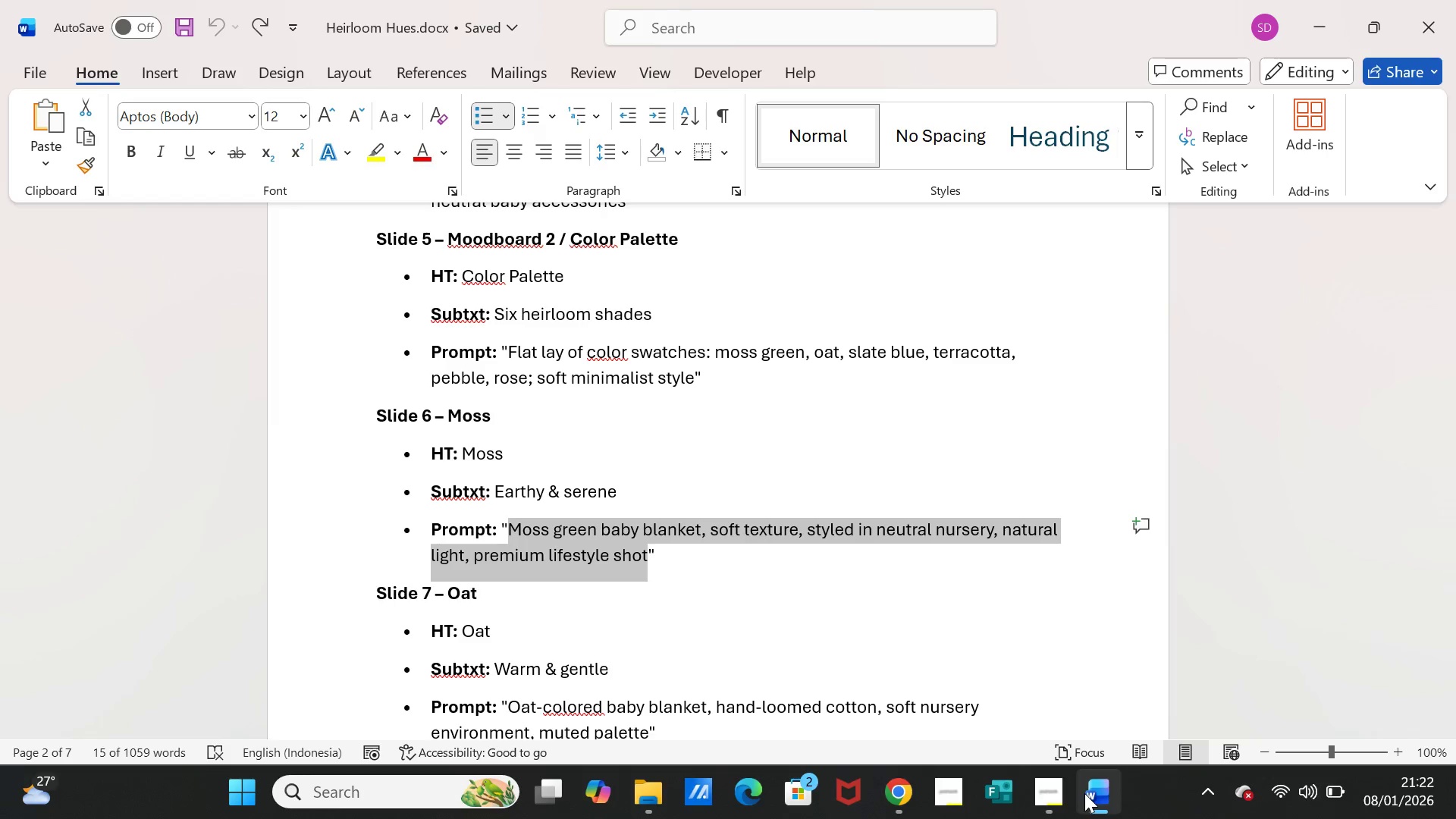 
left_click([1085, 794])
 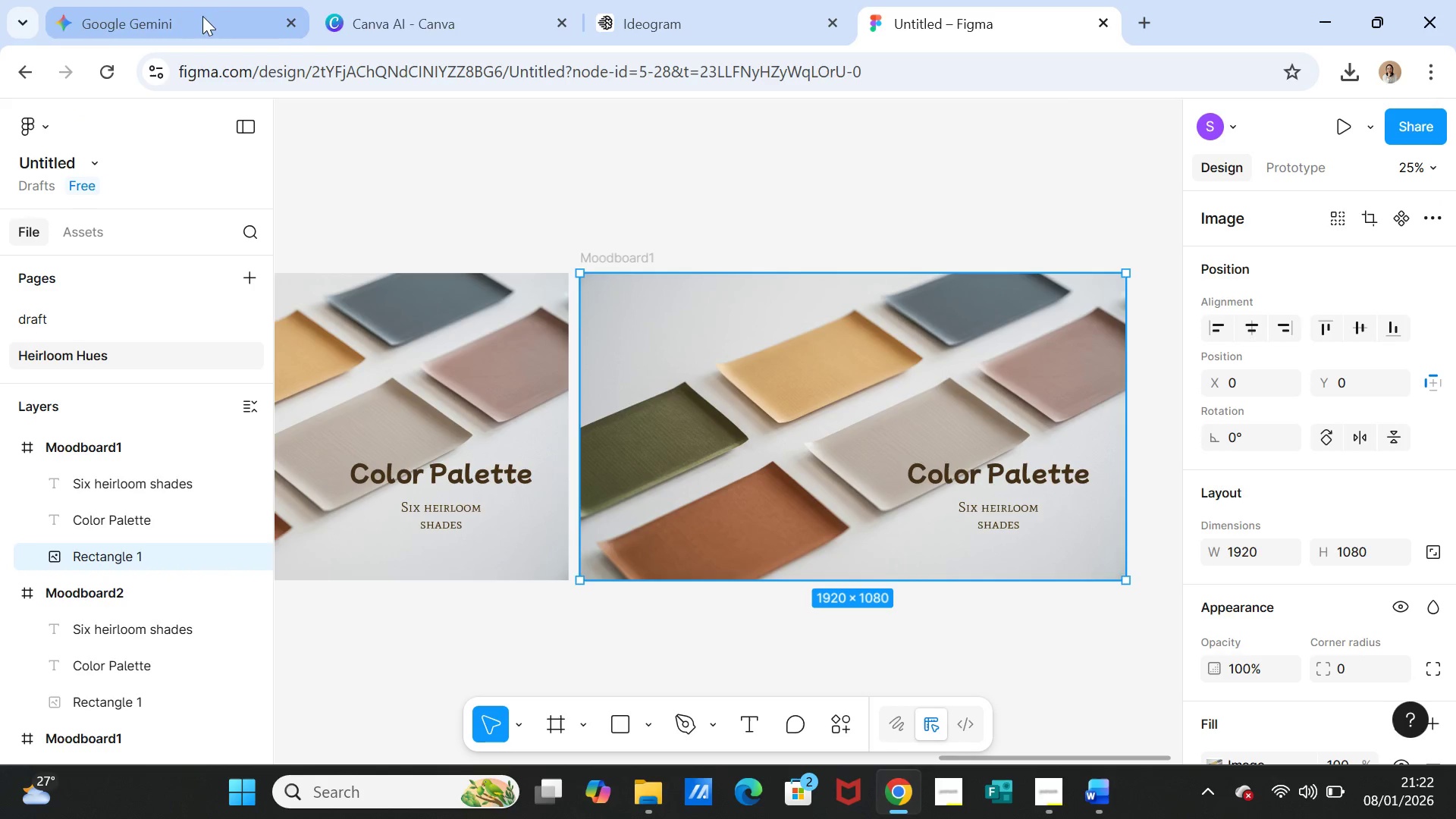 
left_click([417, 16])
 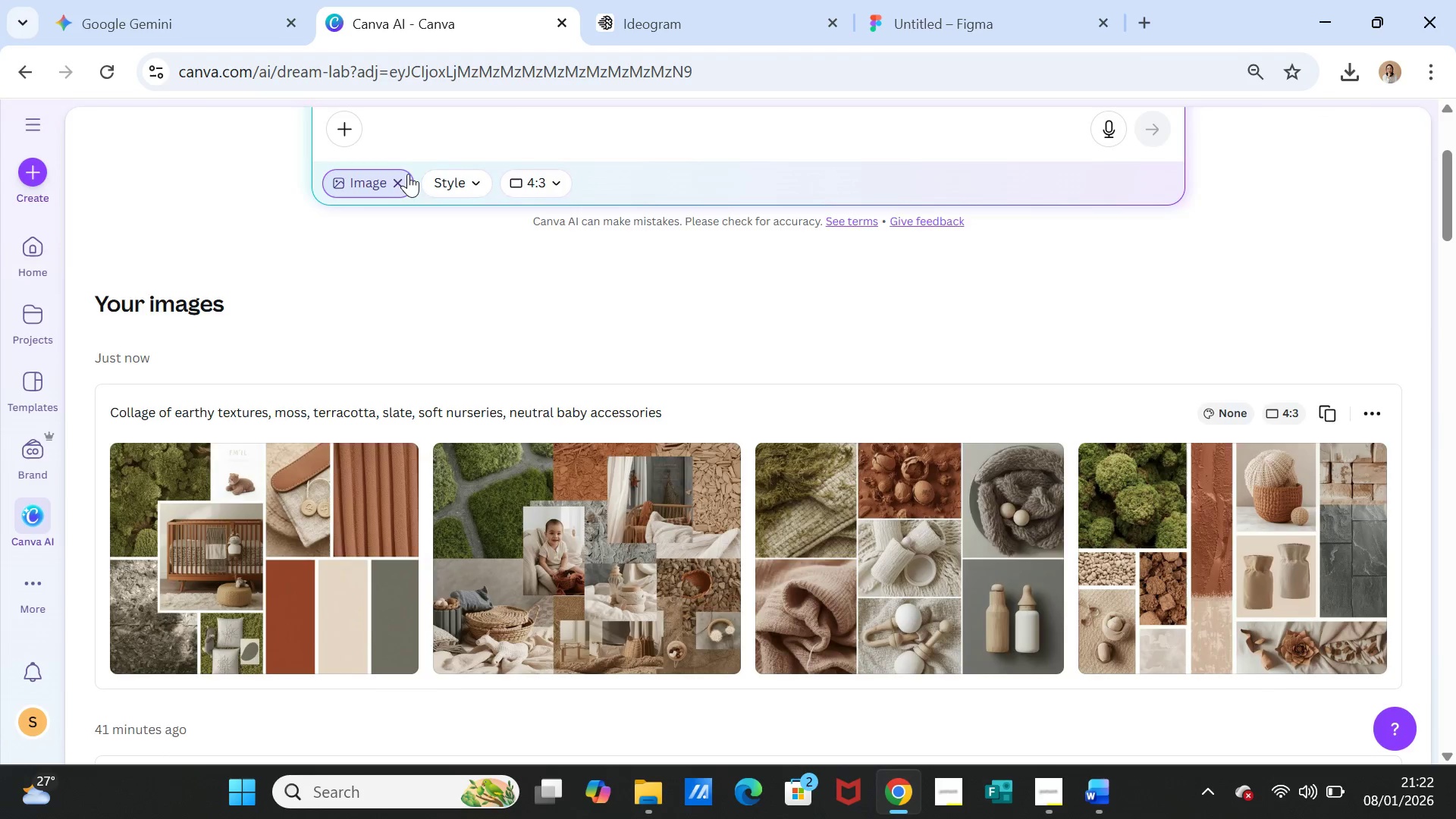 
scroll: coordinate [408, 174], scroll_direction: up, amount: 3.0
 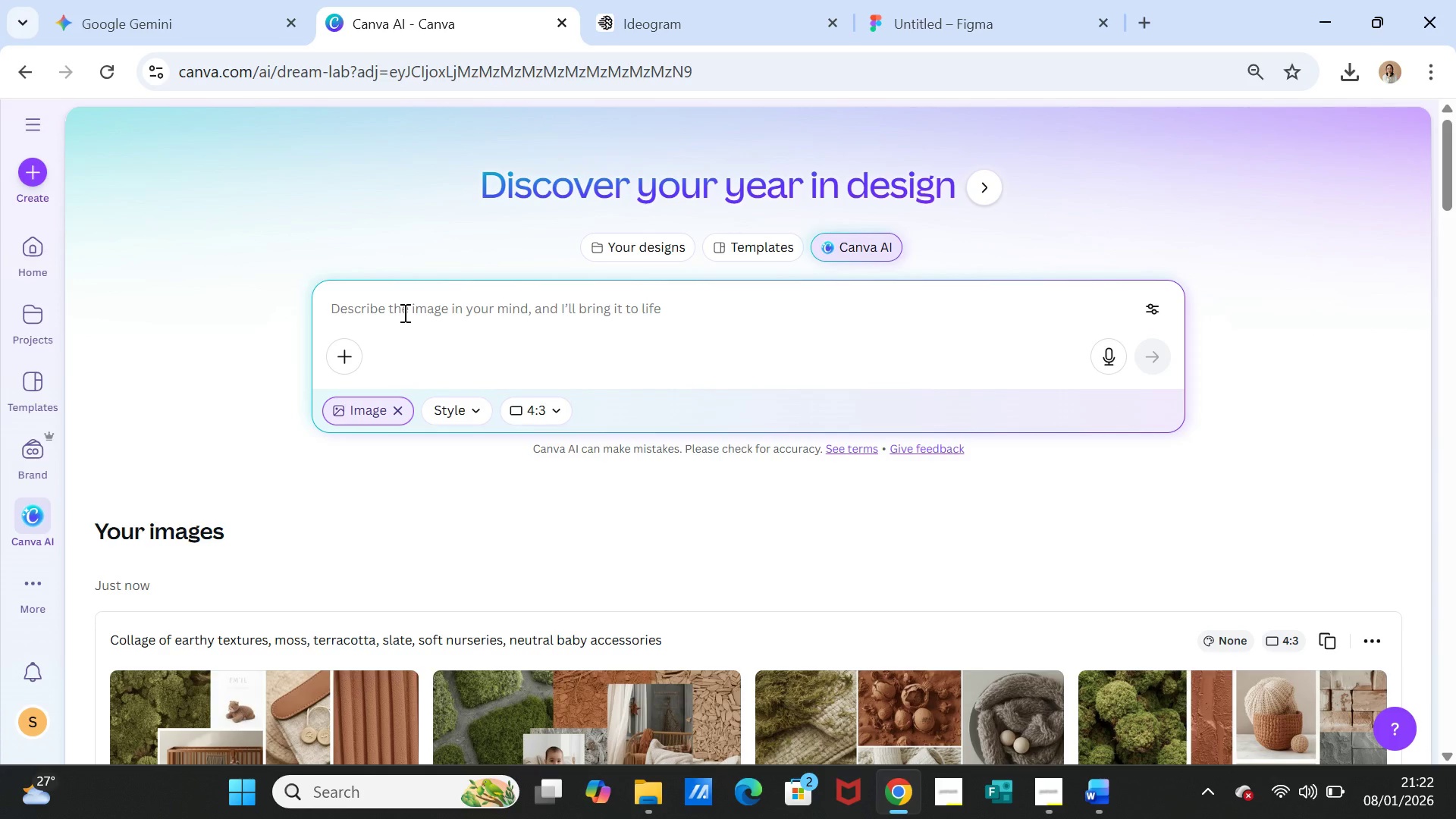 
left_click([403, 312])
 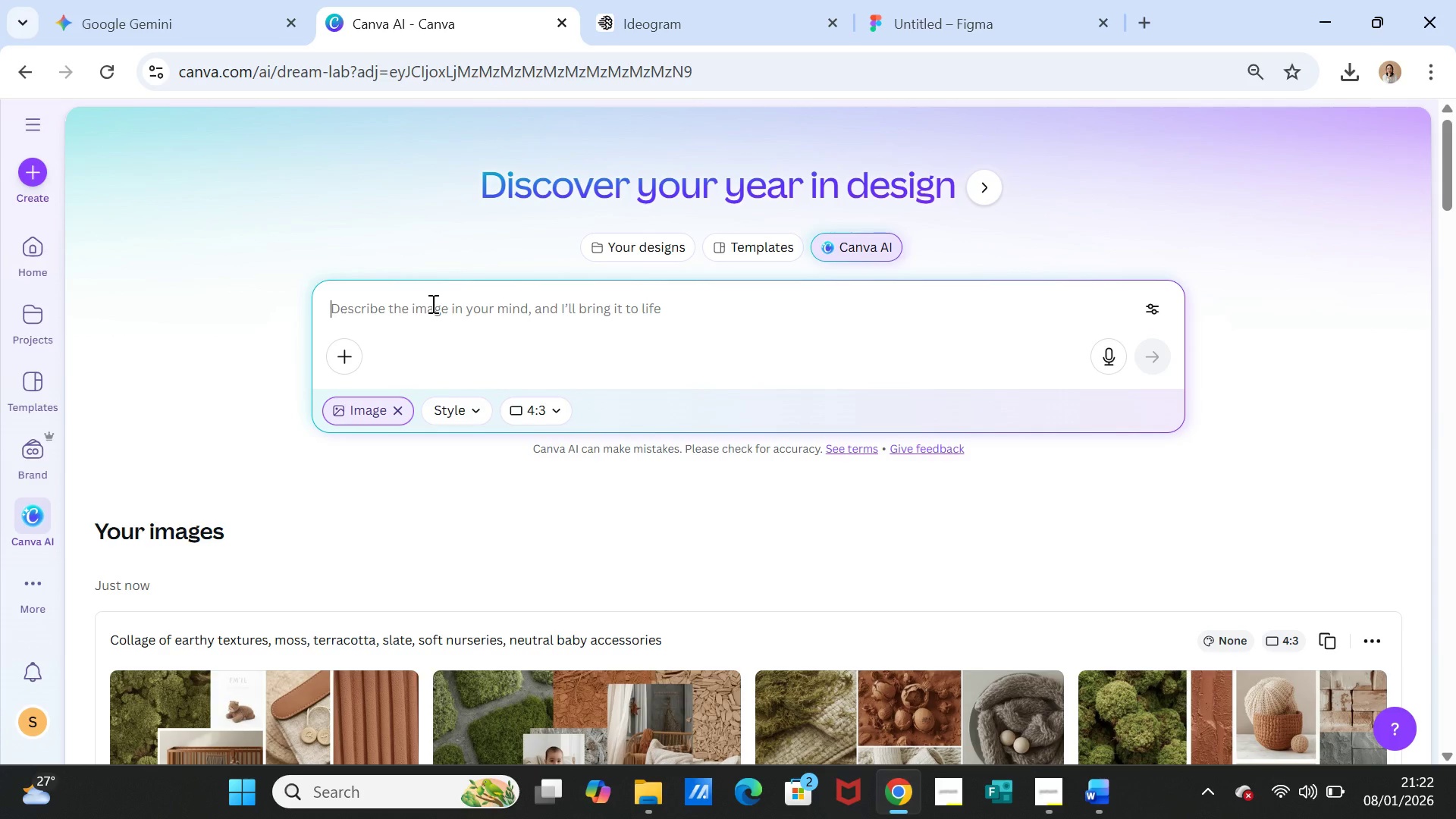 
key(Control+V)
 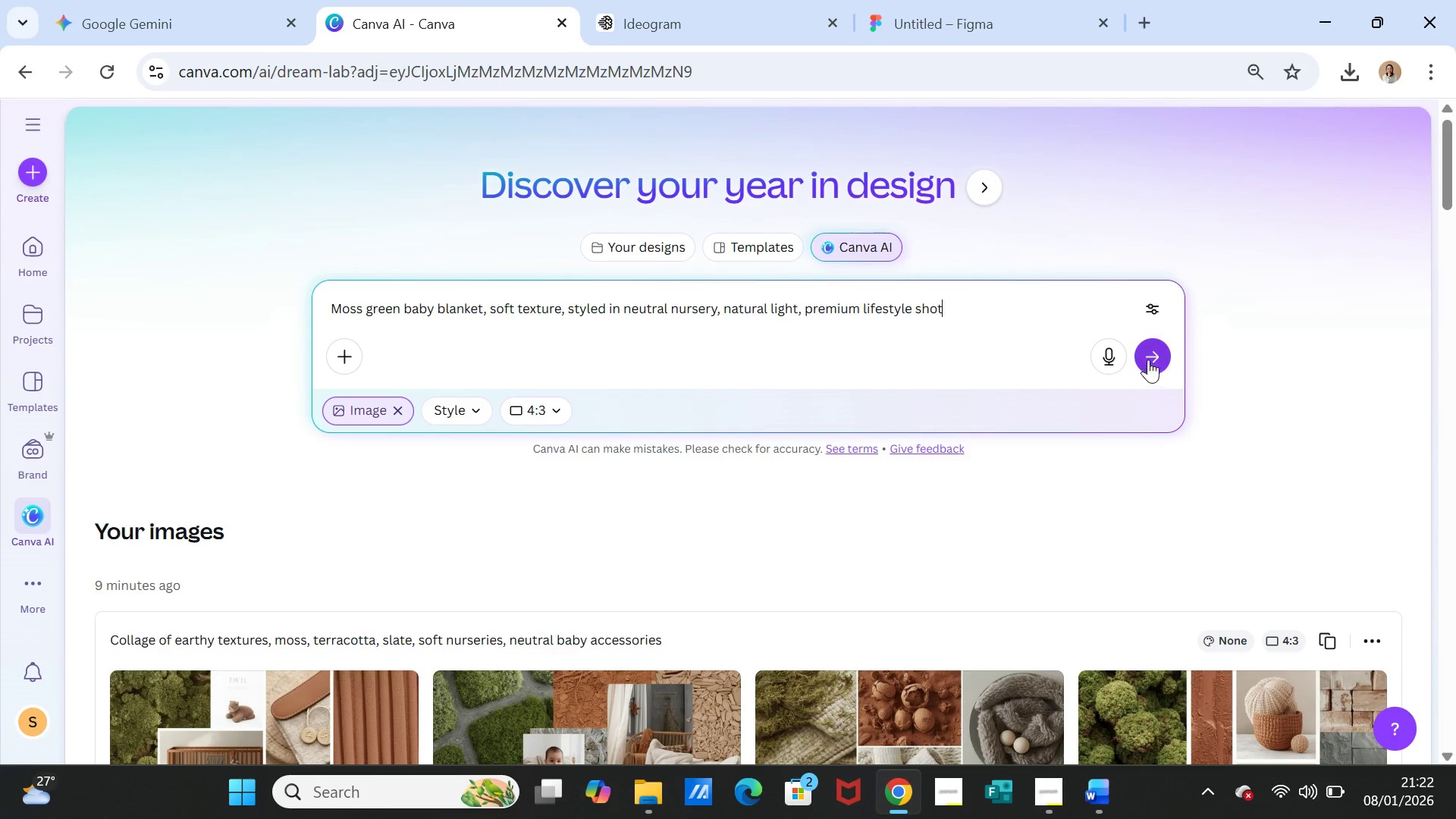 
left_click([1165, 353])
 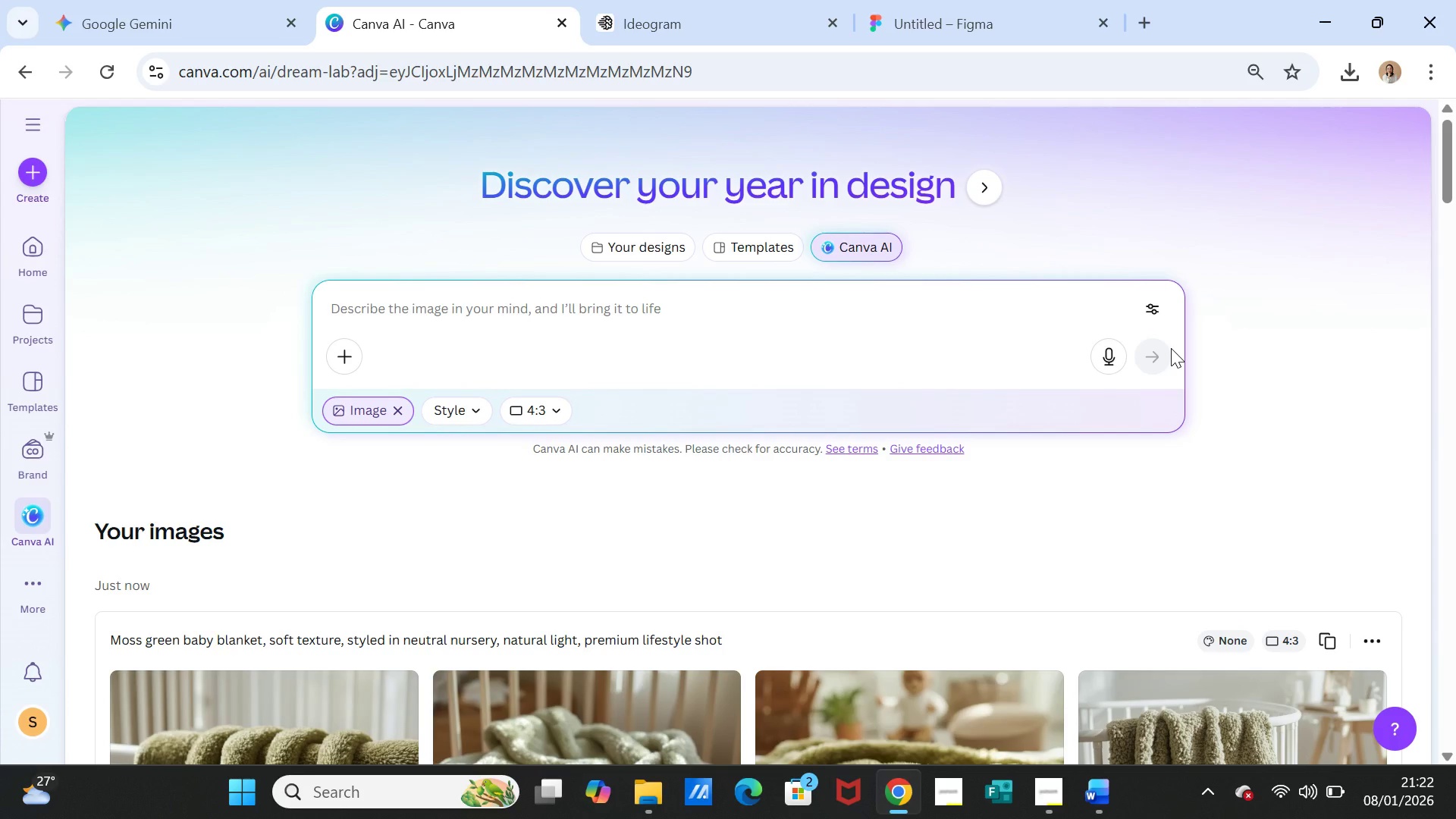 
wait(24.53)
 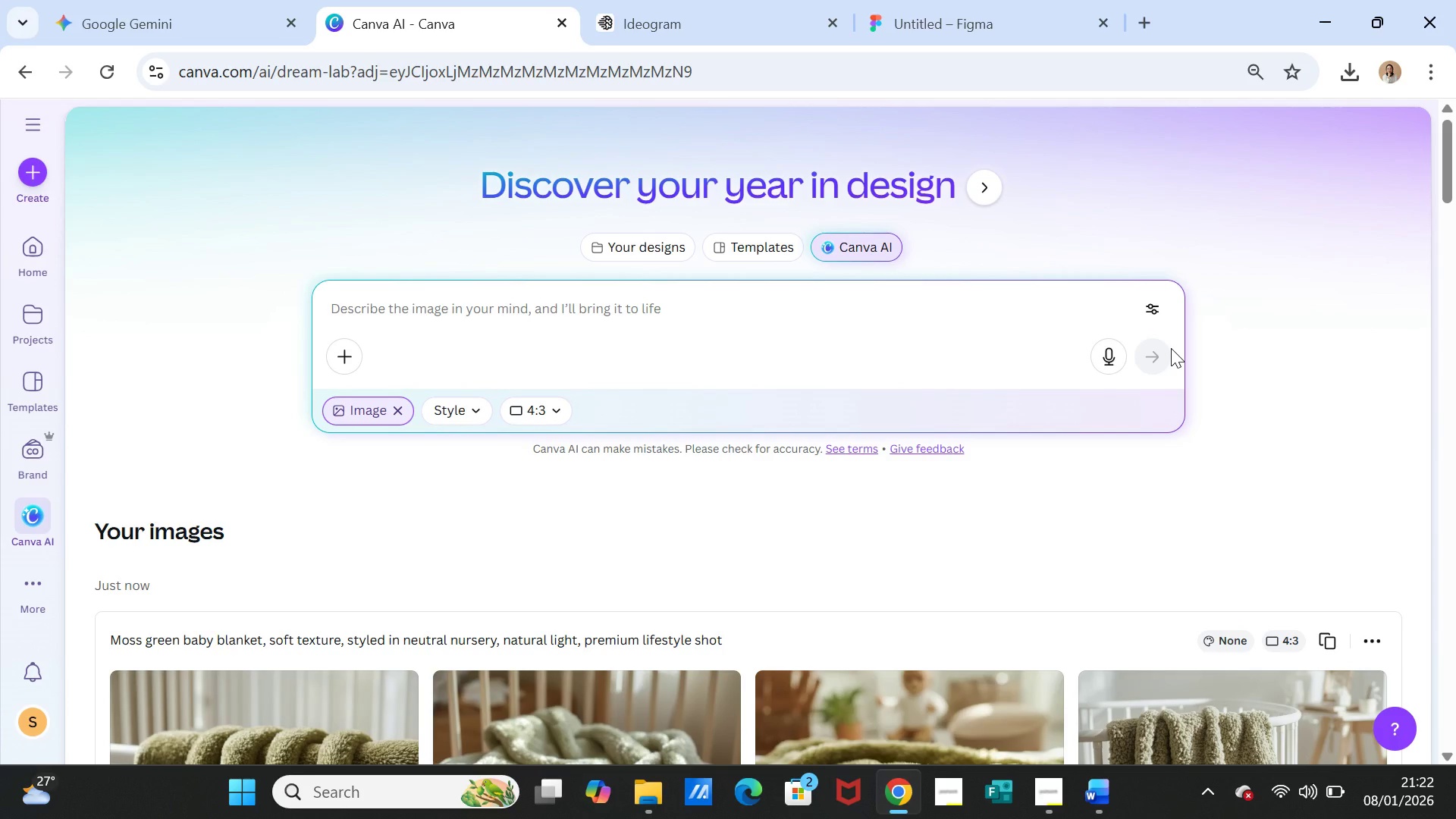 
scroll: coordinate [849, 497], scroll_direction: down, amount: 2.0
 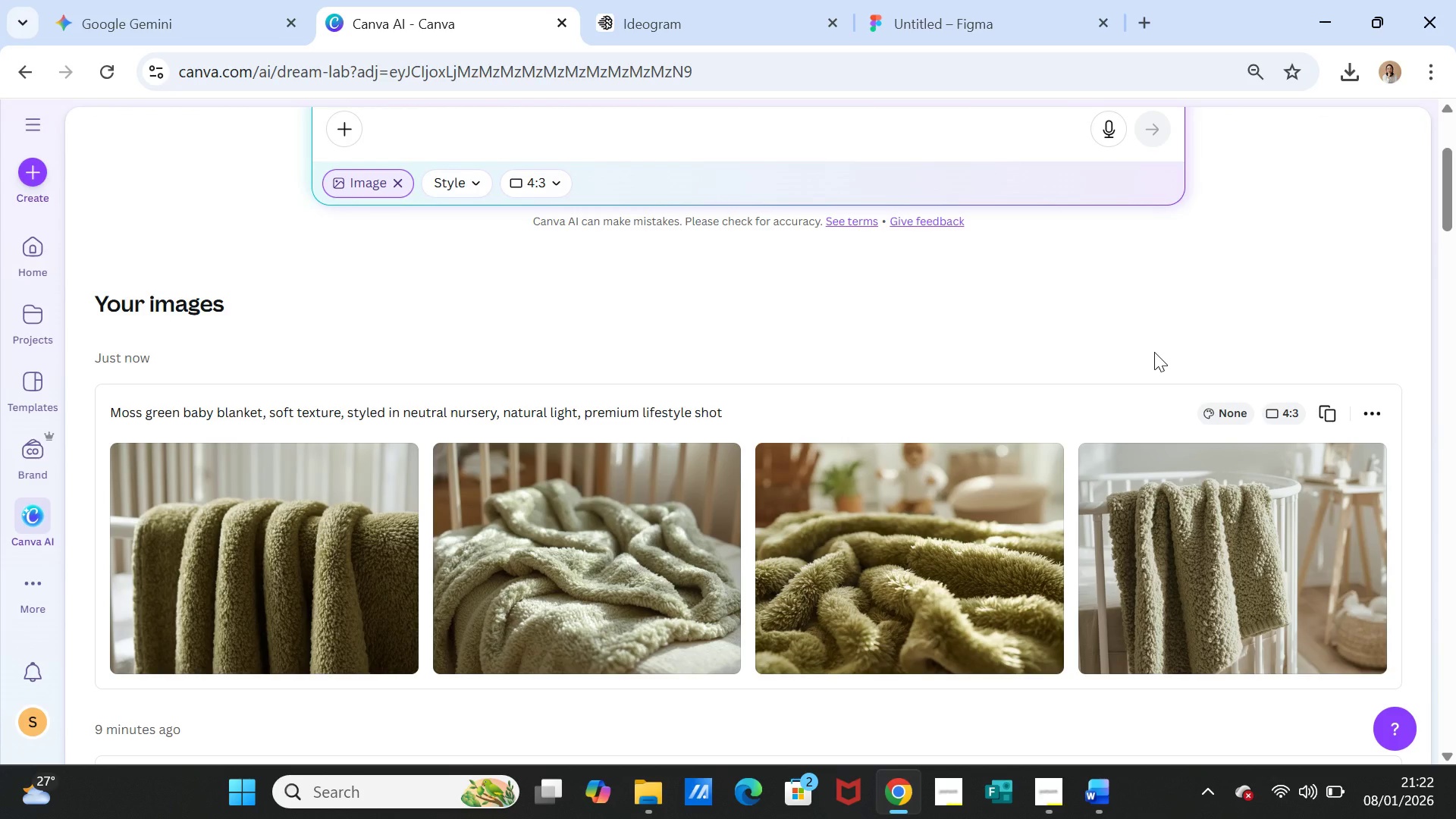 
scroll: coordinate [1154, 352], scroll_direction: up, amount: 4.0
 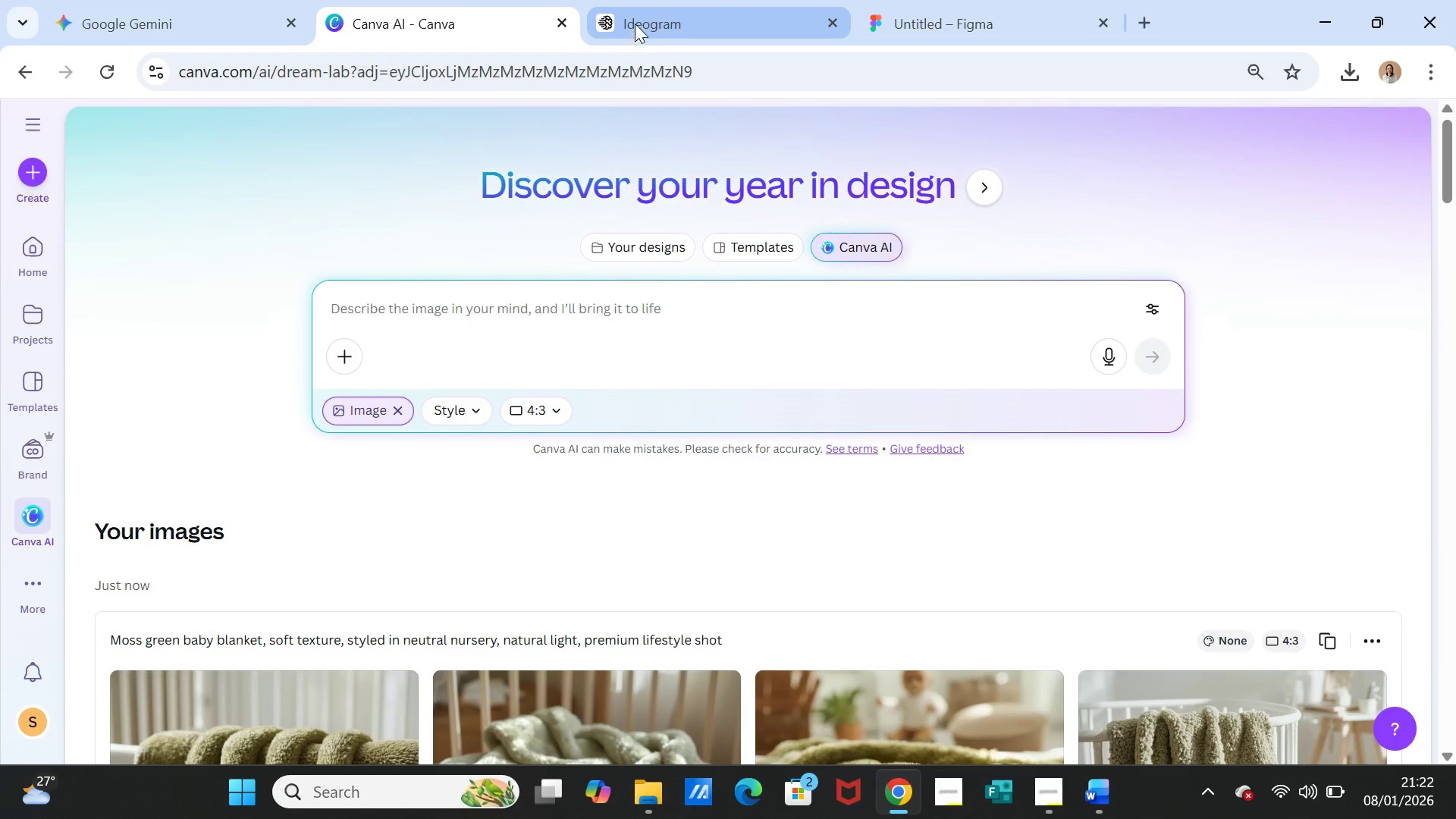 
left_click([635, 19])
 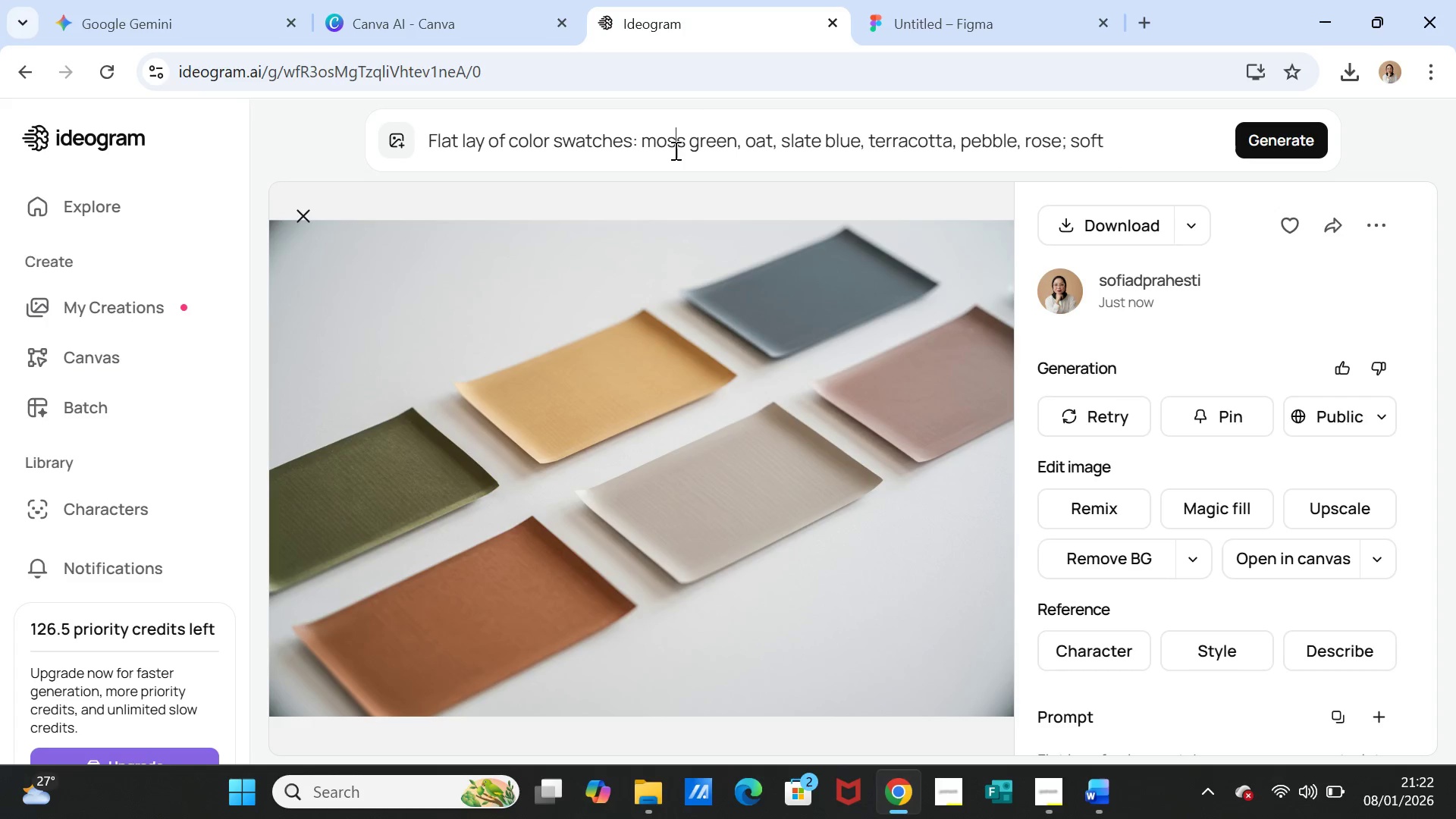 
double_click([674, 150])
 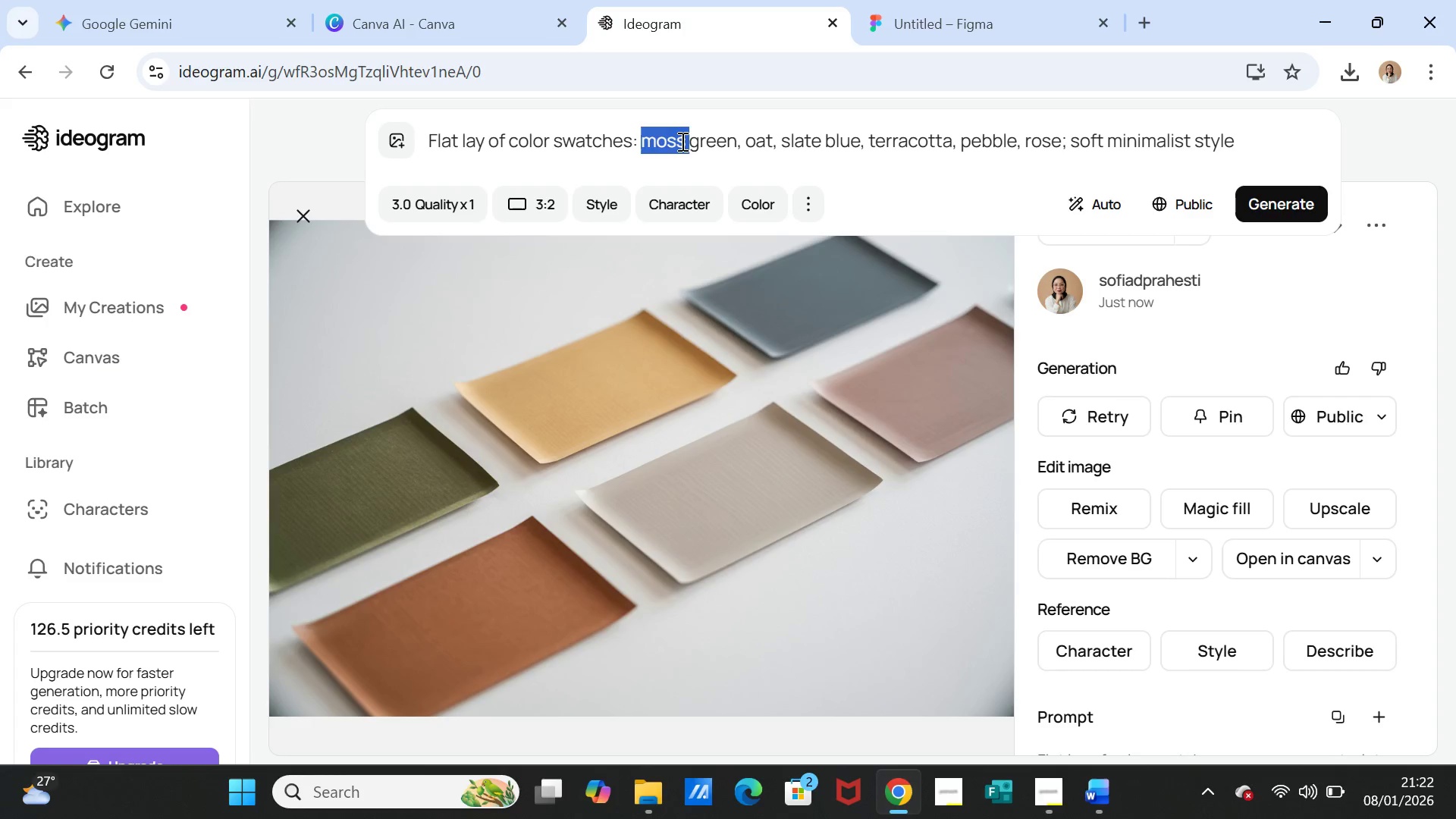 
triple_click([681, 141])
 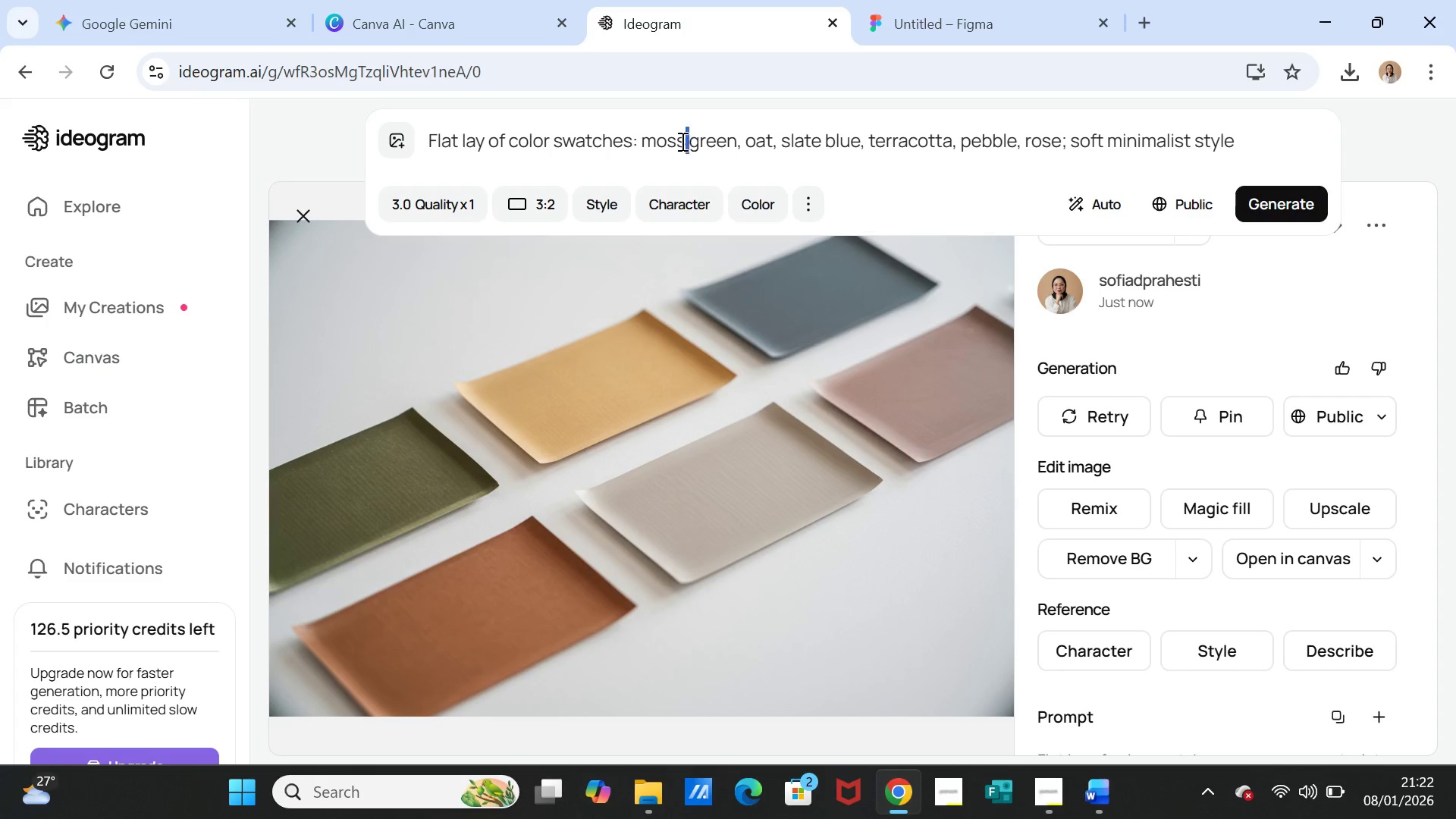 
triple_click([681, 141])
 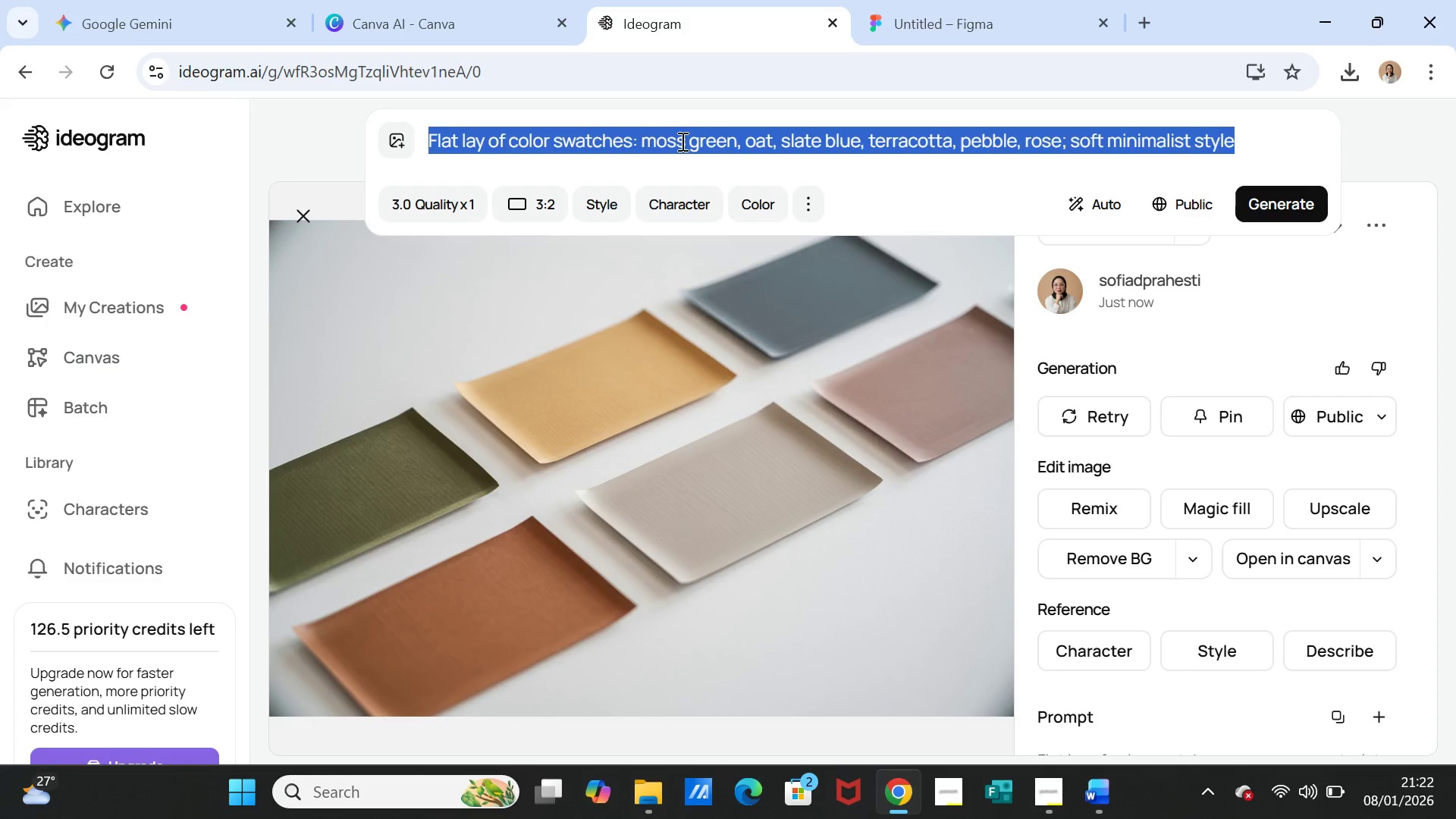 
triple_click([681, 141])
 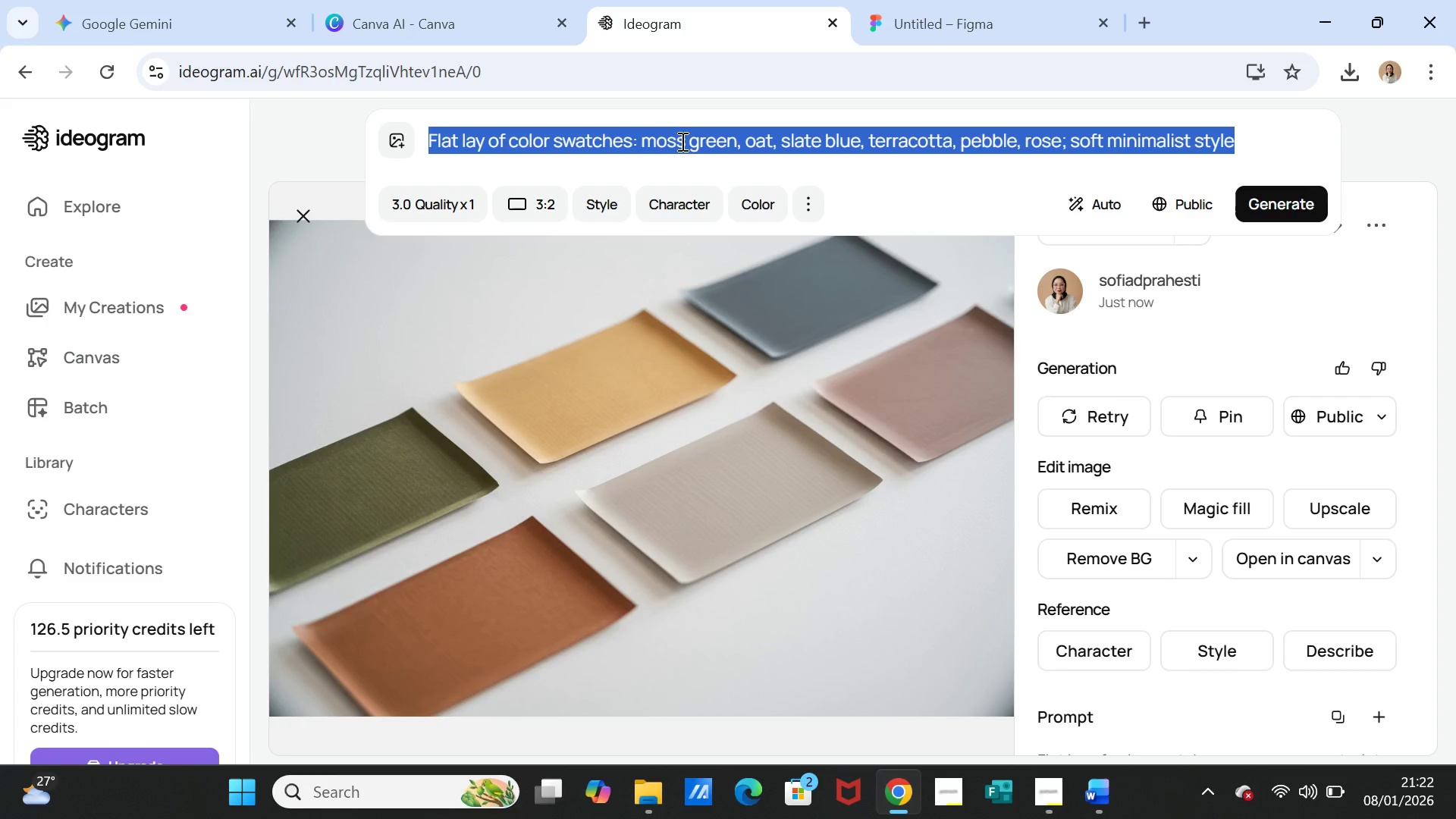 
key(Control+V)
 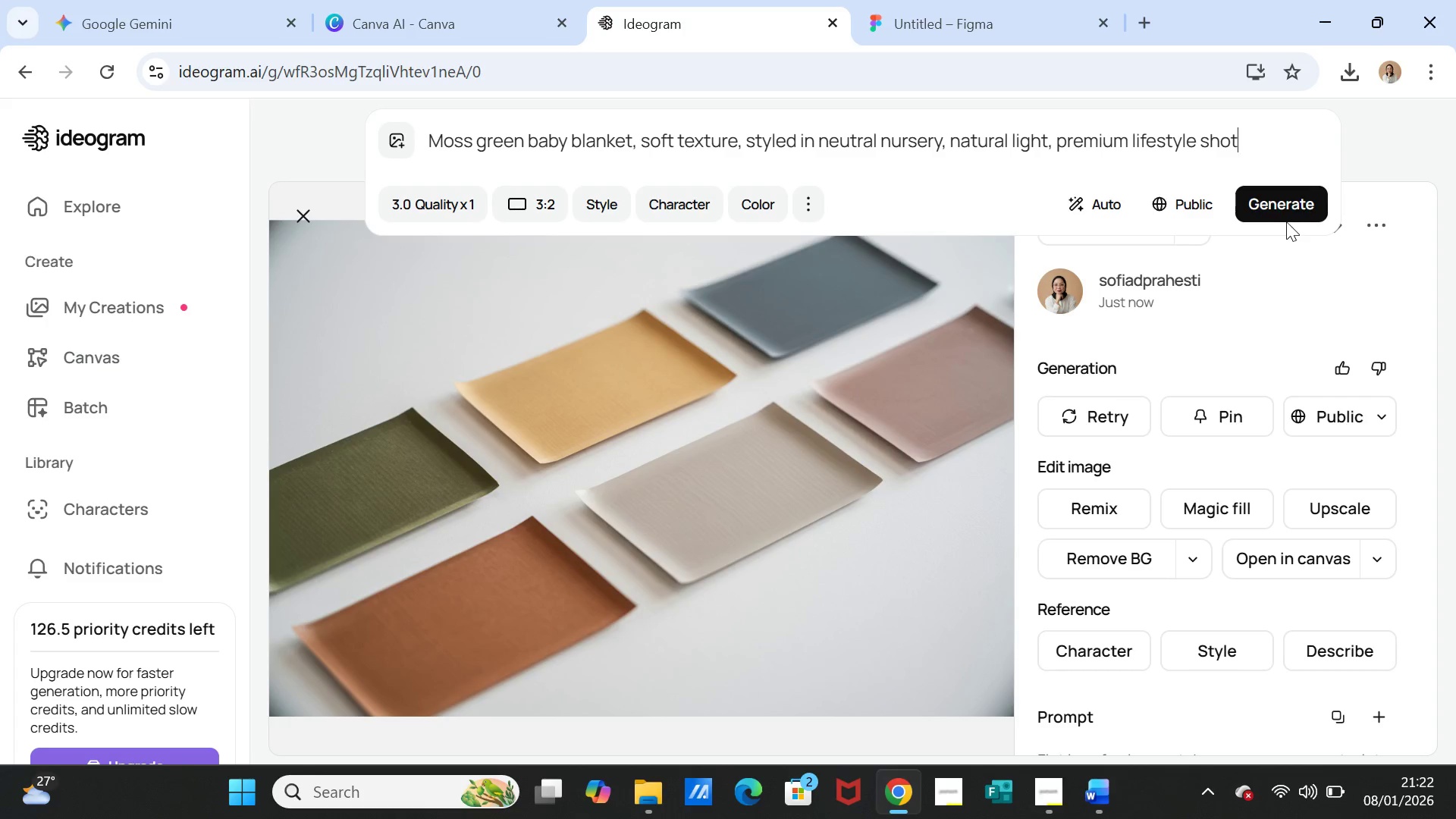 
left_click([1285, 203])
 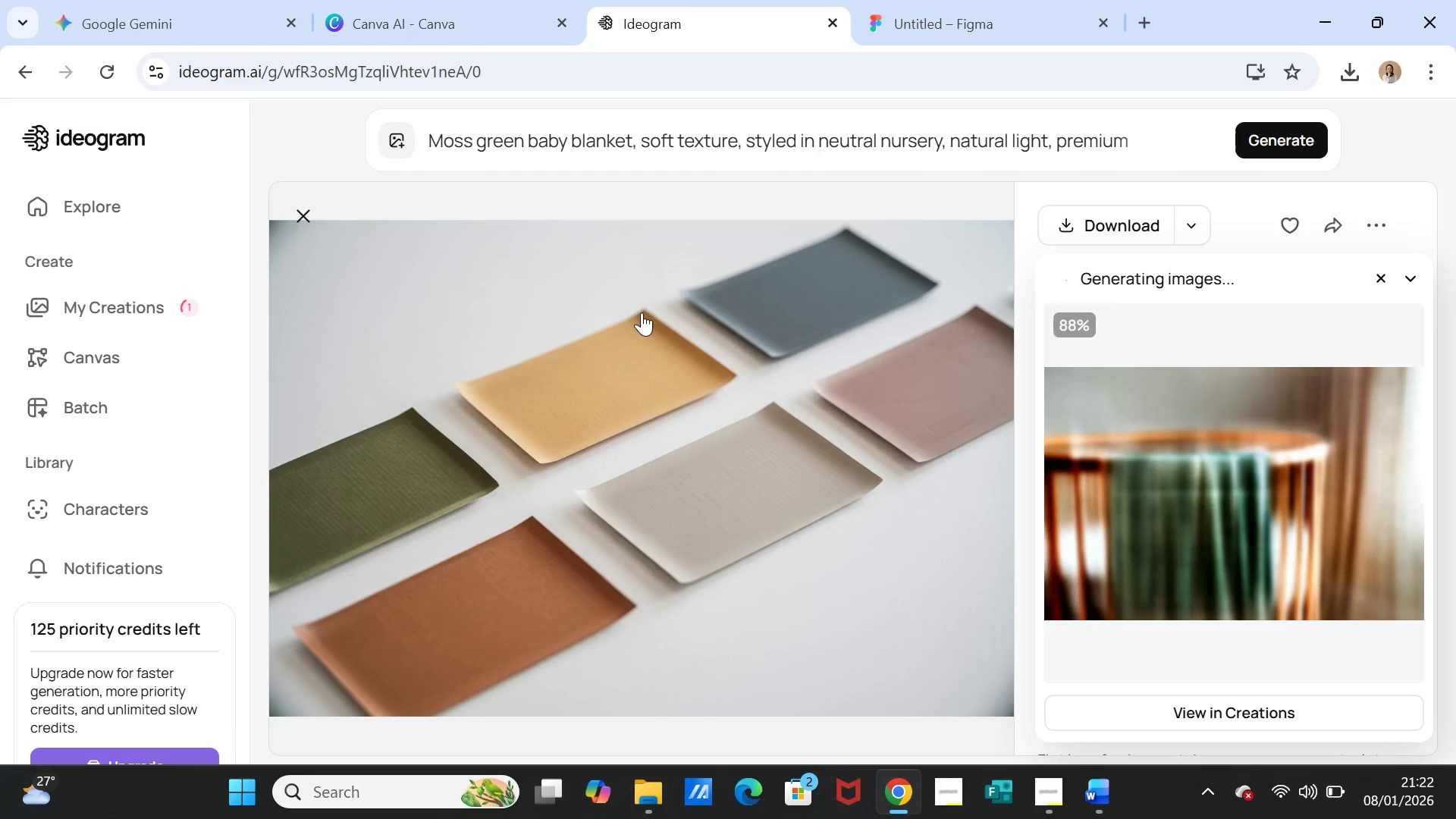 
wait(19.28)
 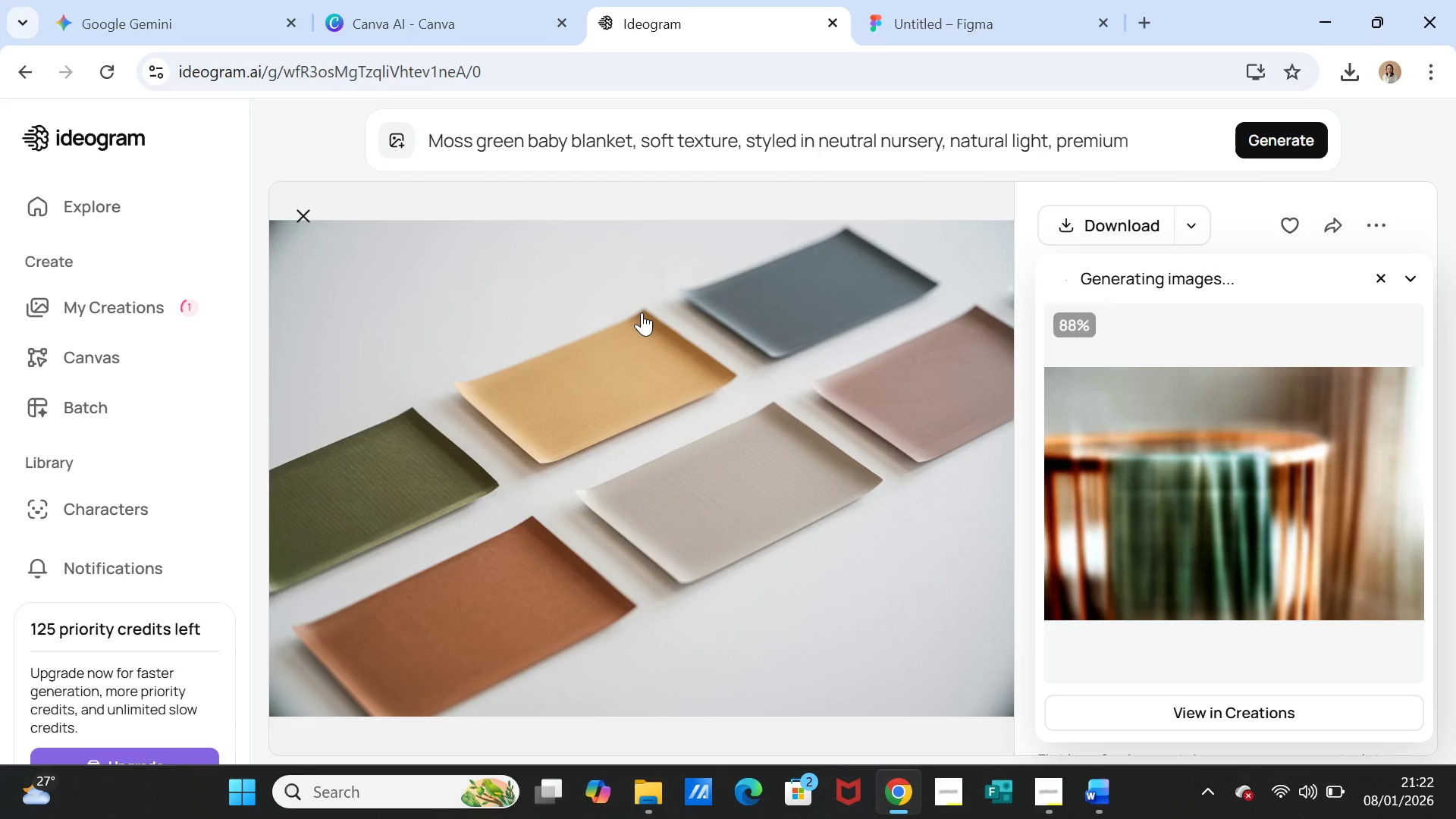 
left_click([1235, 474])
 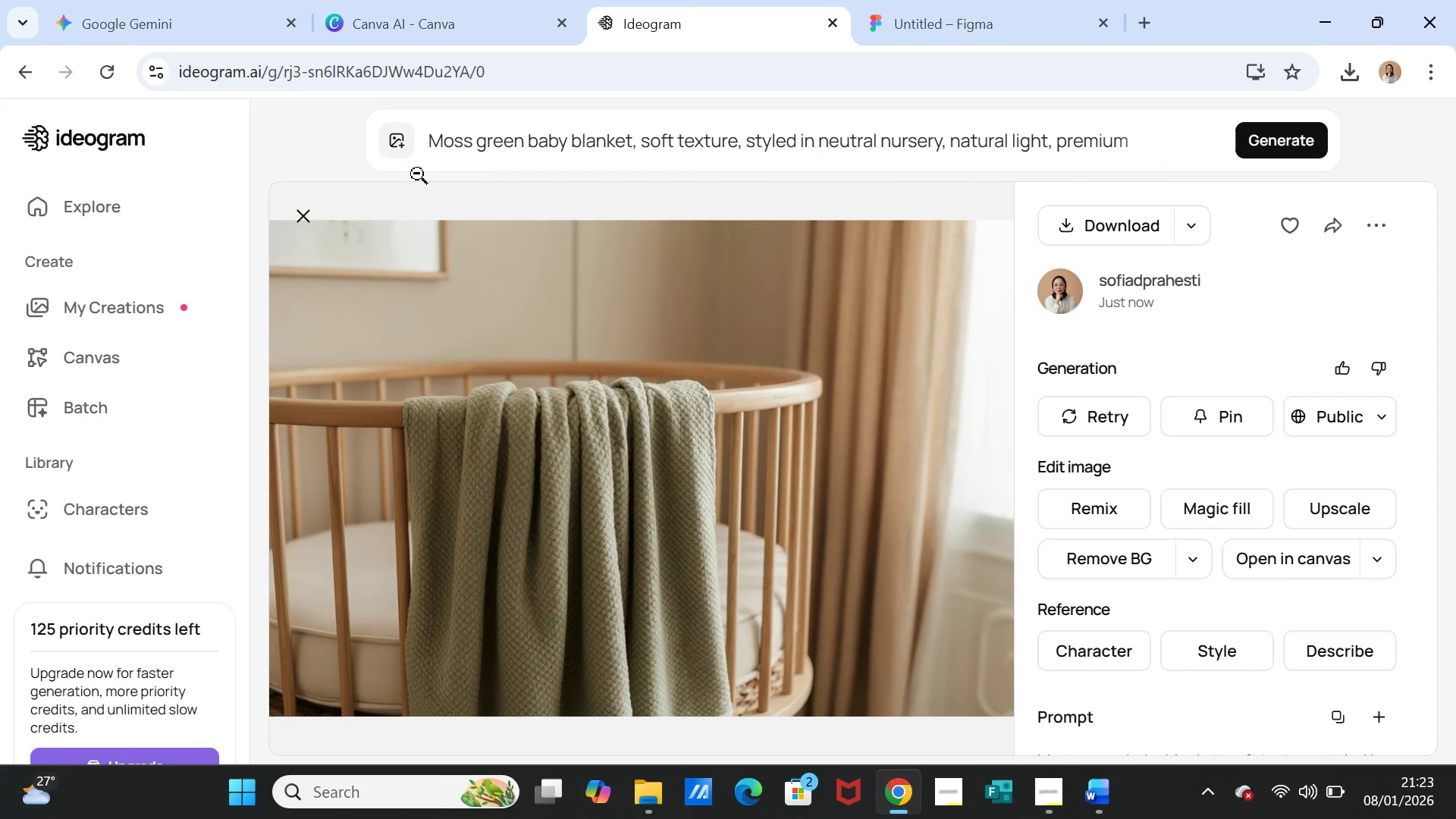 
left_click([406, 21])
 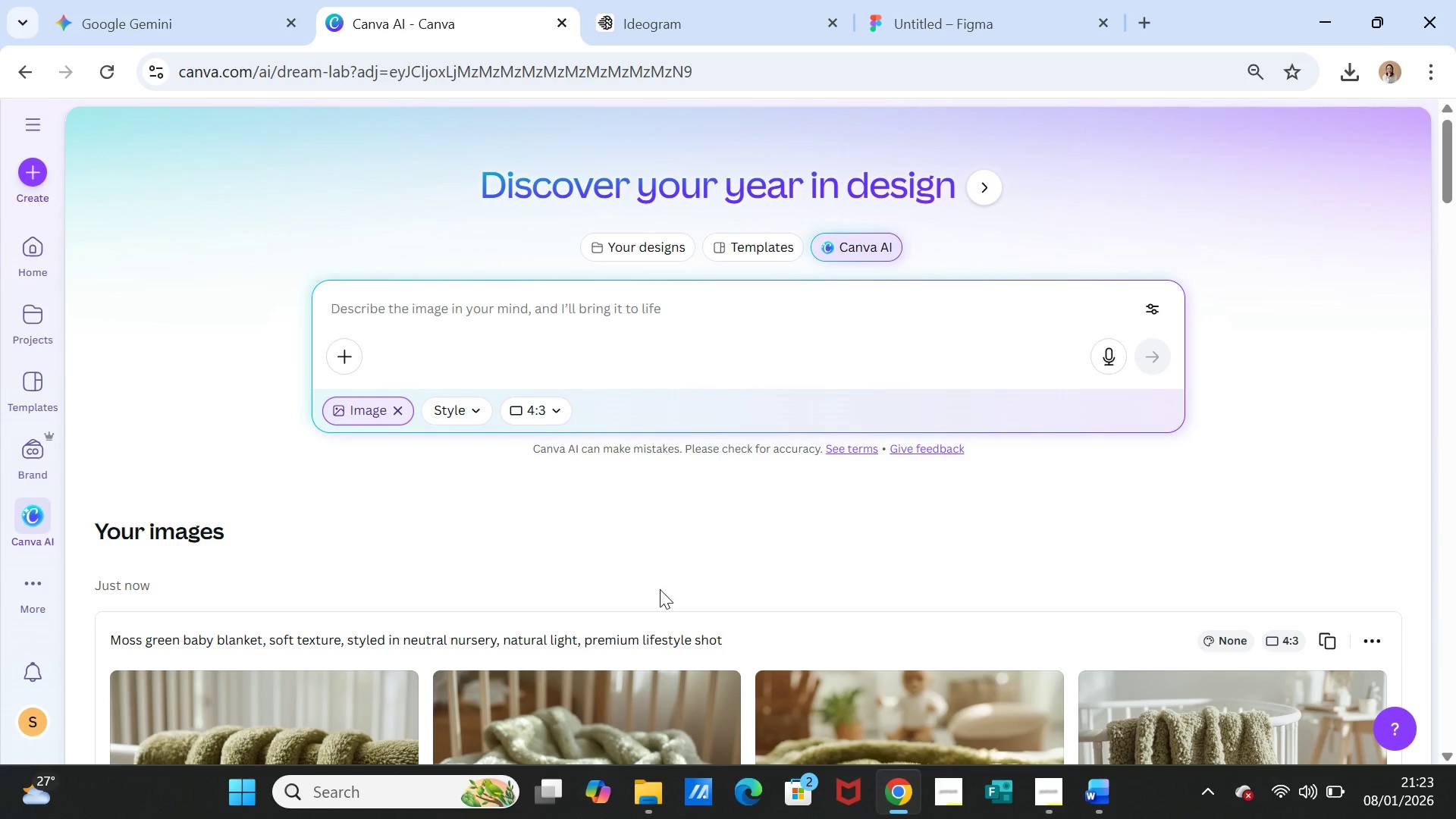 
scroll: coordinate [660, 590], scroll_direction: down, amount: 2.0
 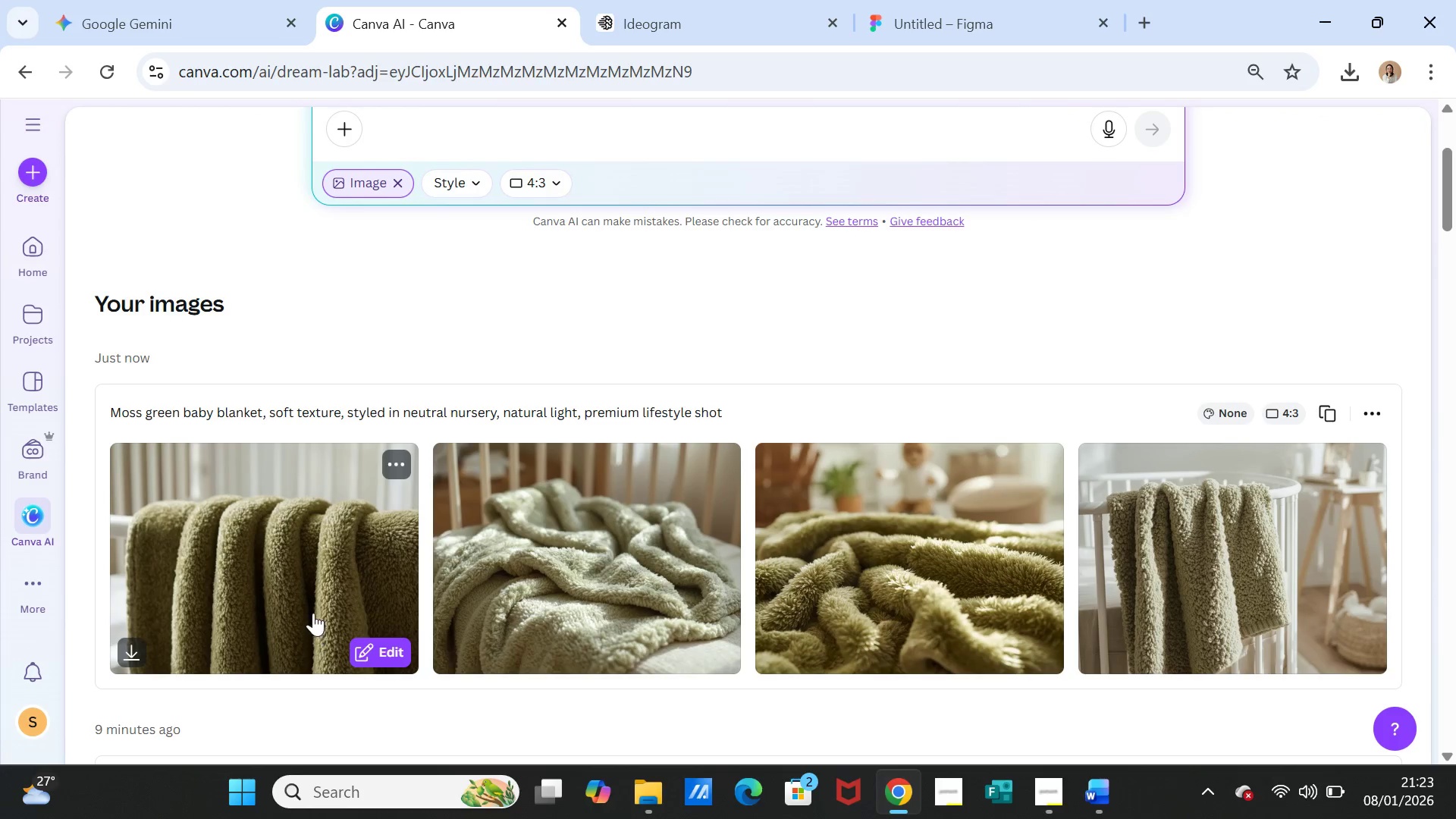 
wait(5.26)
 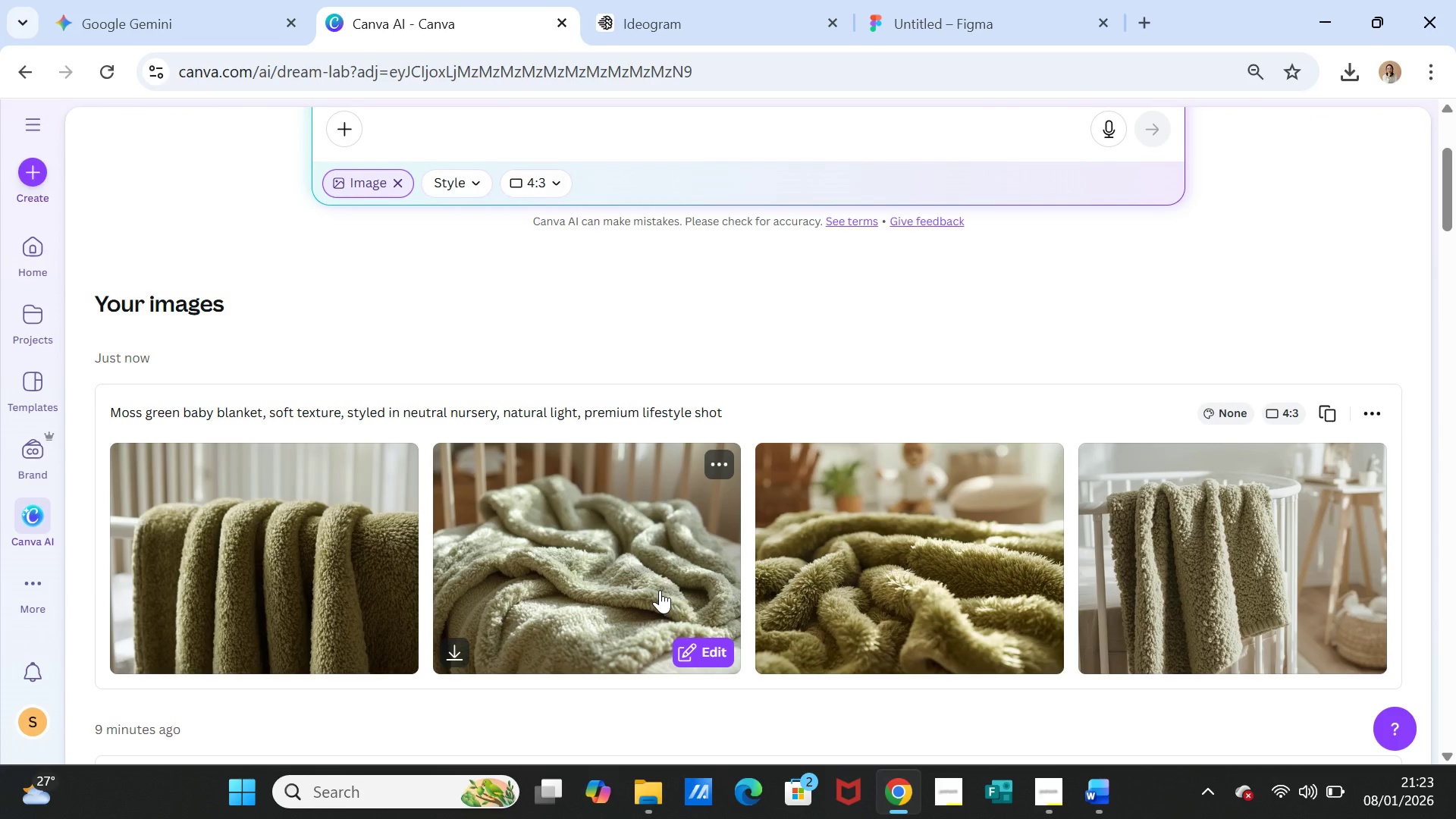 
left_click([968, 11])
 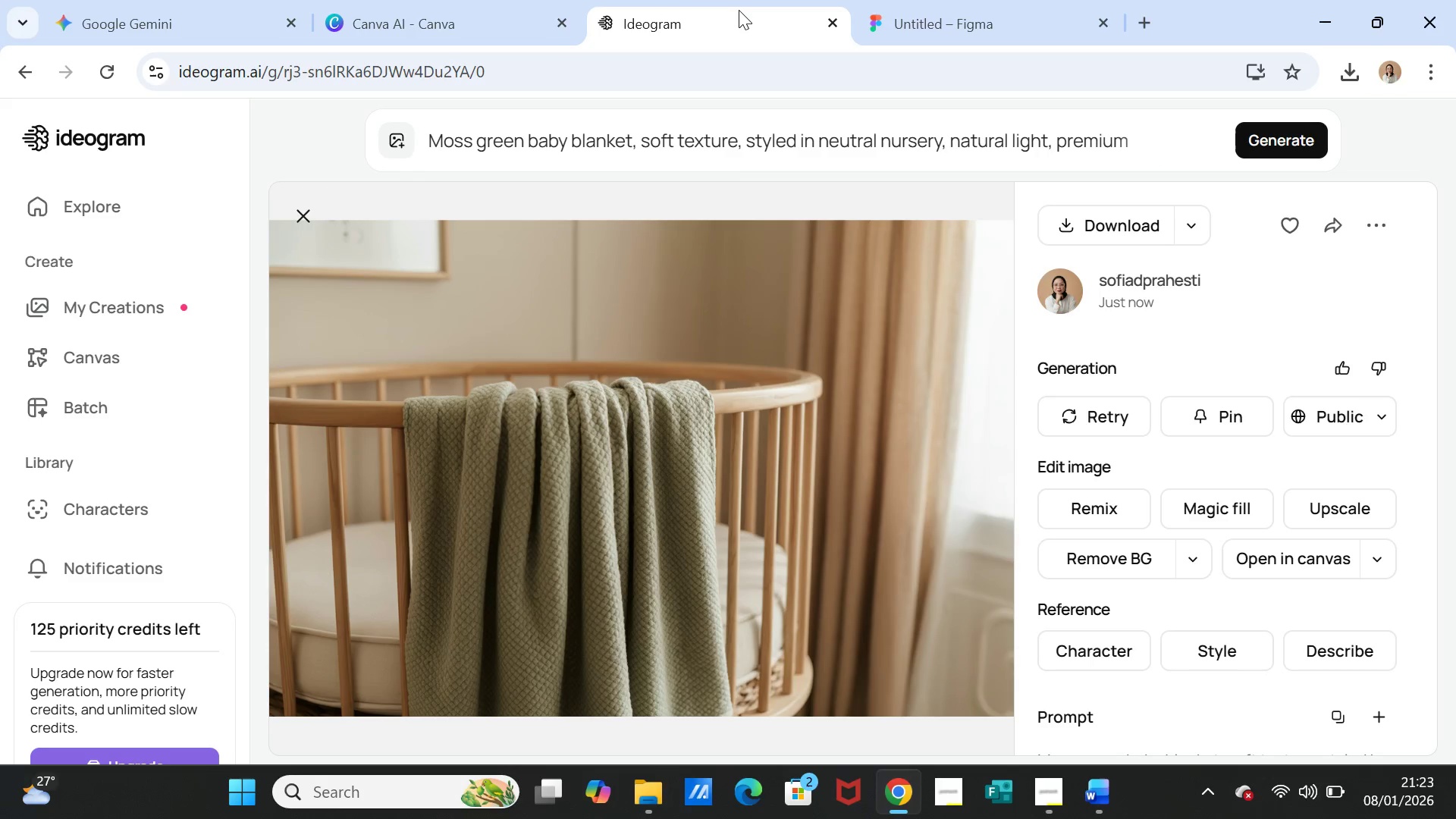 
left_click([739, 10])
 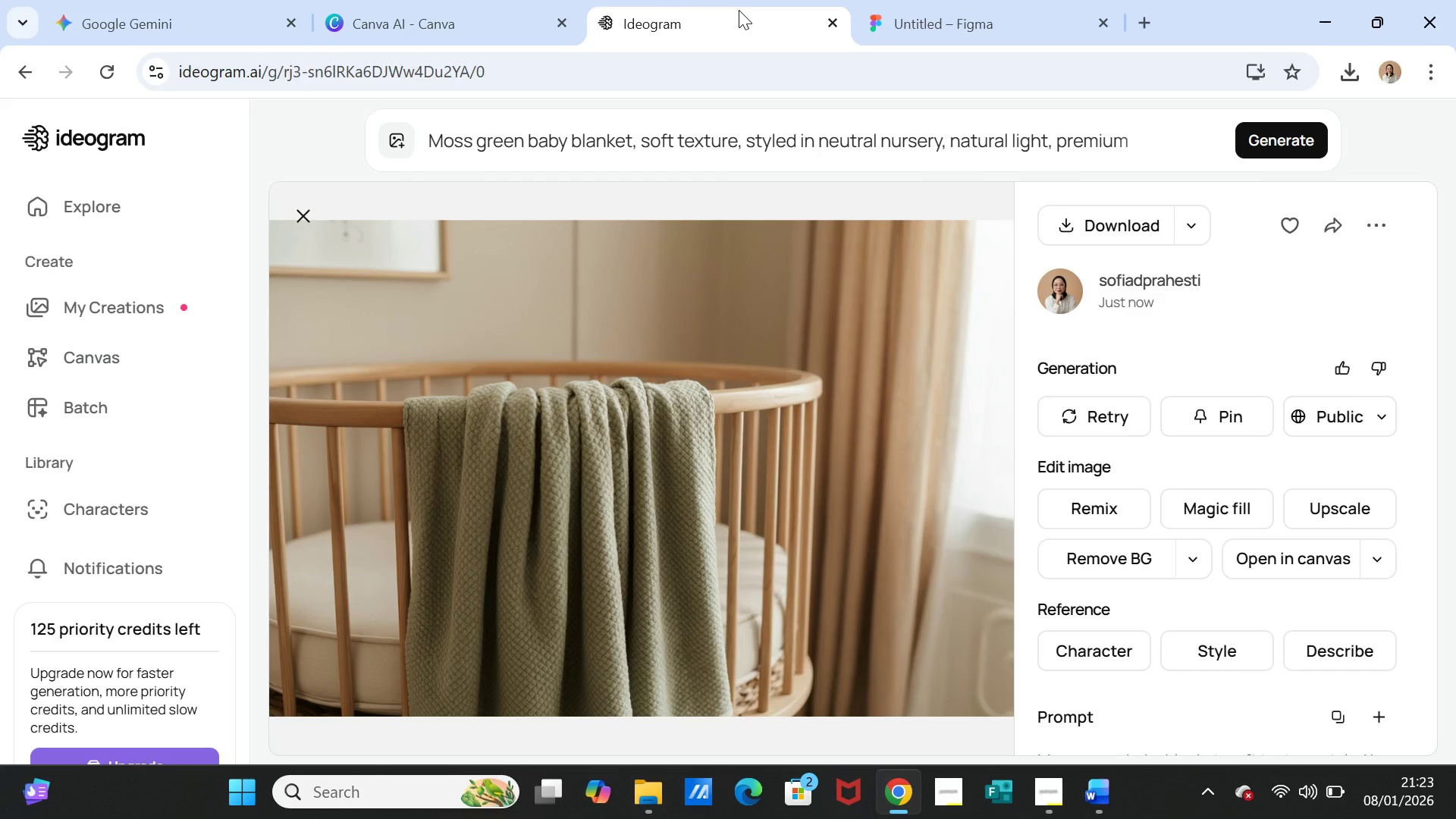 
left_click([397, 26])
 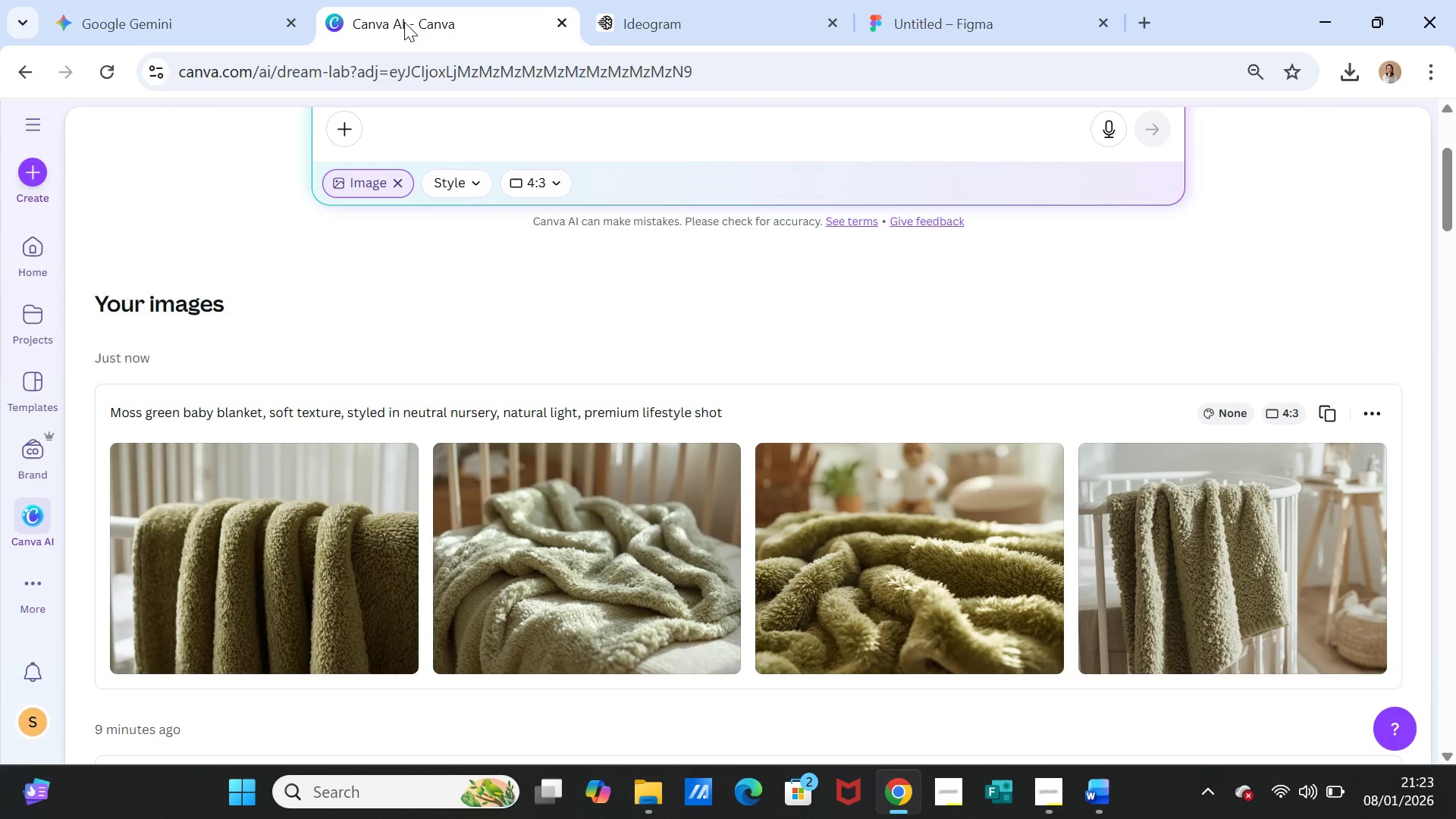 
wait(8.56)
 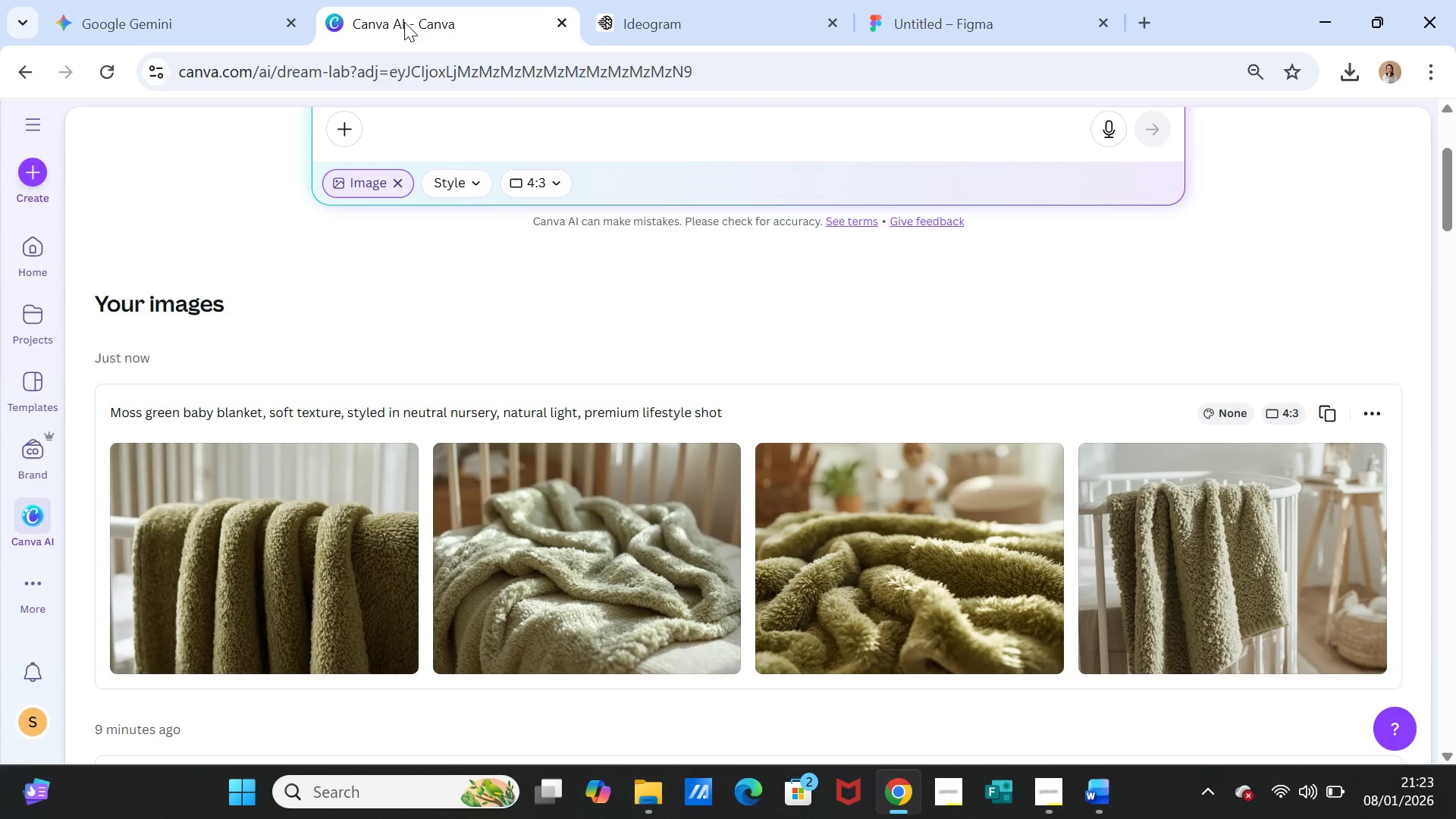 
left_click([1330, 405])
 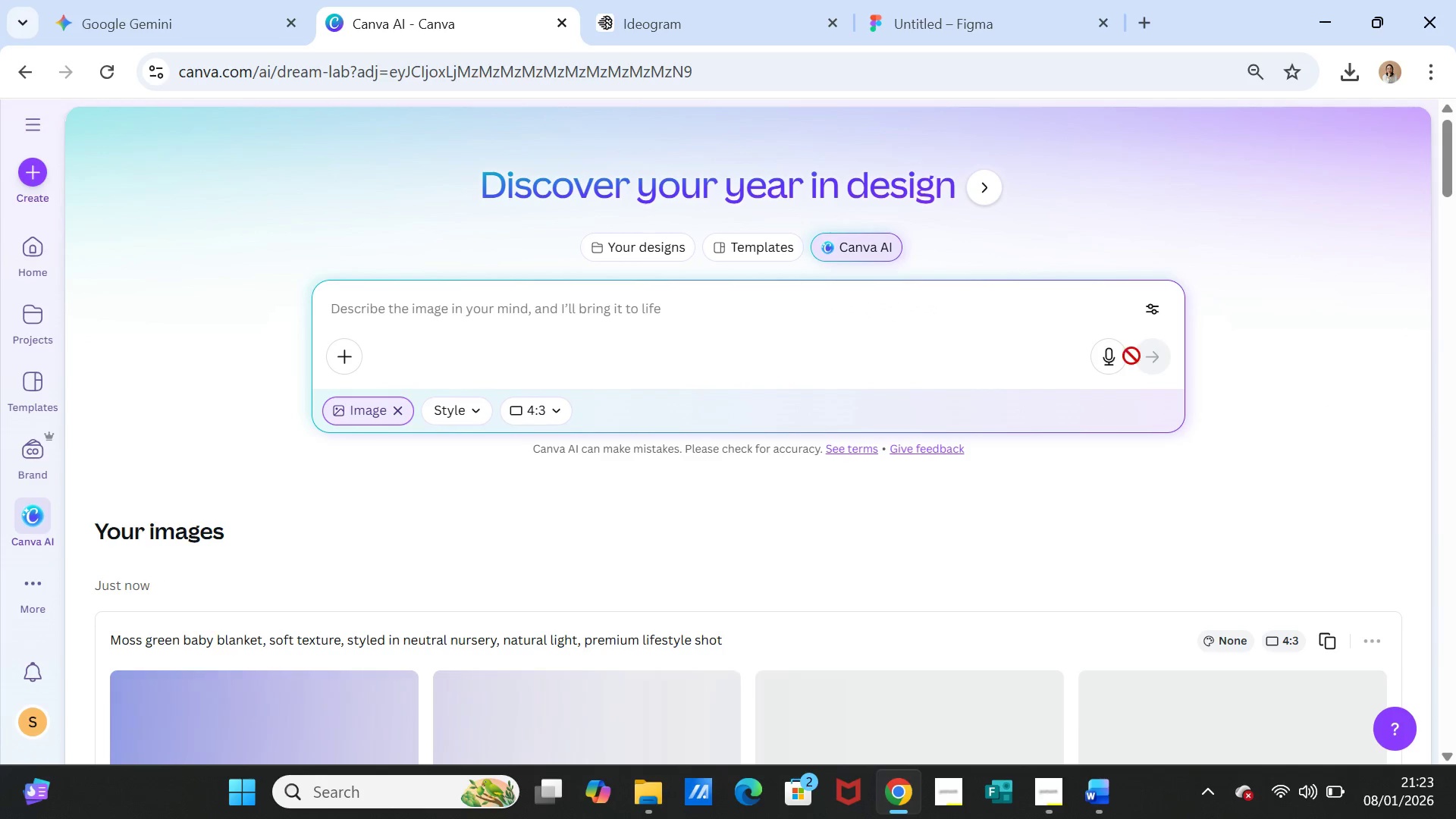 
scroll: coordinate [942, 532], scroll_direction: down, amount: 3.0
 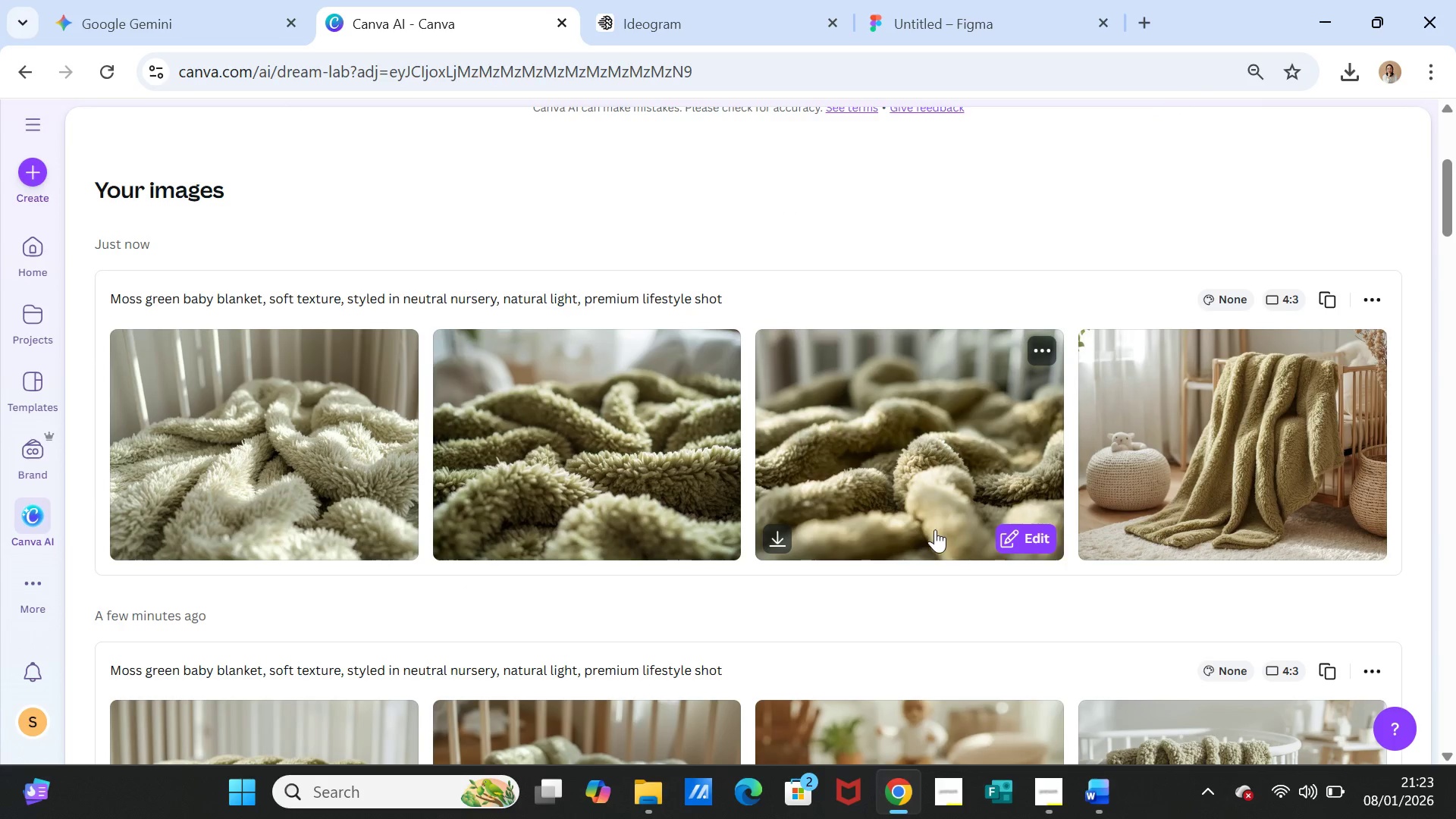 
wait(13.87)
 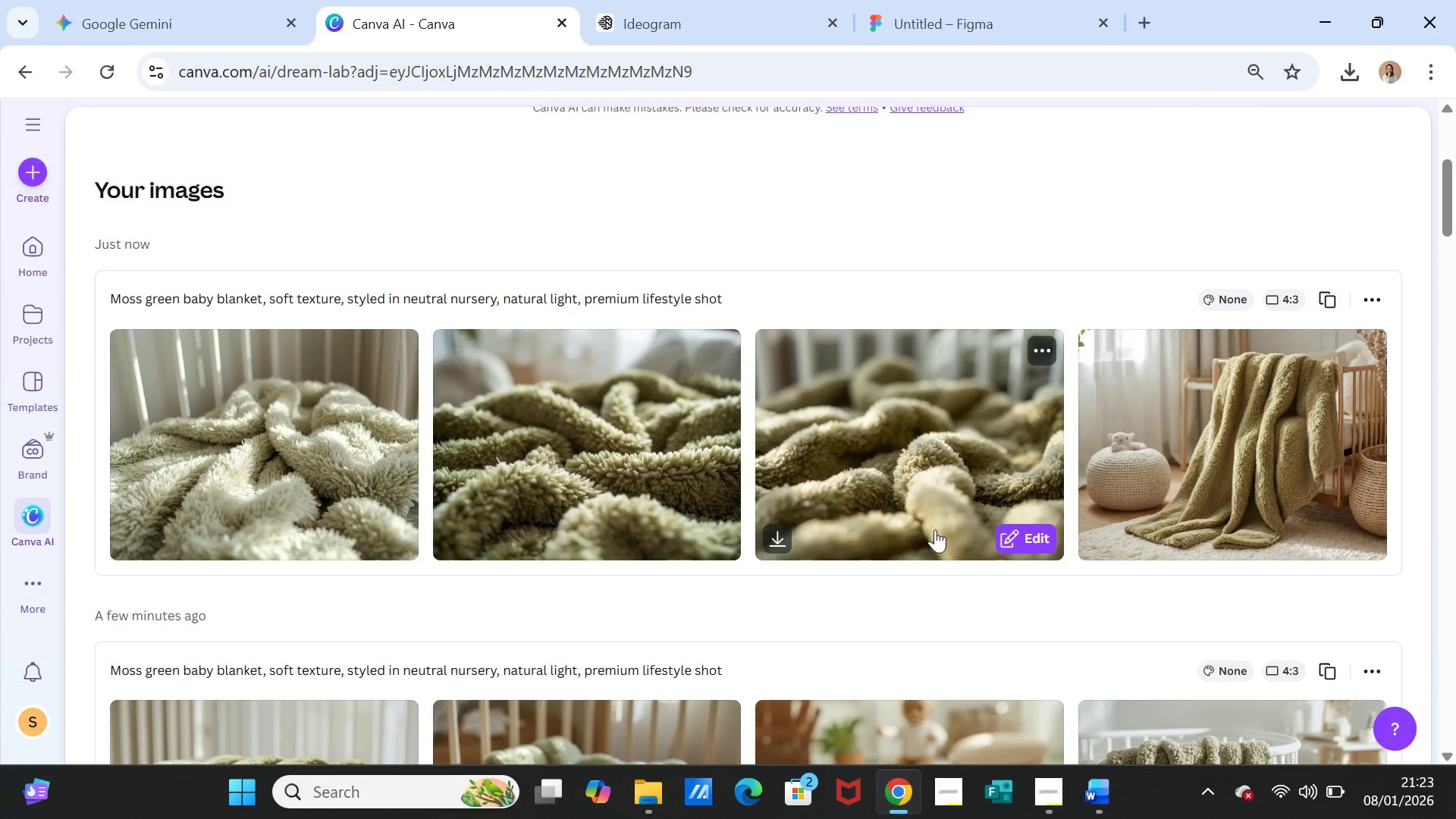 
left_click([639, 5])
 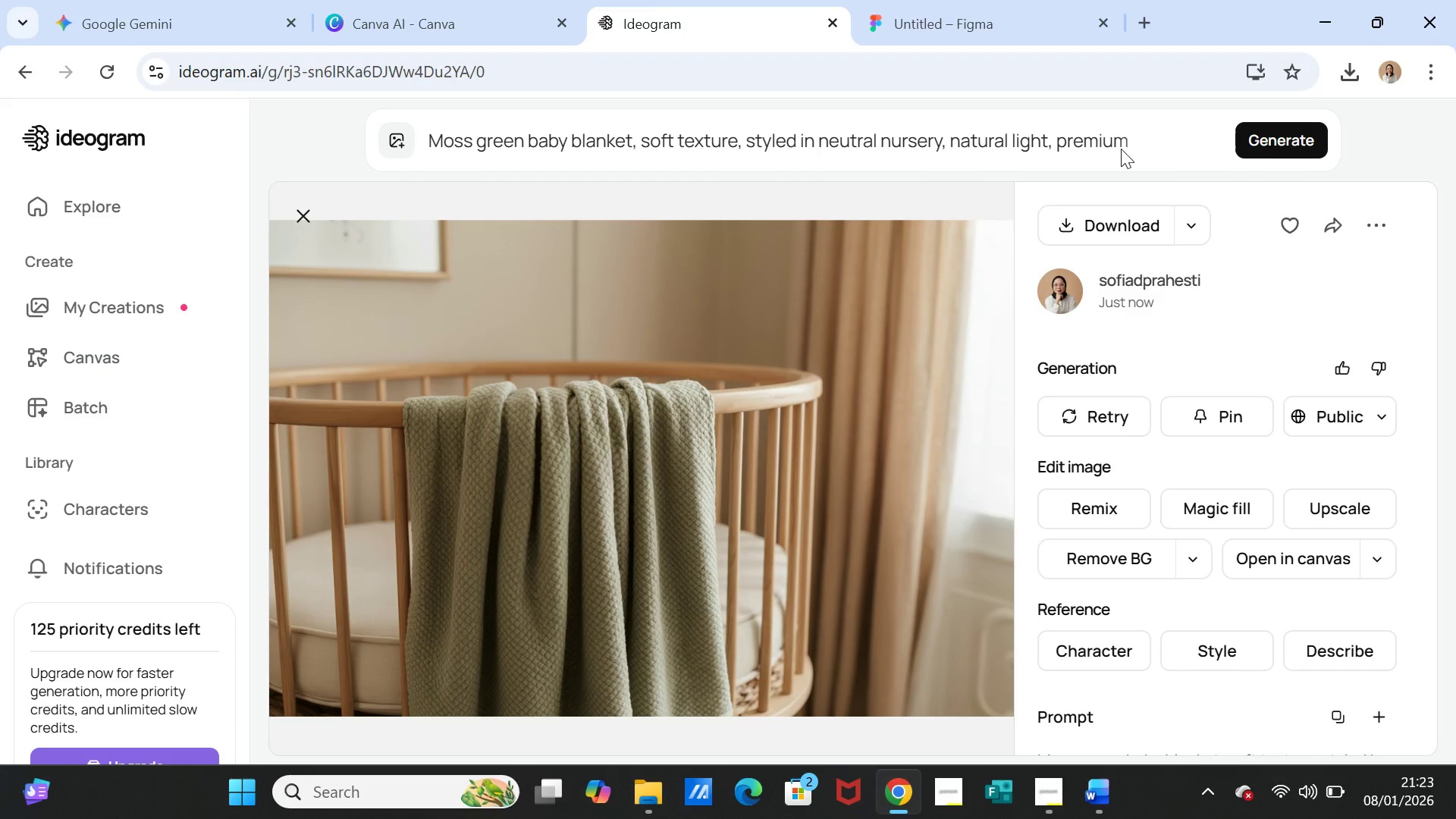 
left_click([1266, 140])
 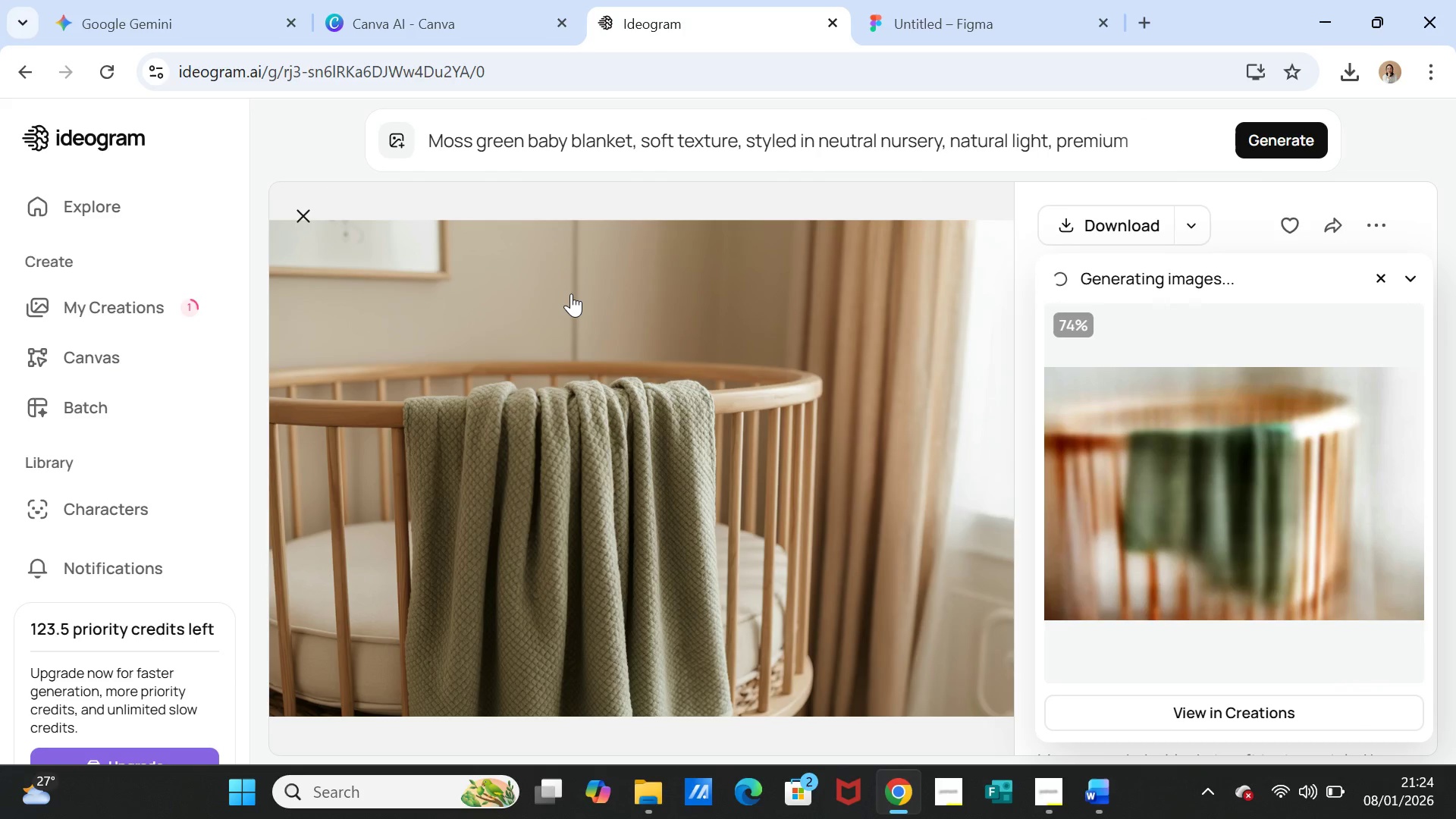 
wait(43.64)
 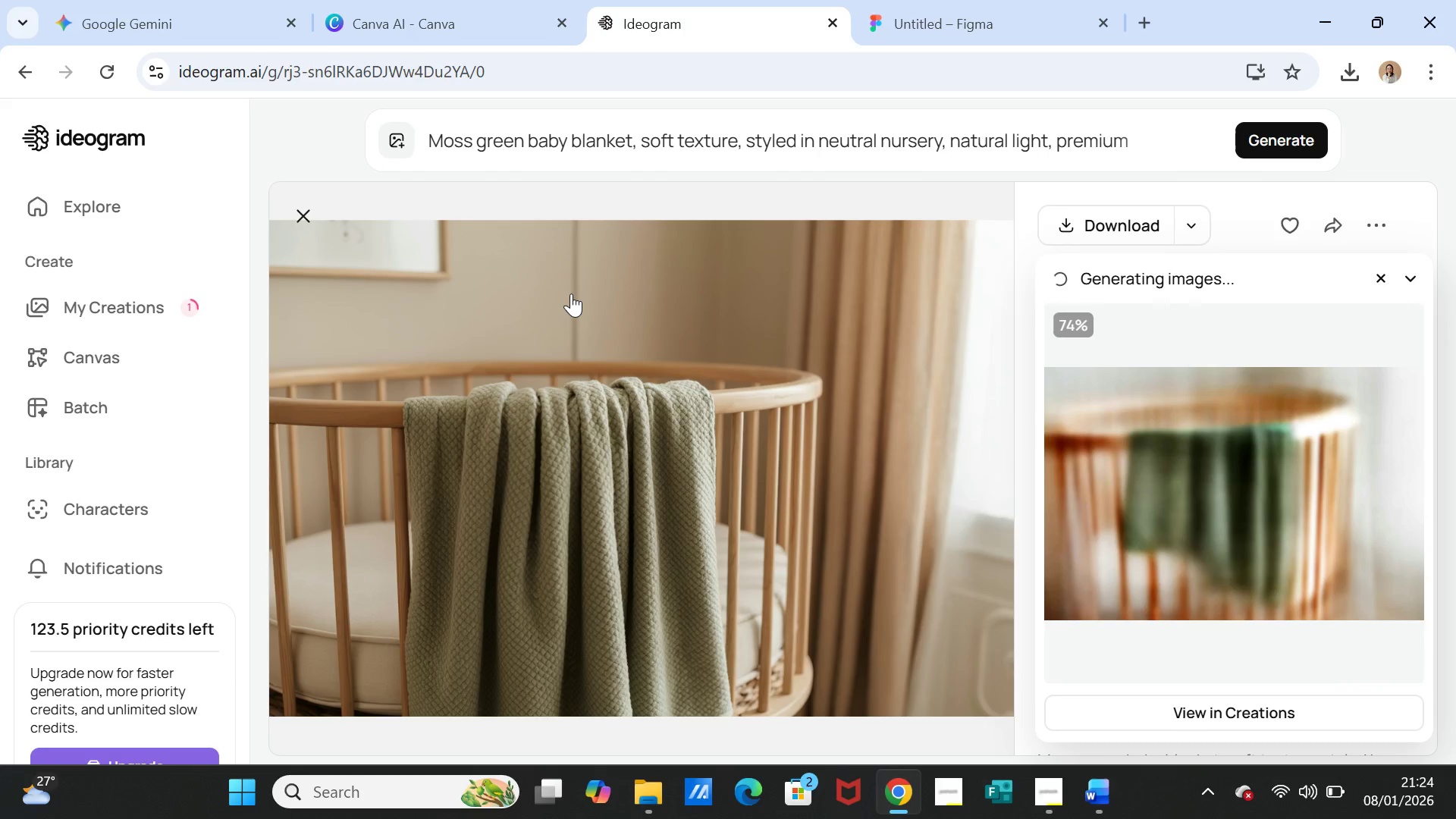 
left_click([1250, 474])
 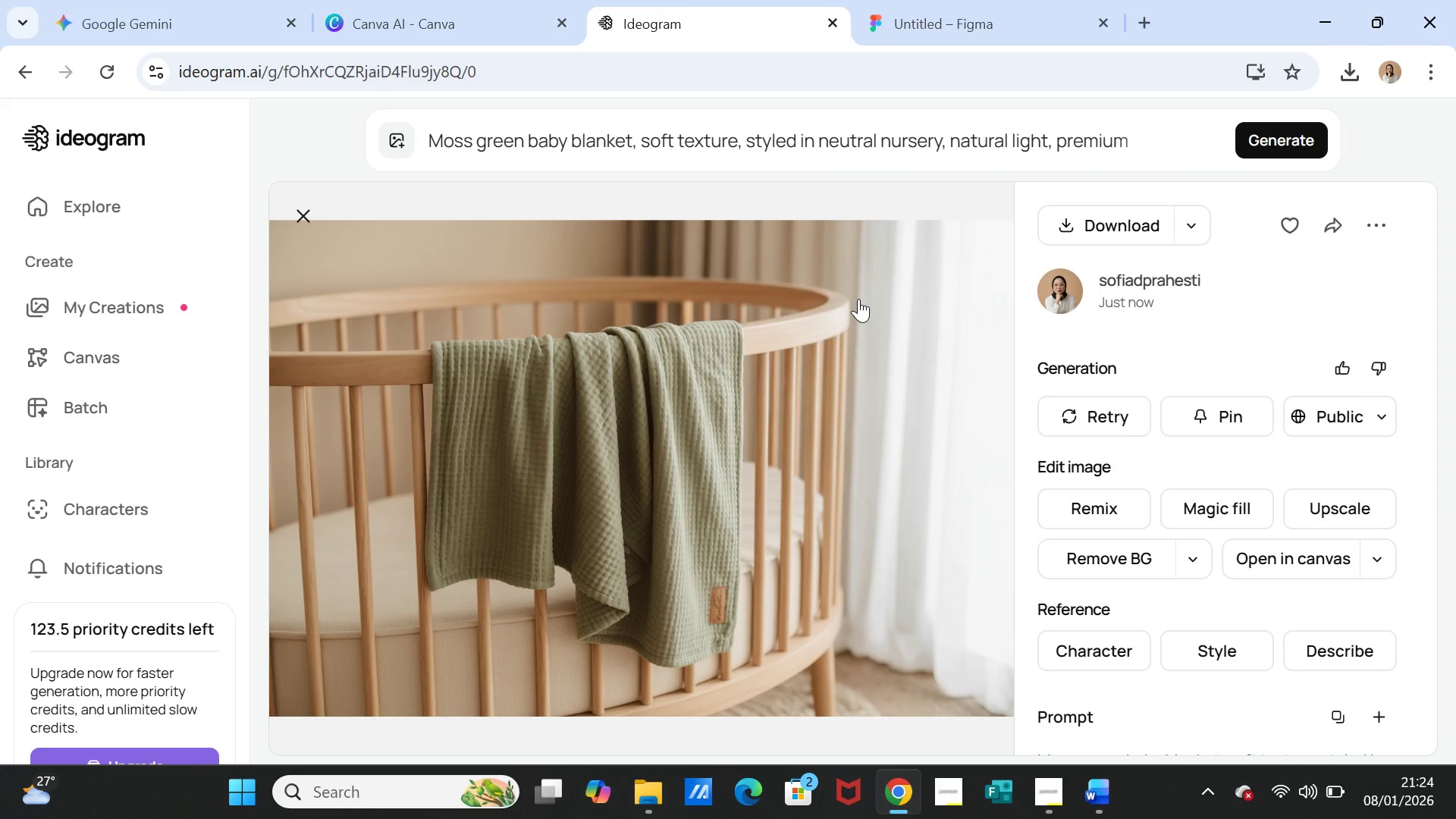 
wait(12.16)
 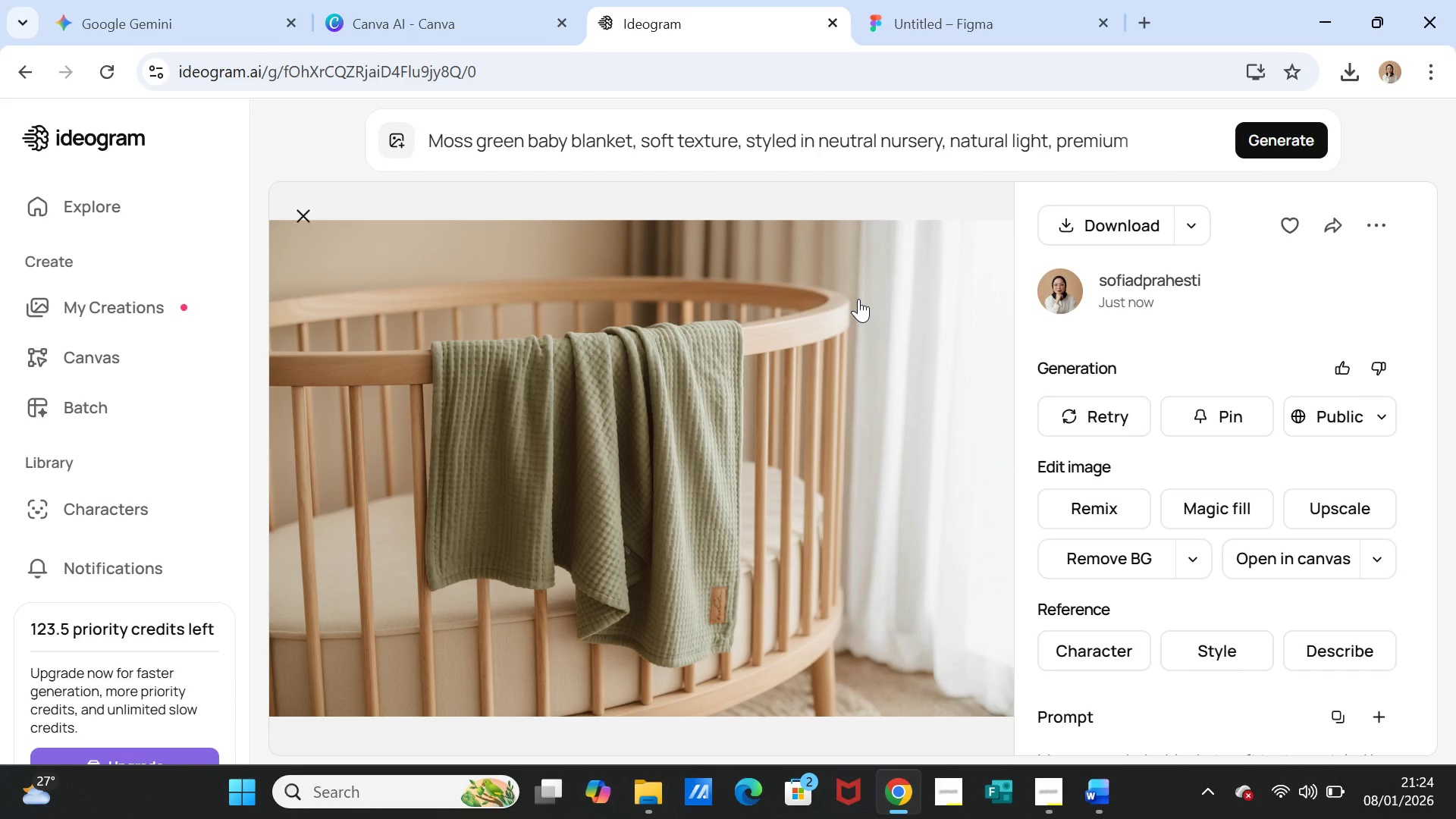 
left_click([771, 447])
 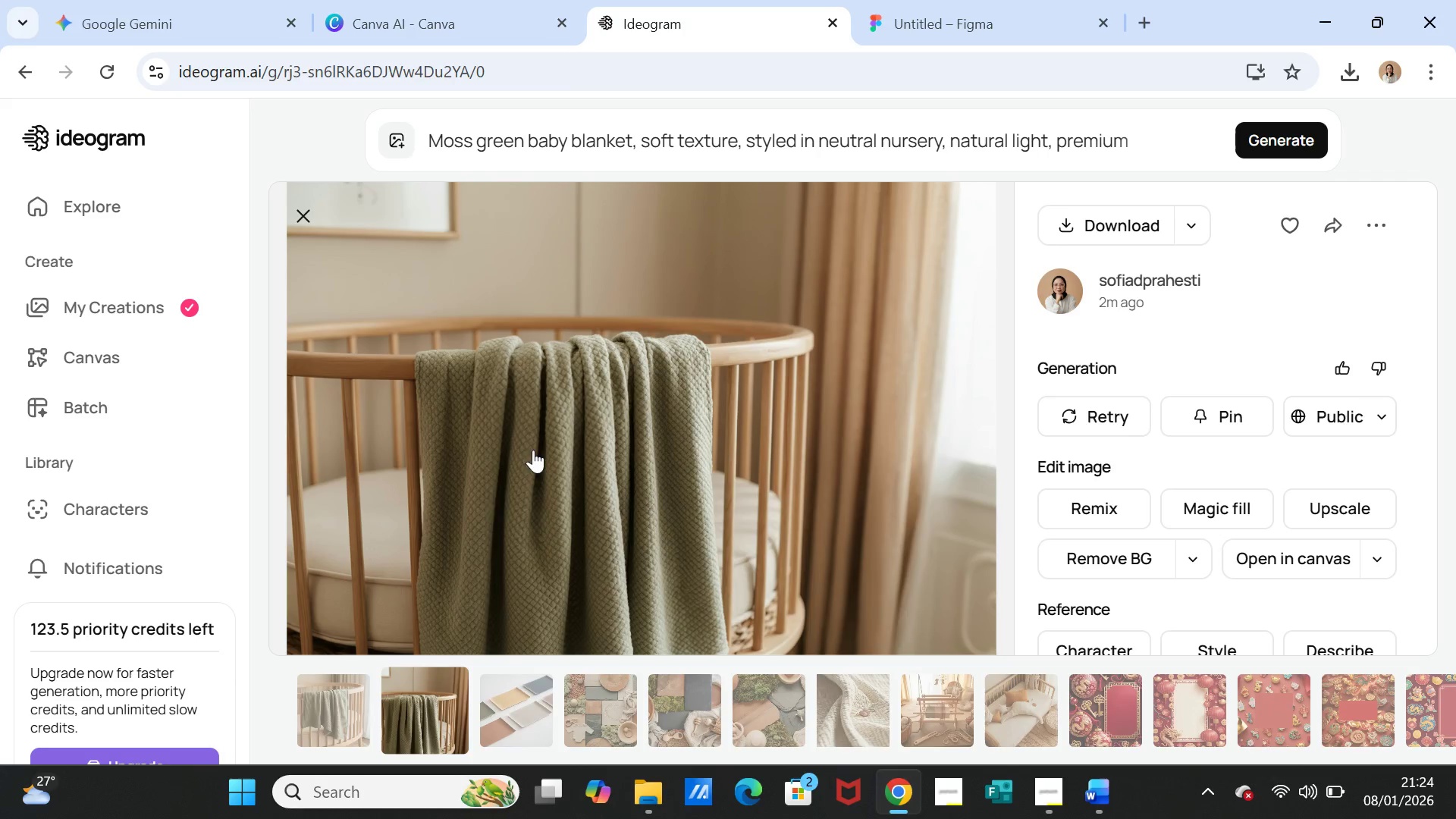 
left_click([325, 698])
 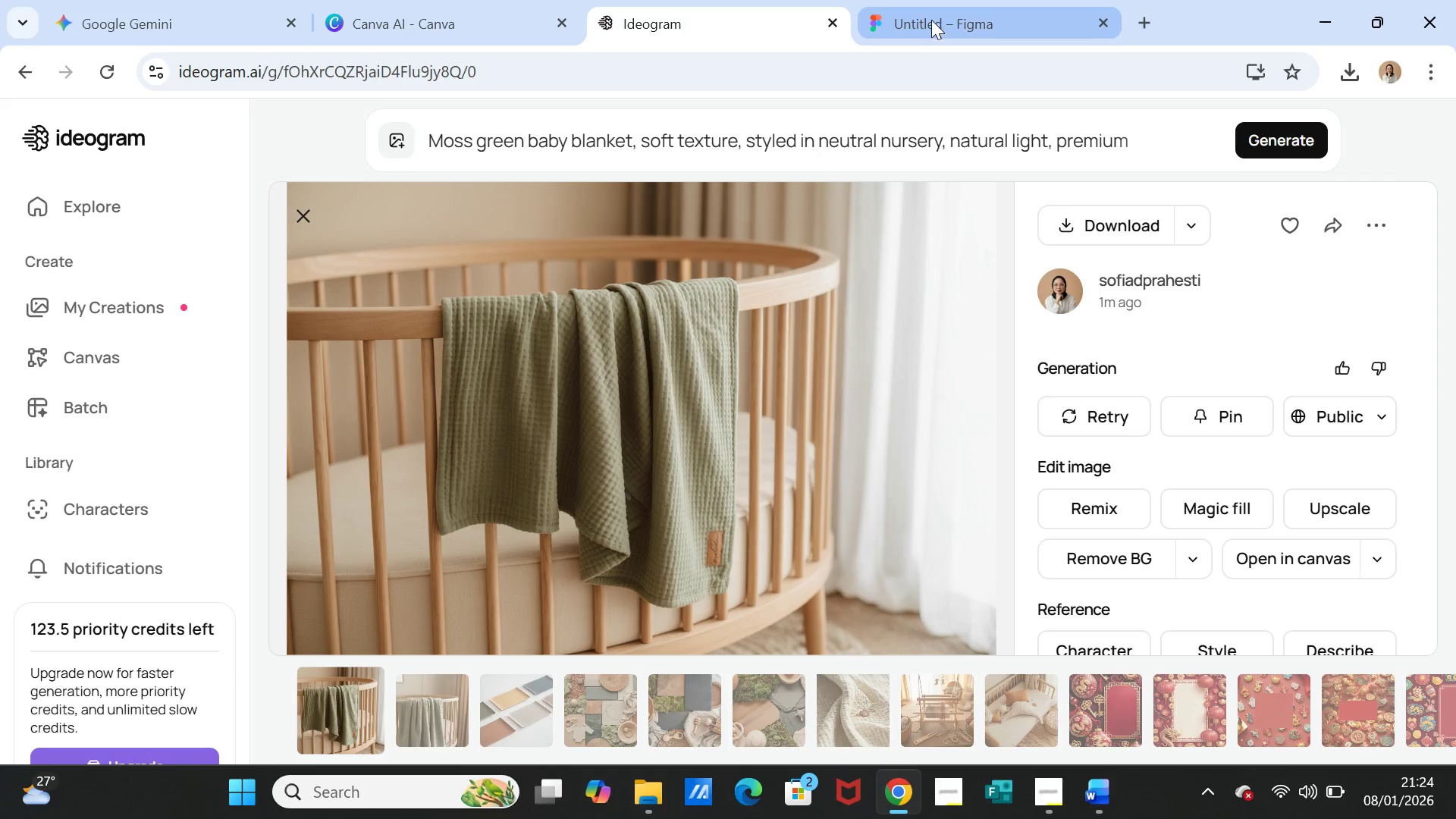 
left_click([475, 18])
 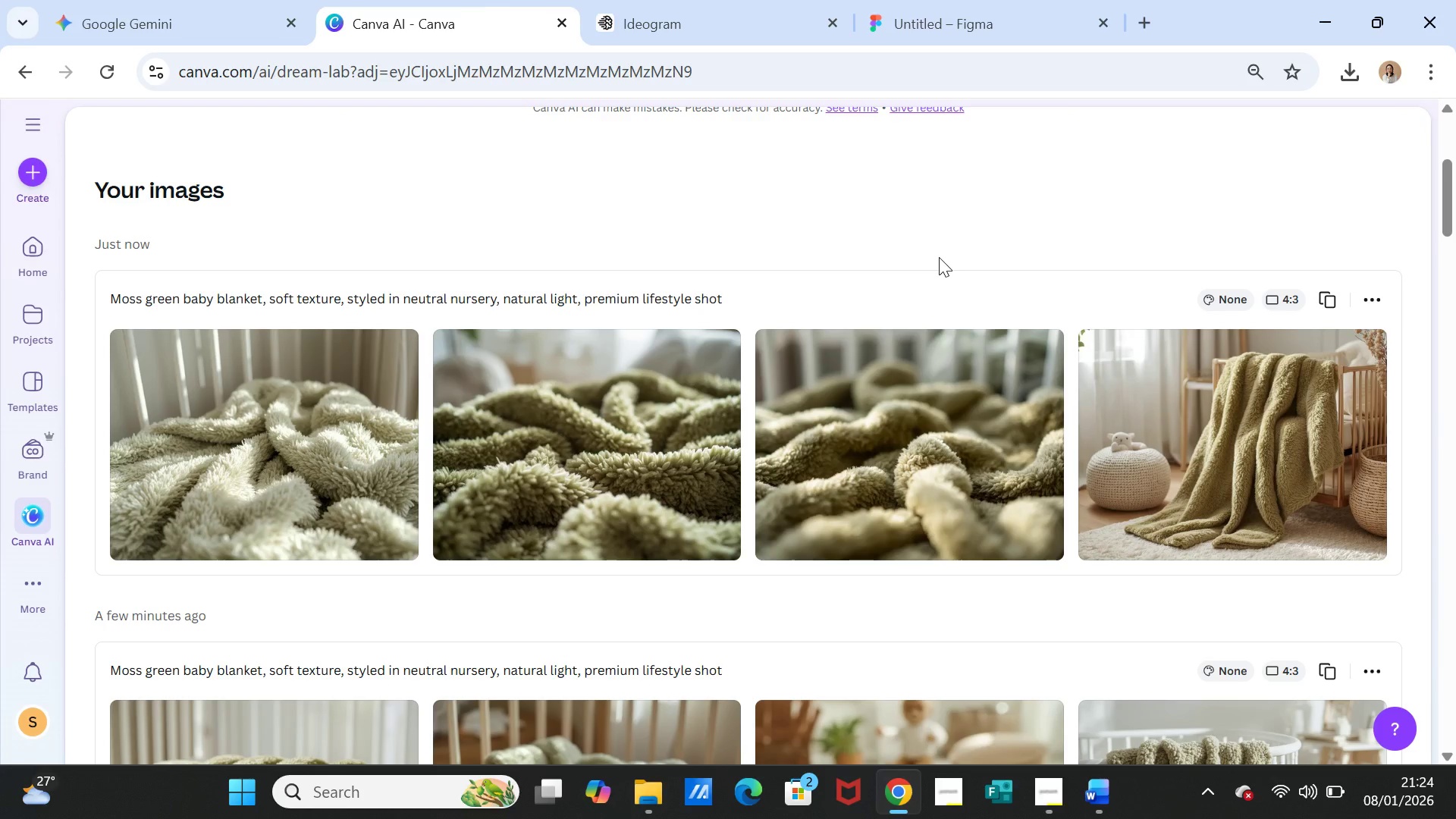 
scroll: coordinate [1081, 340], scroll_direction: up, amount: 3.0
 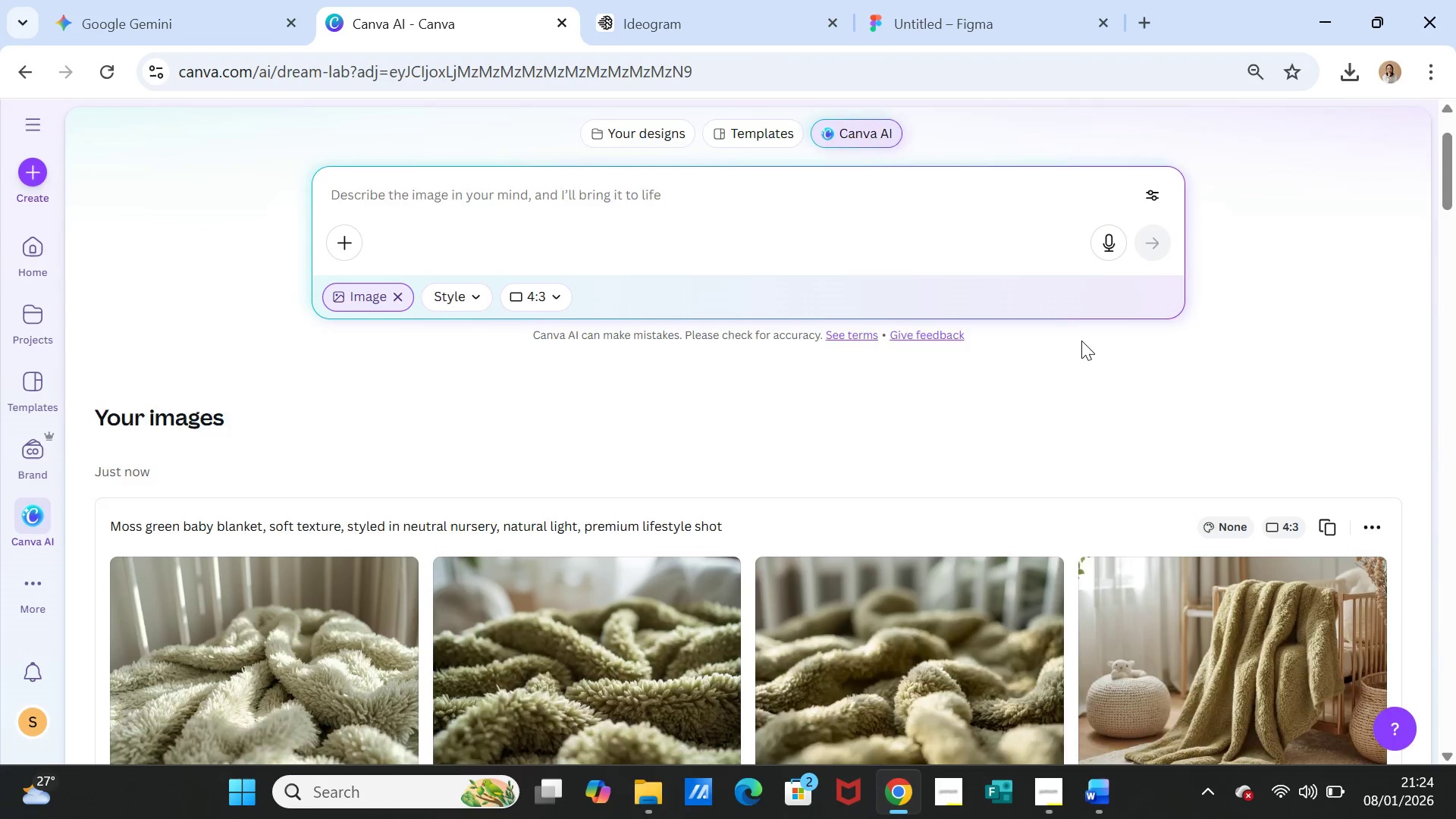 
scroll: coordinate [1081, 340], scroll_direction: down, amount: 2.0
 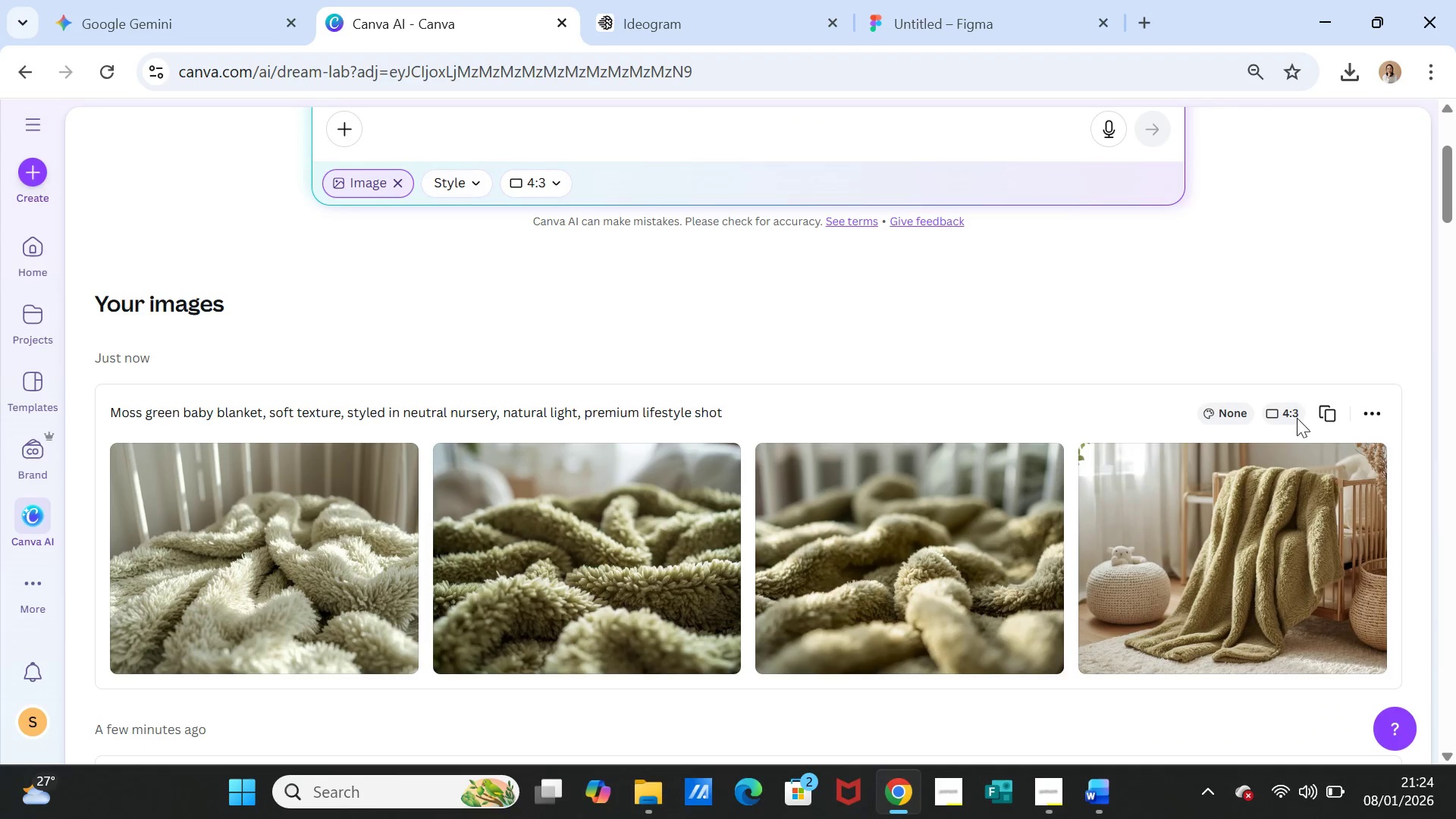 
left_click([1330, 413])
 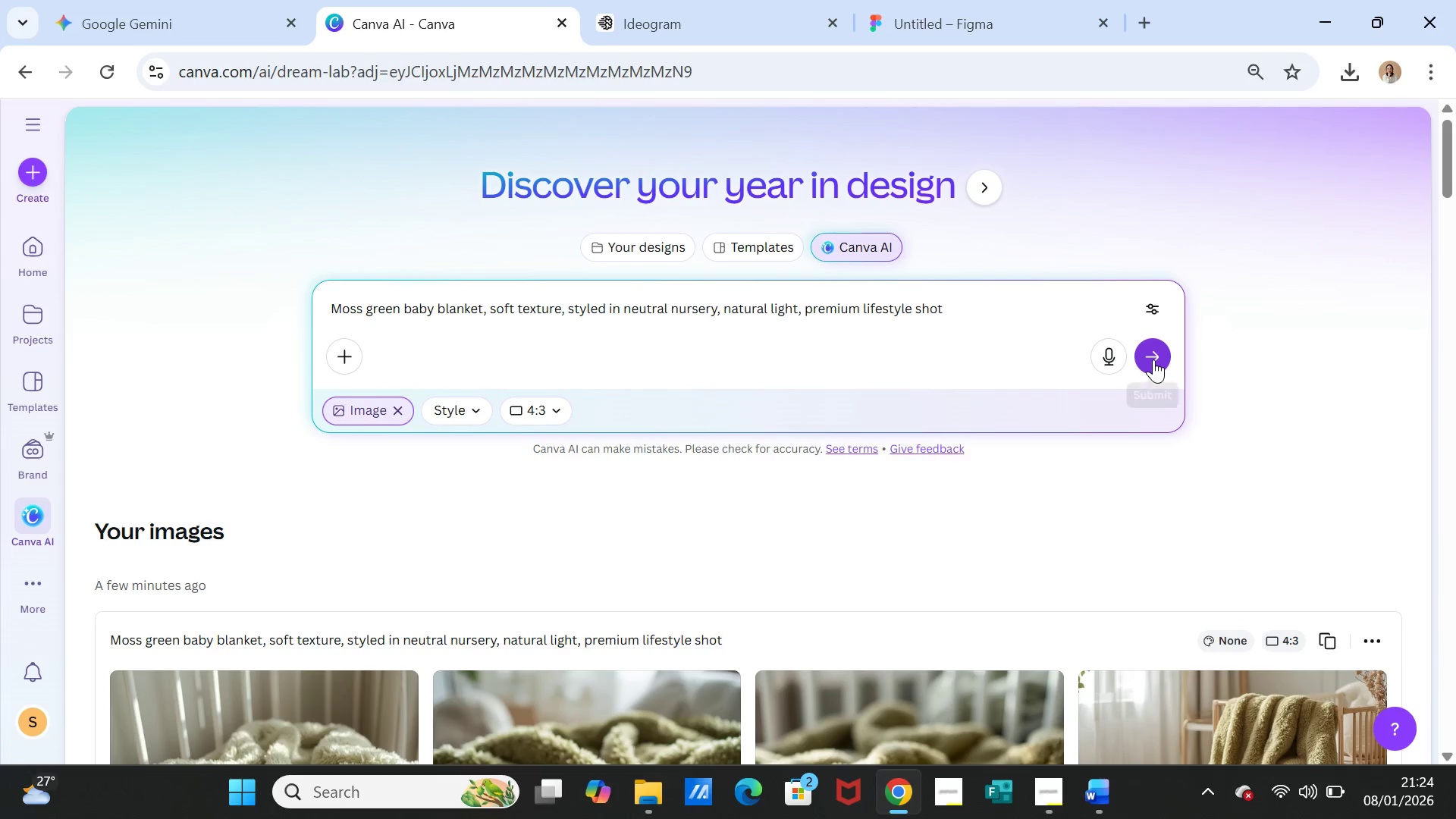 
left_click([1153, 359])
 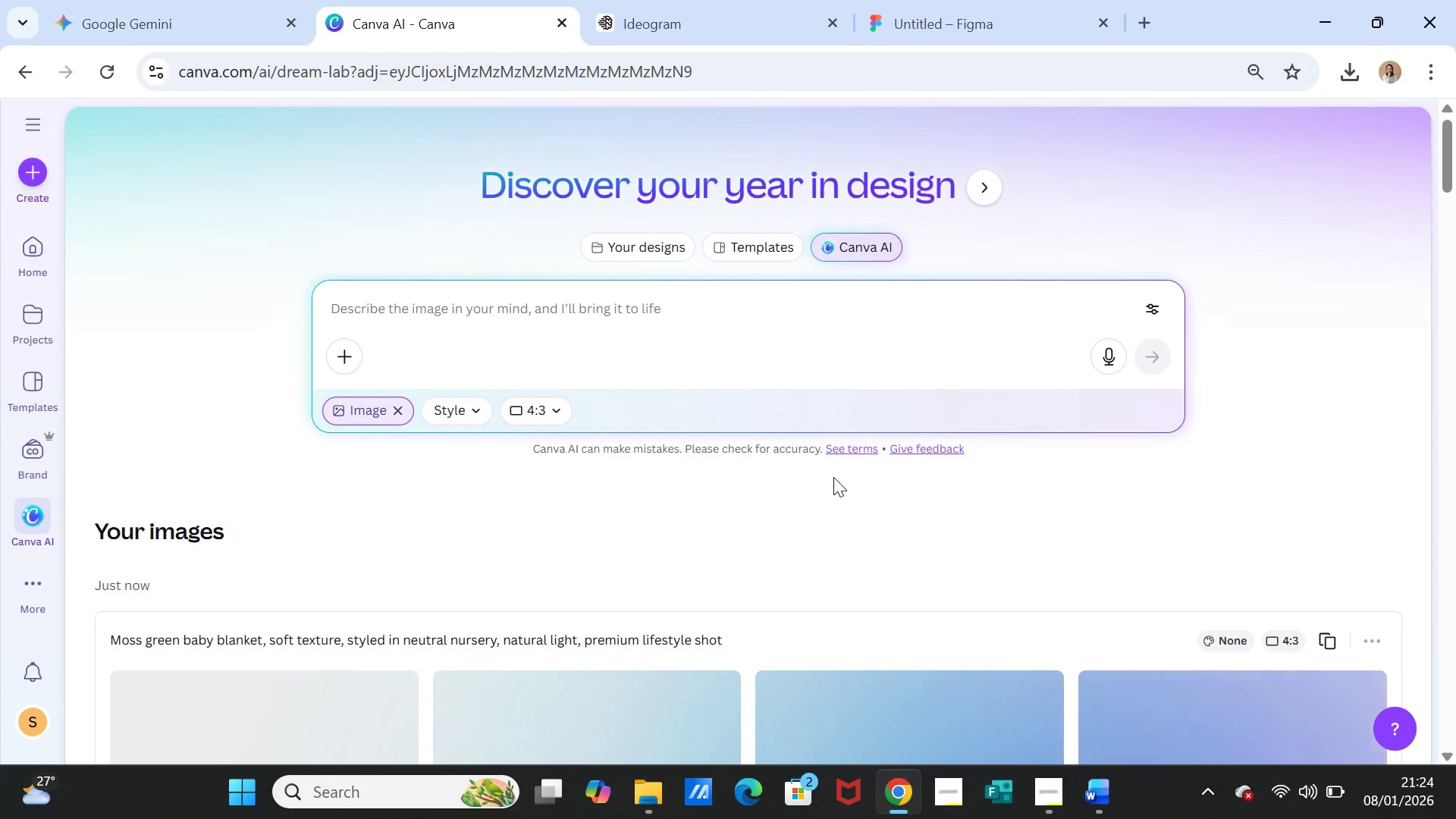 
scroll: coordinate [833, 477], scroll_direction: down, amount: 2.0
 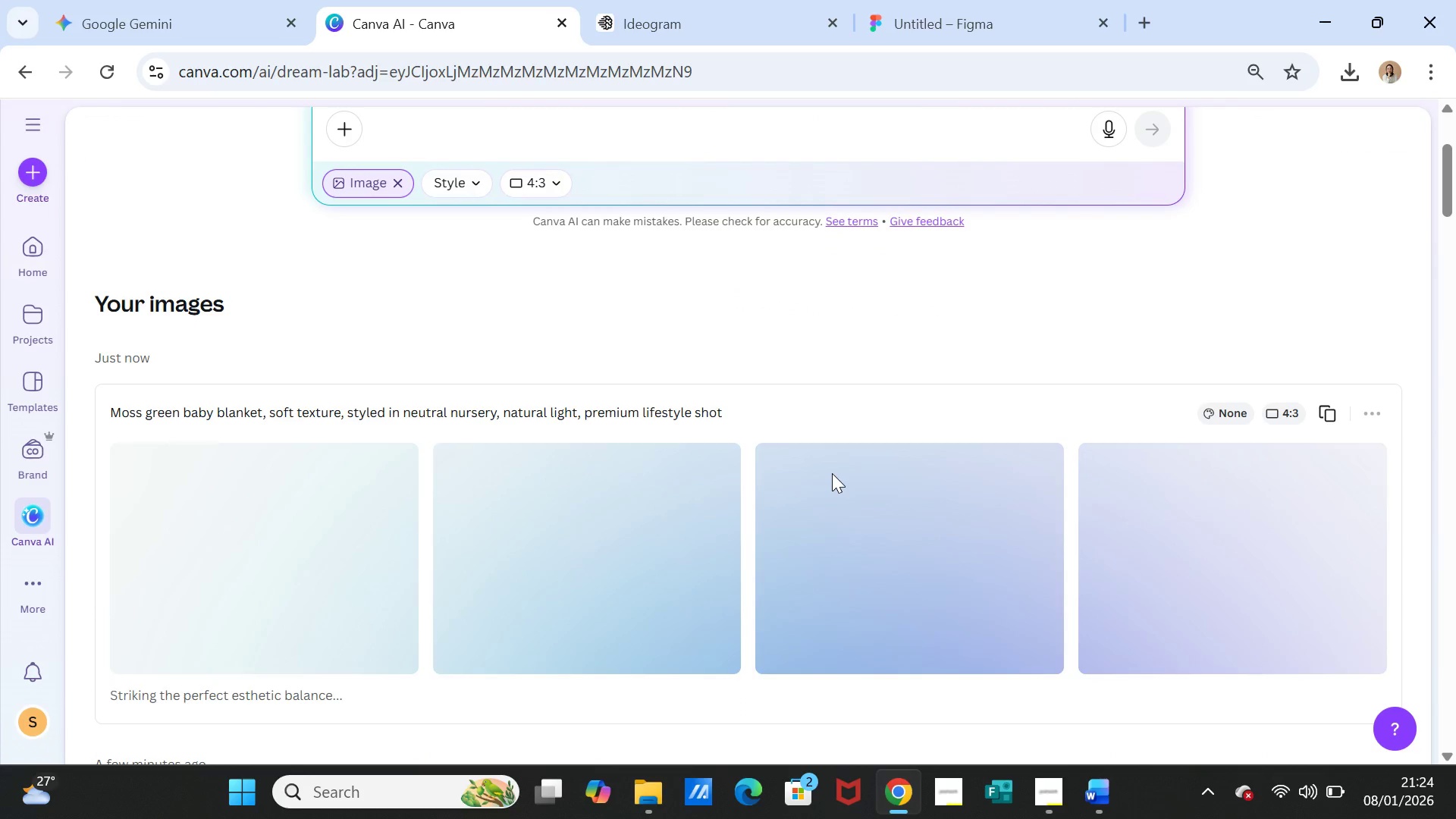 
wait(10.0)
 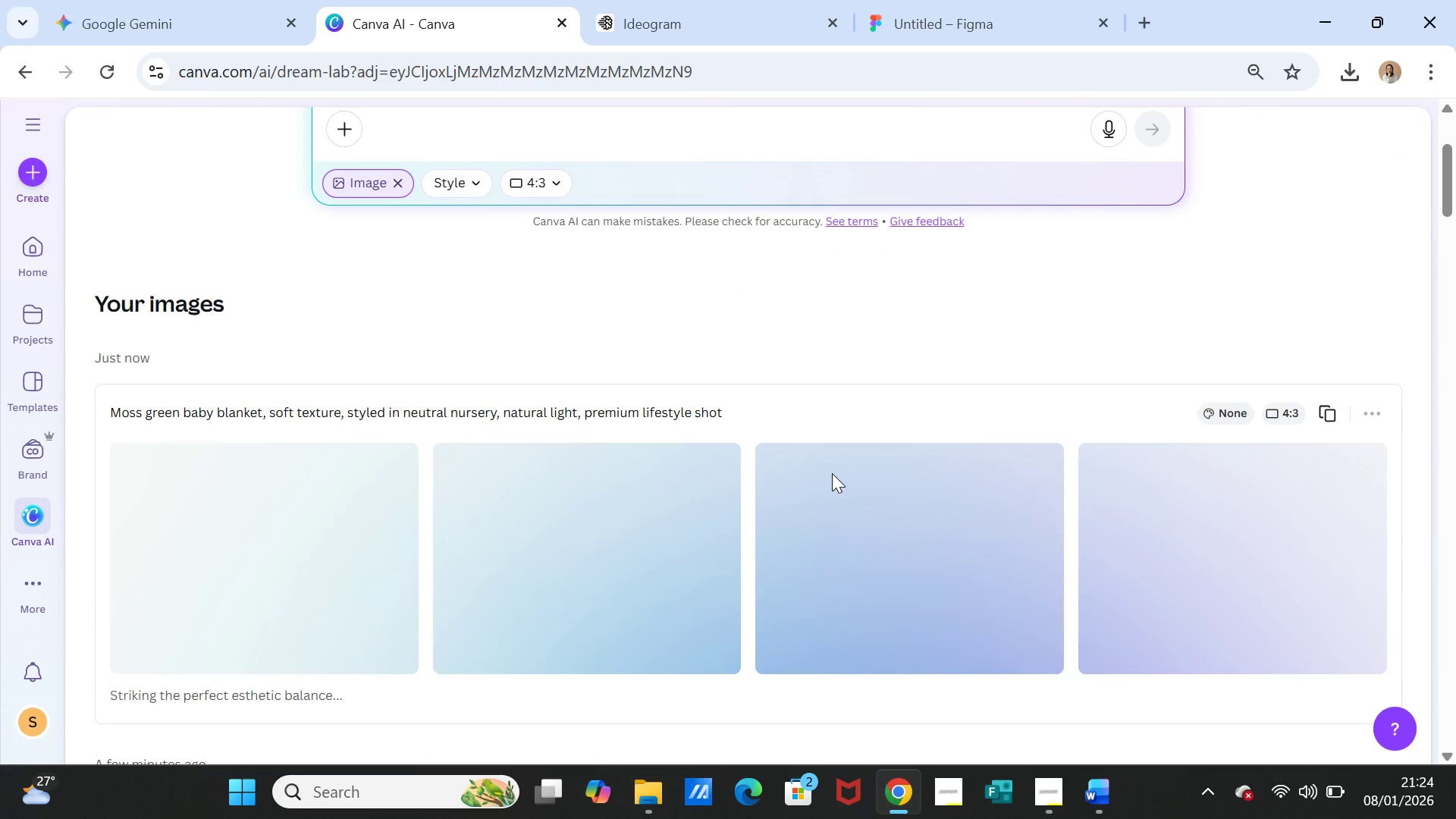 
left_click([676, 22])
 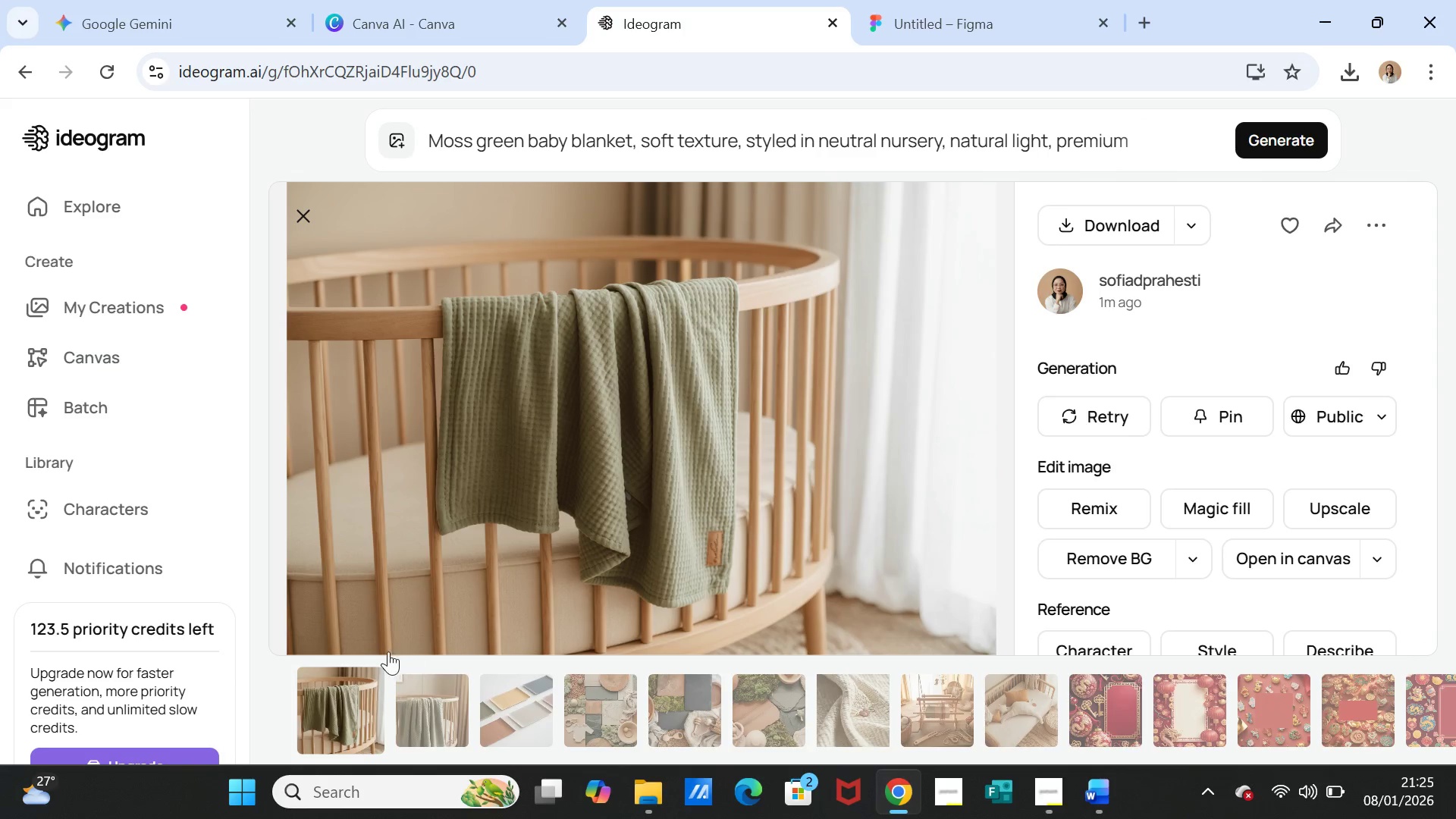 
left_click([350, 693])
 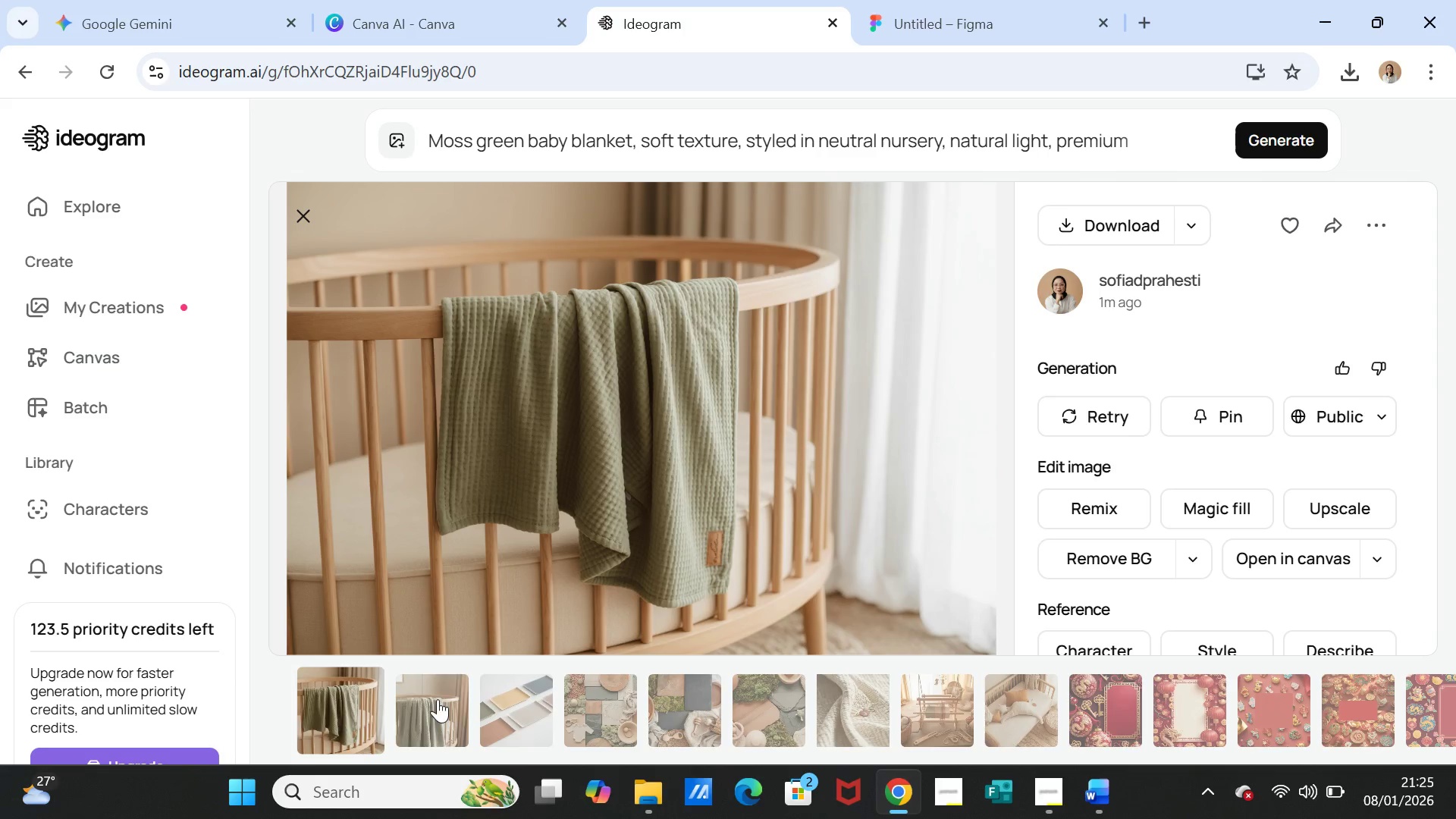 
left_click([422, 707])
 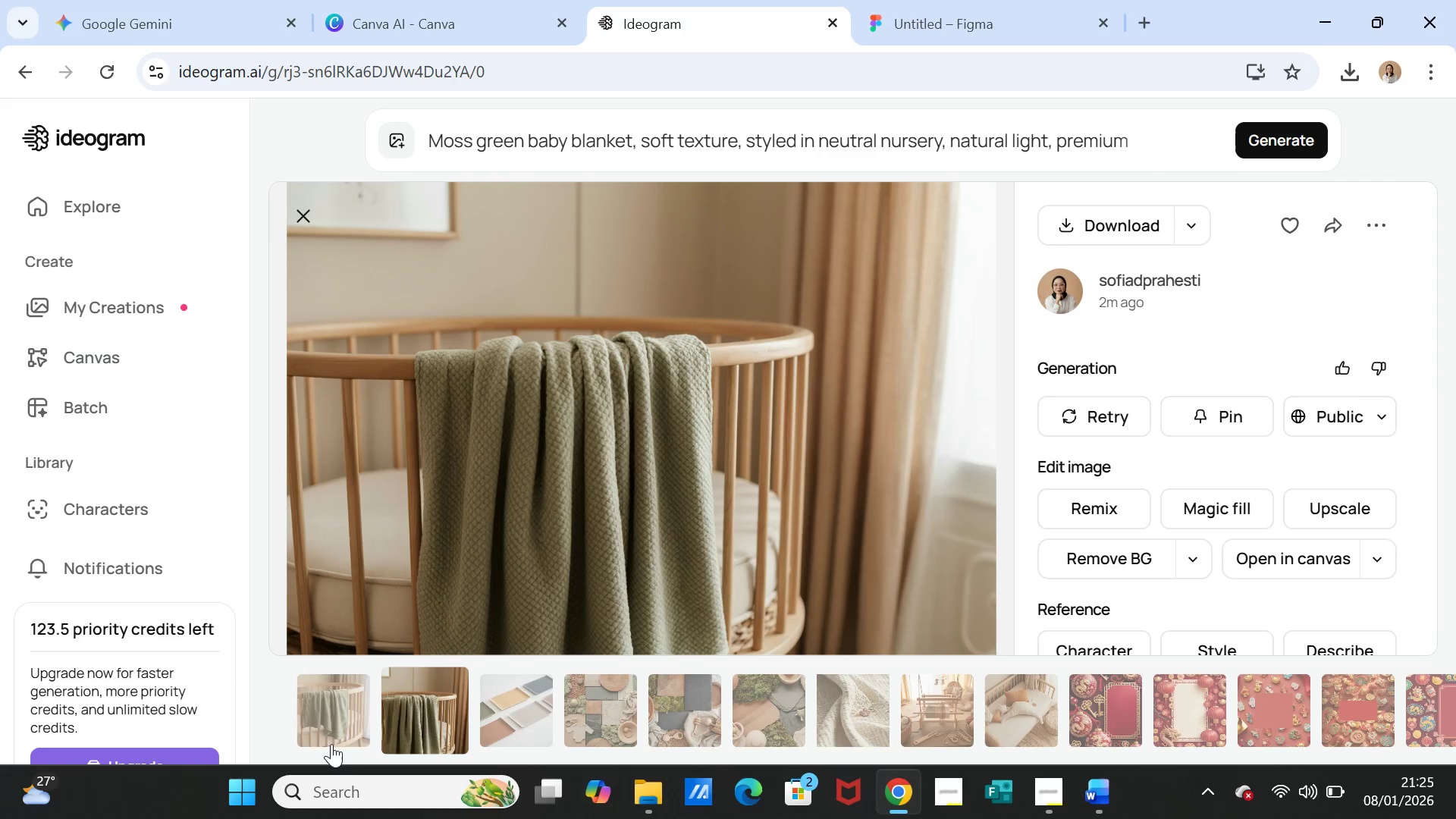 
left_click([337, 725])
 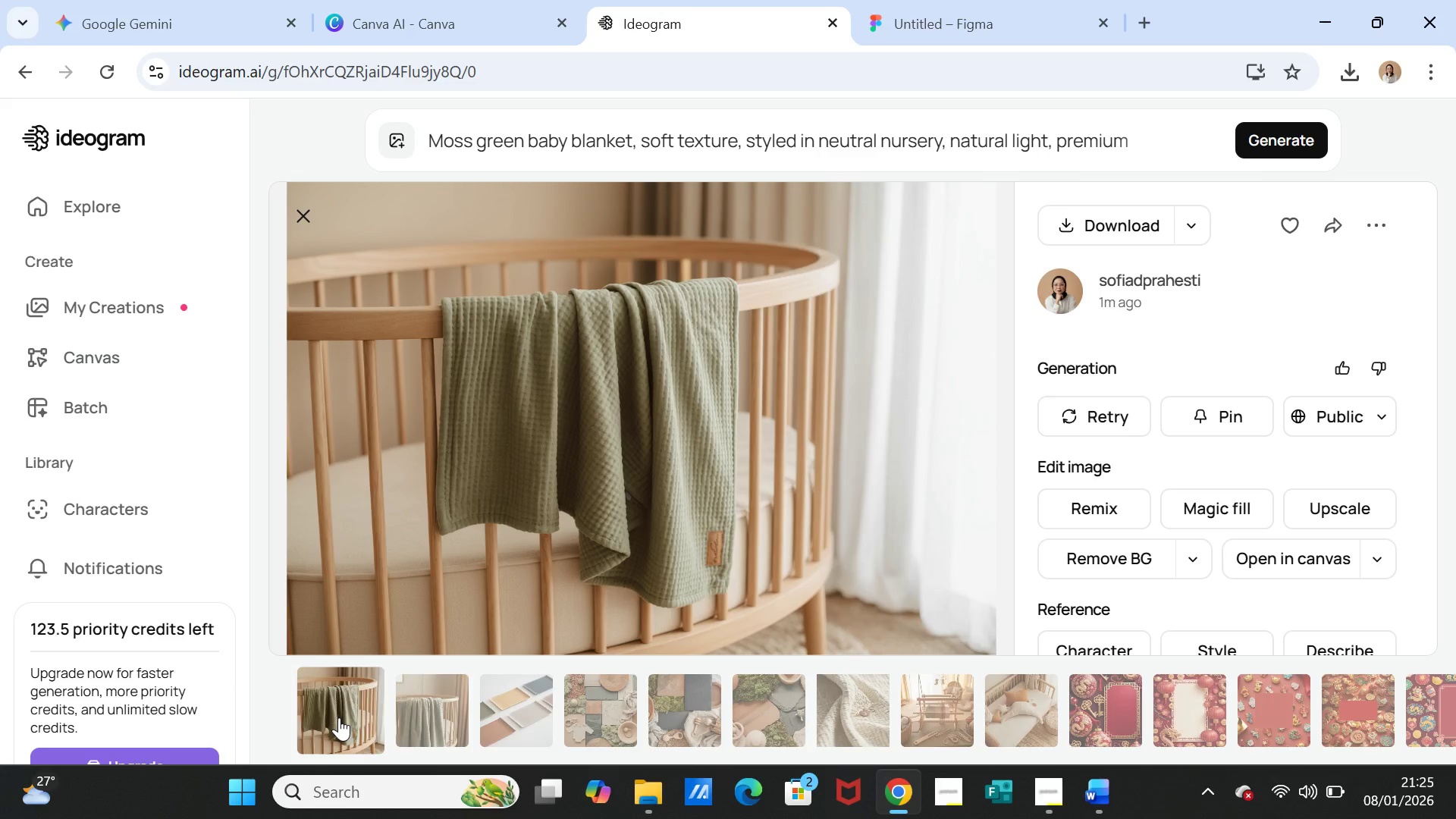 
wait(5.23)
 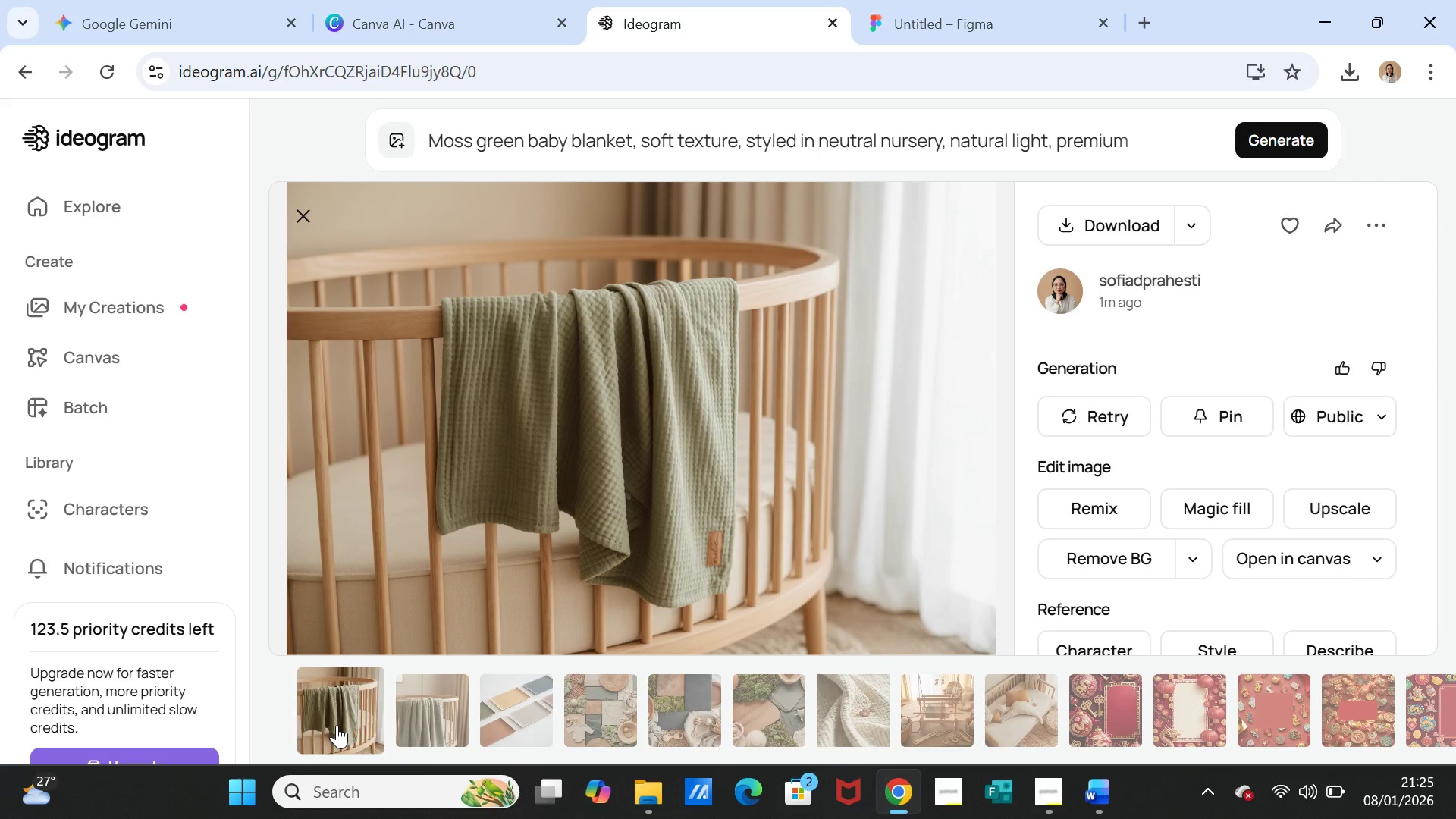 
left_click([433, 708])
 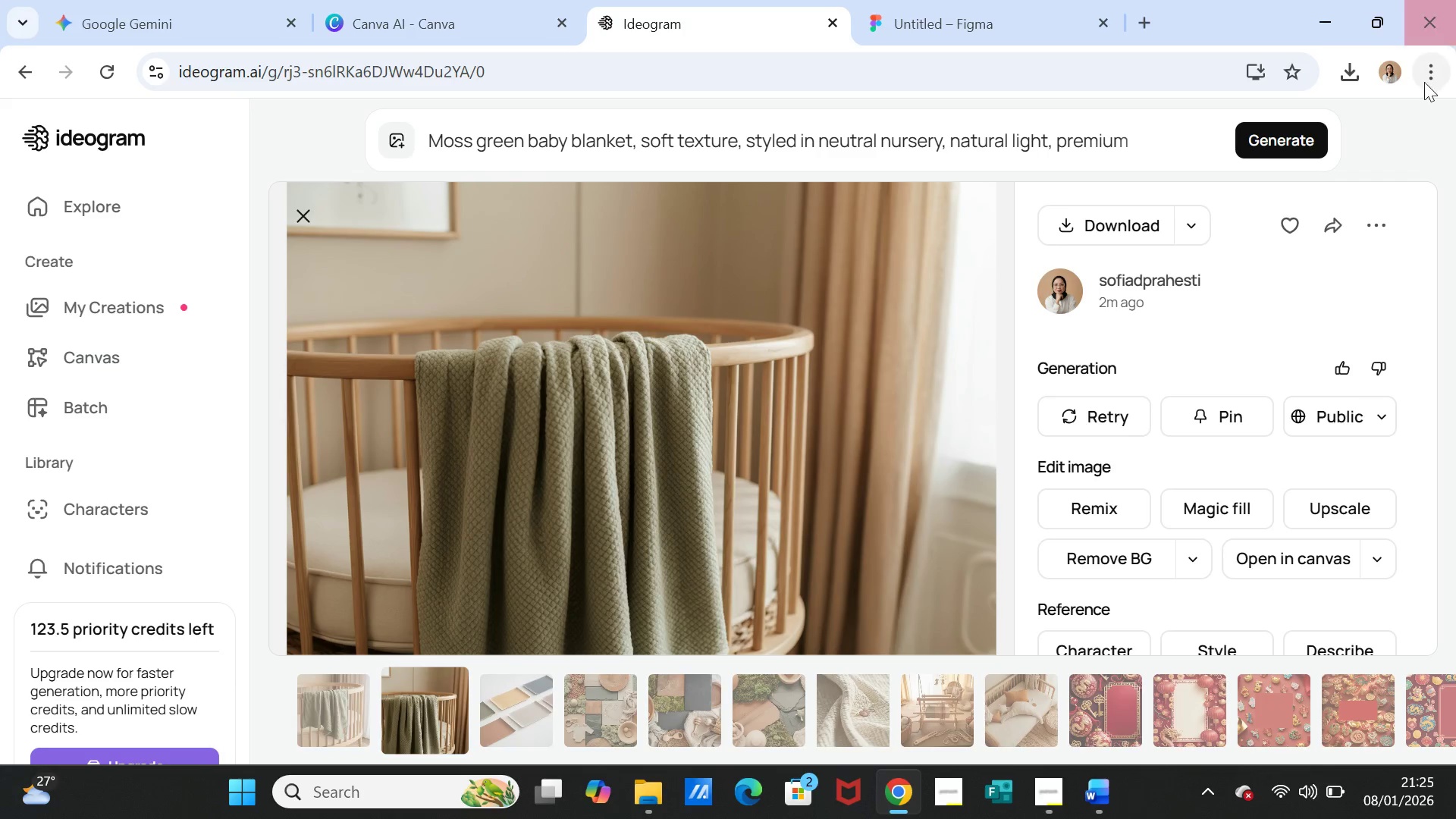 
left_click([1290, 143])
 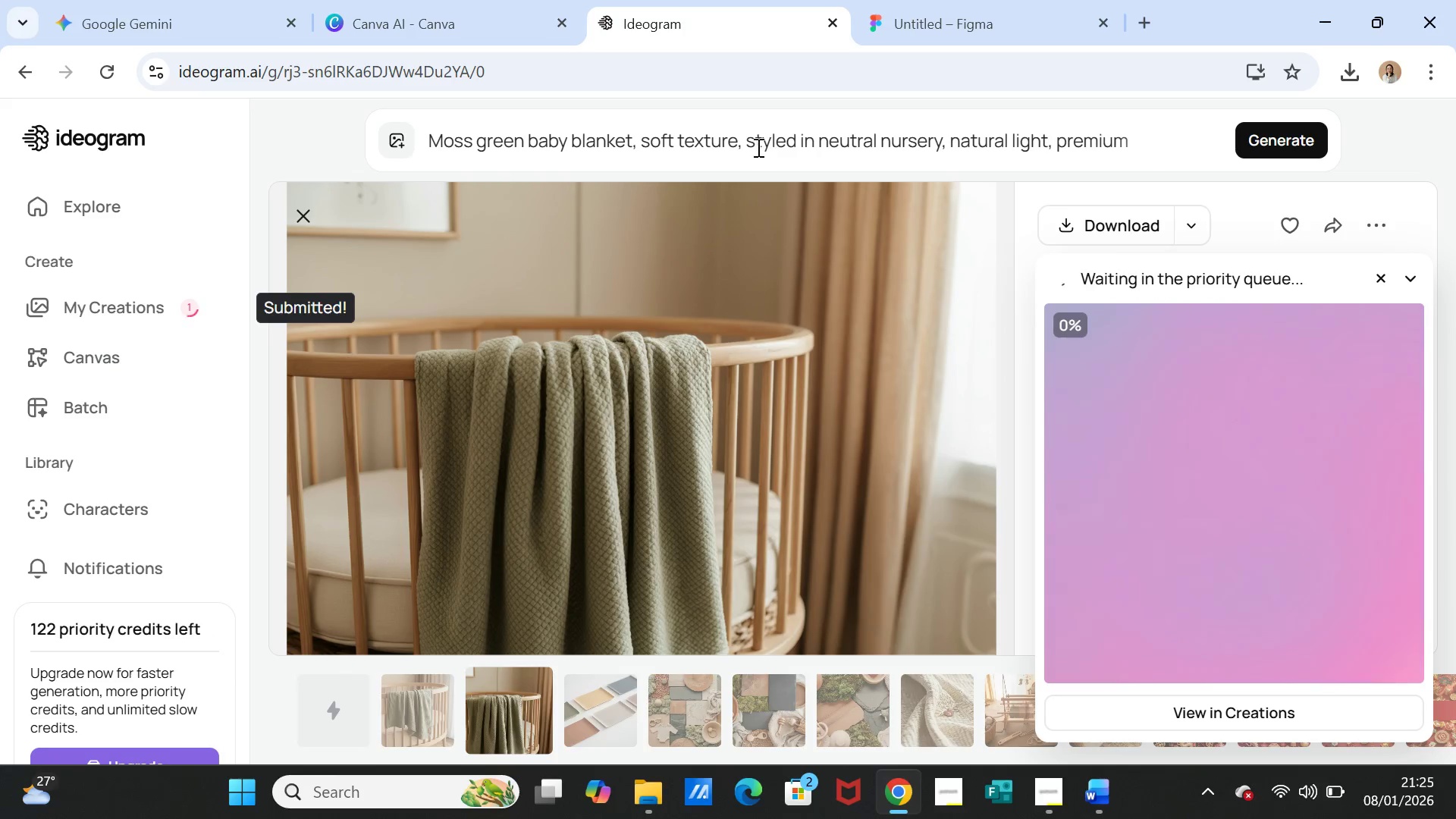 
double_click([756, 138])
 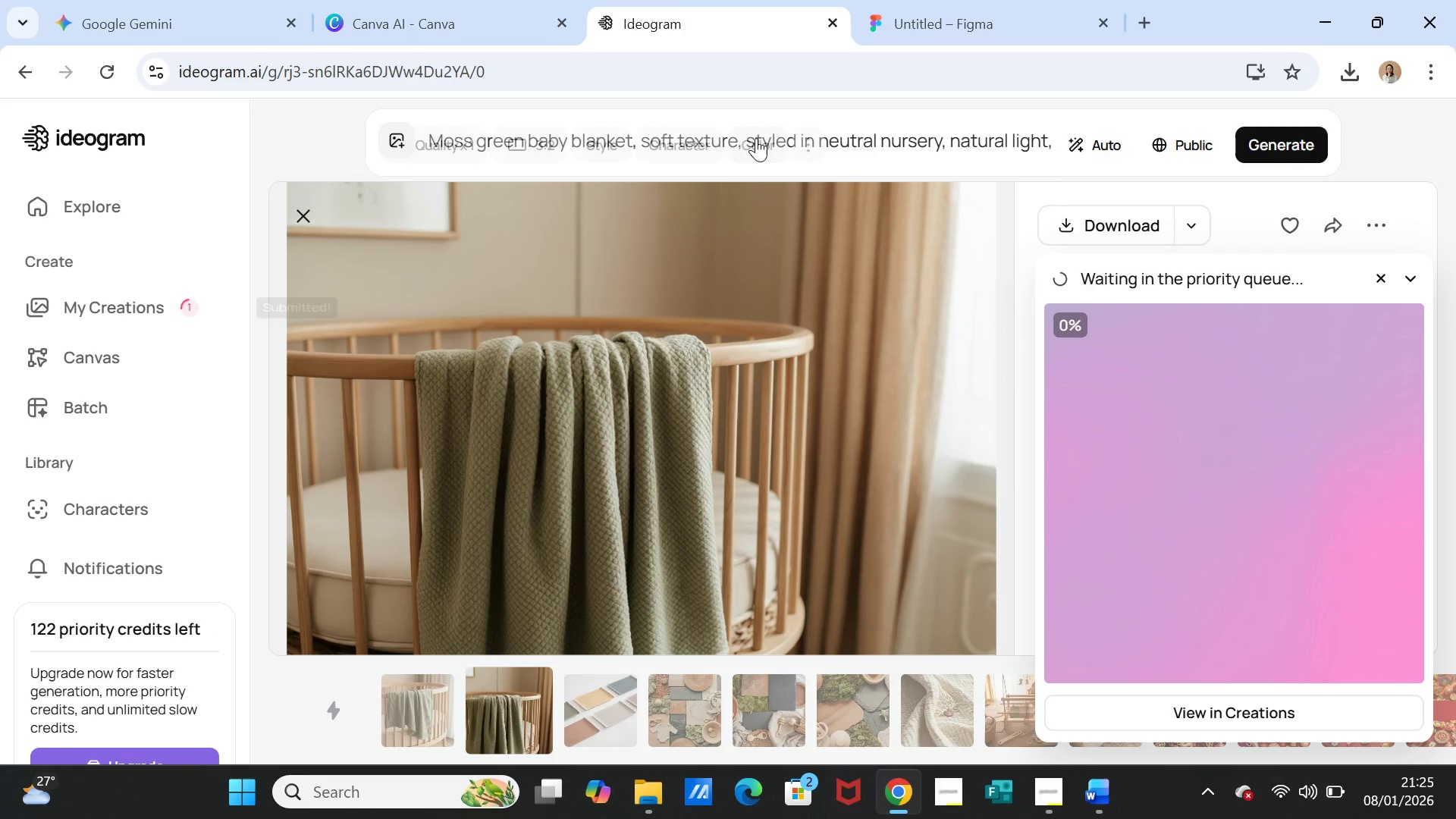 
triple_click([756, 138])
 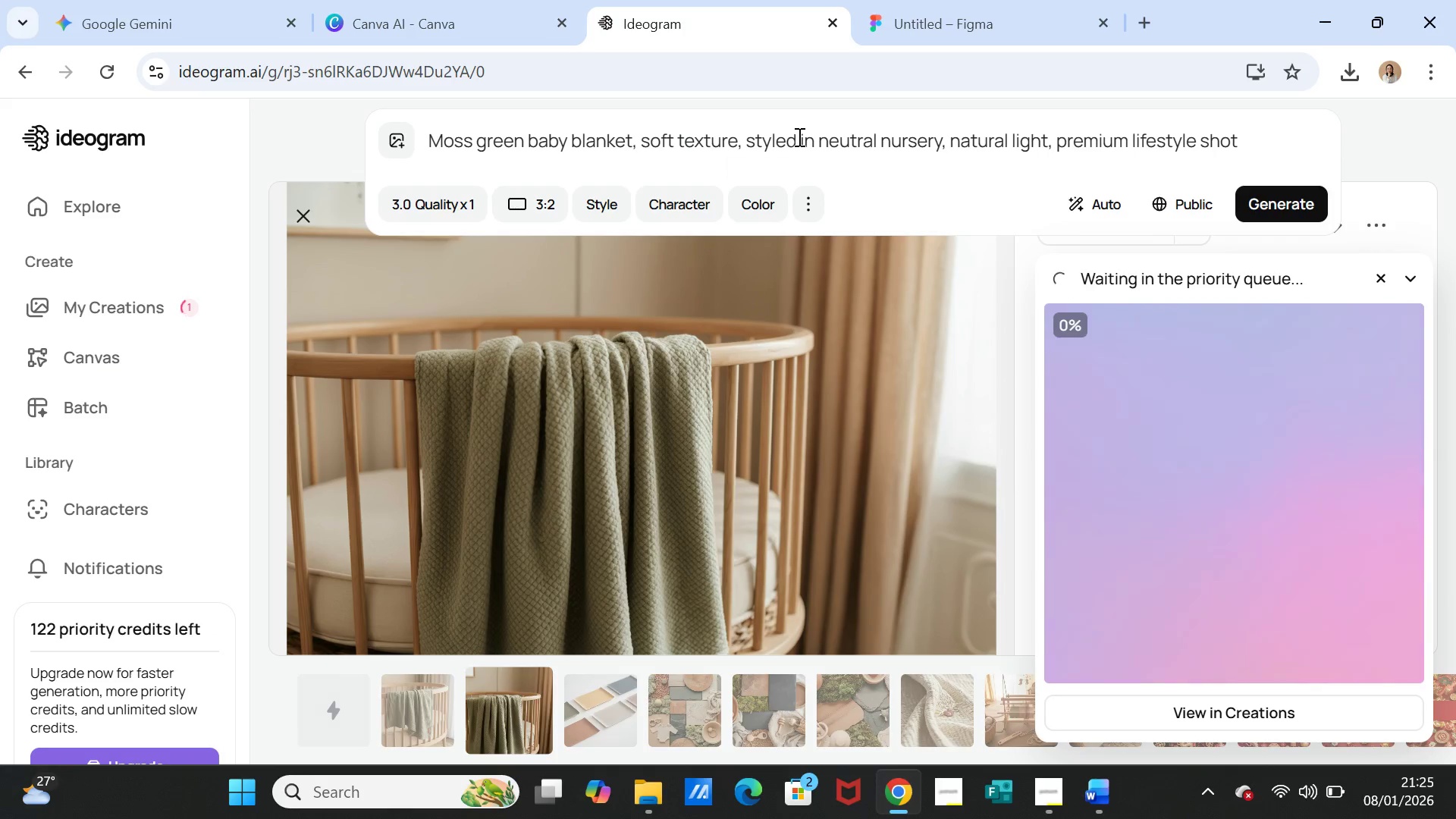 
double_click([798, 136])
 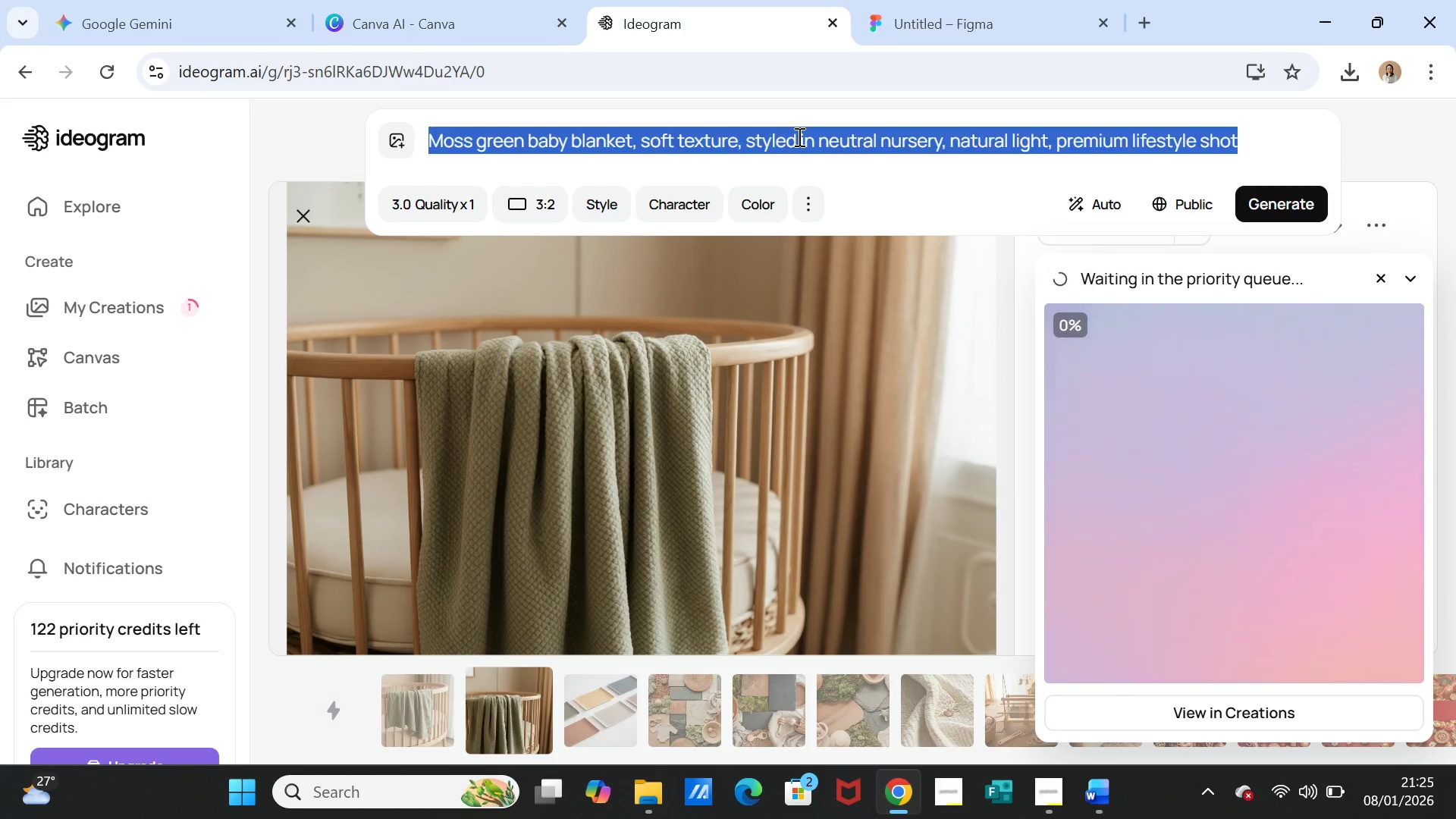 
triple_click([798, 136])
 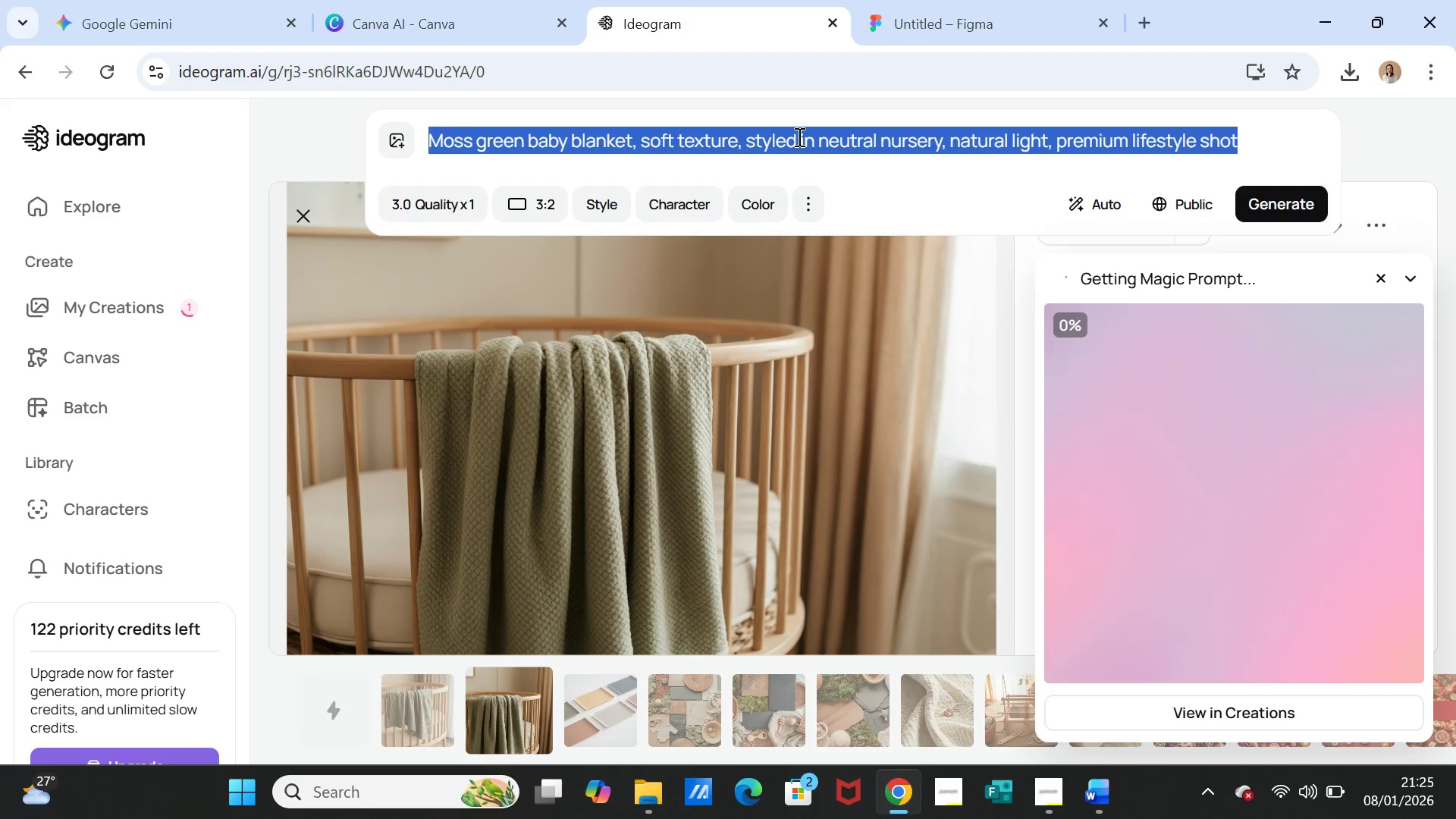 
key(Control+C)
 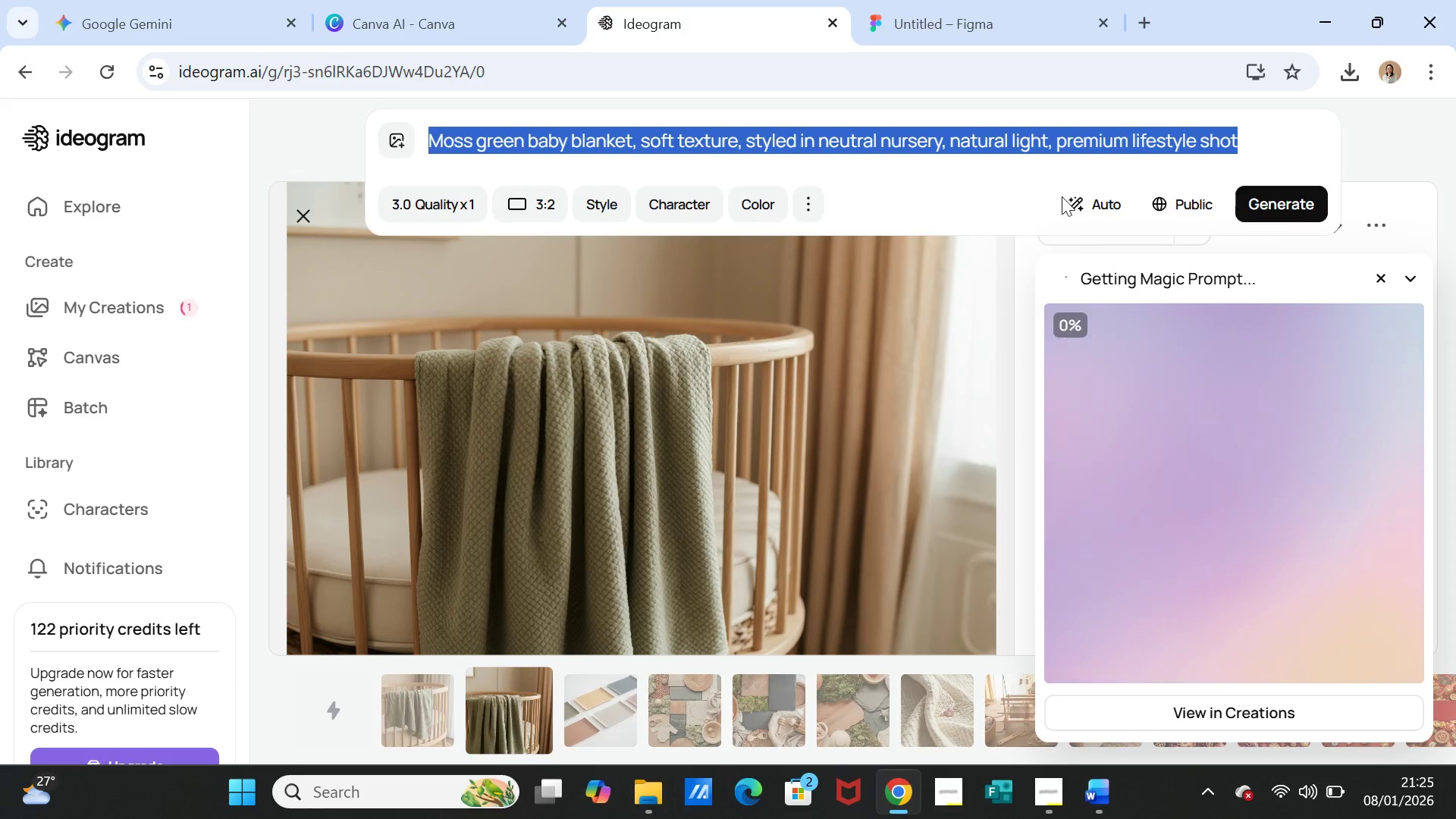 
mouse_move([1073, 218])
 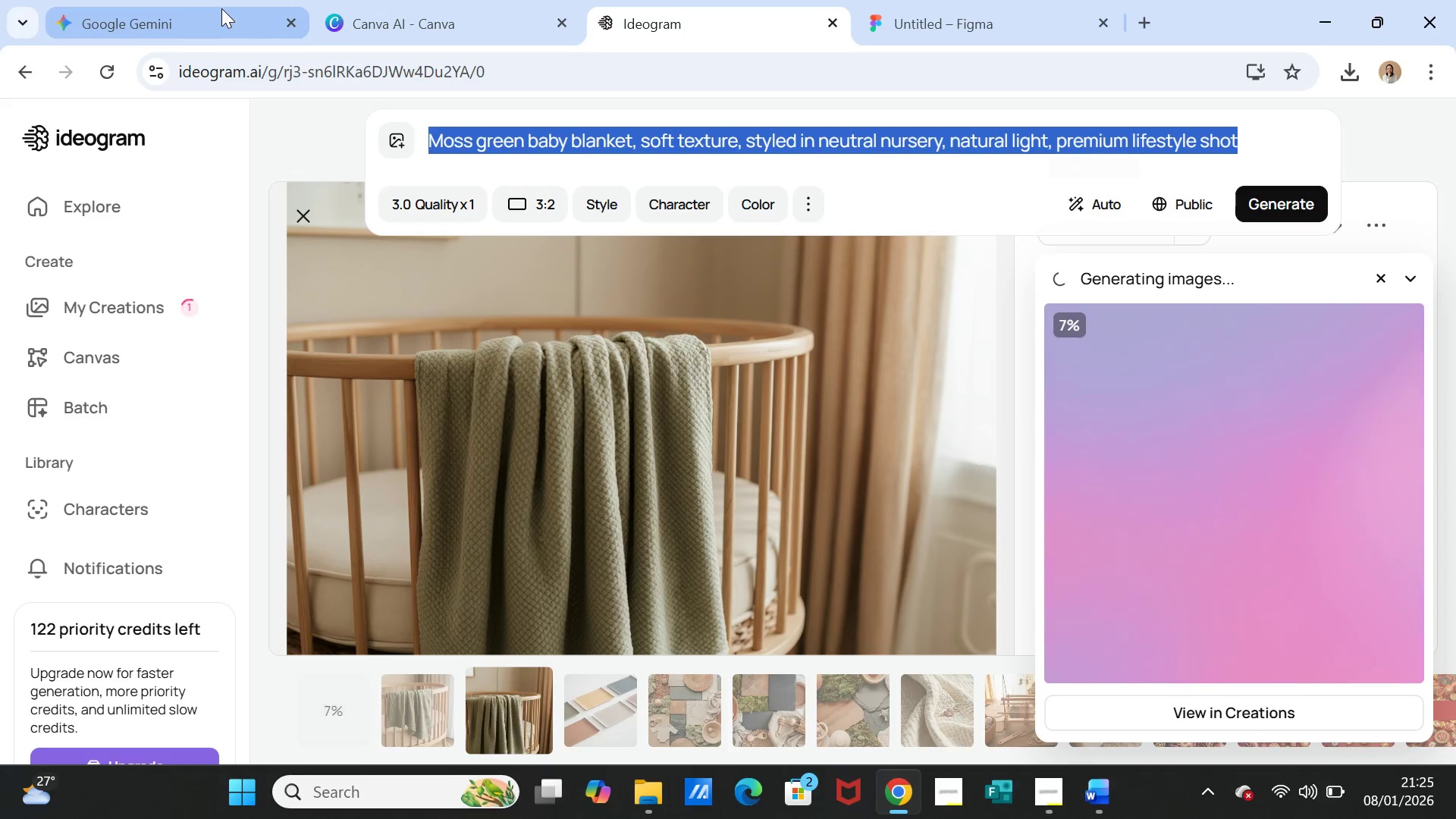 
left_click([221, 8])
 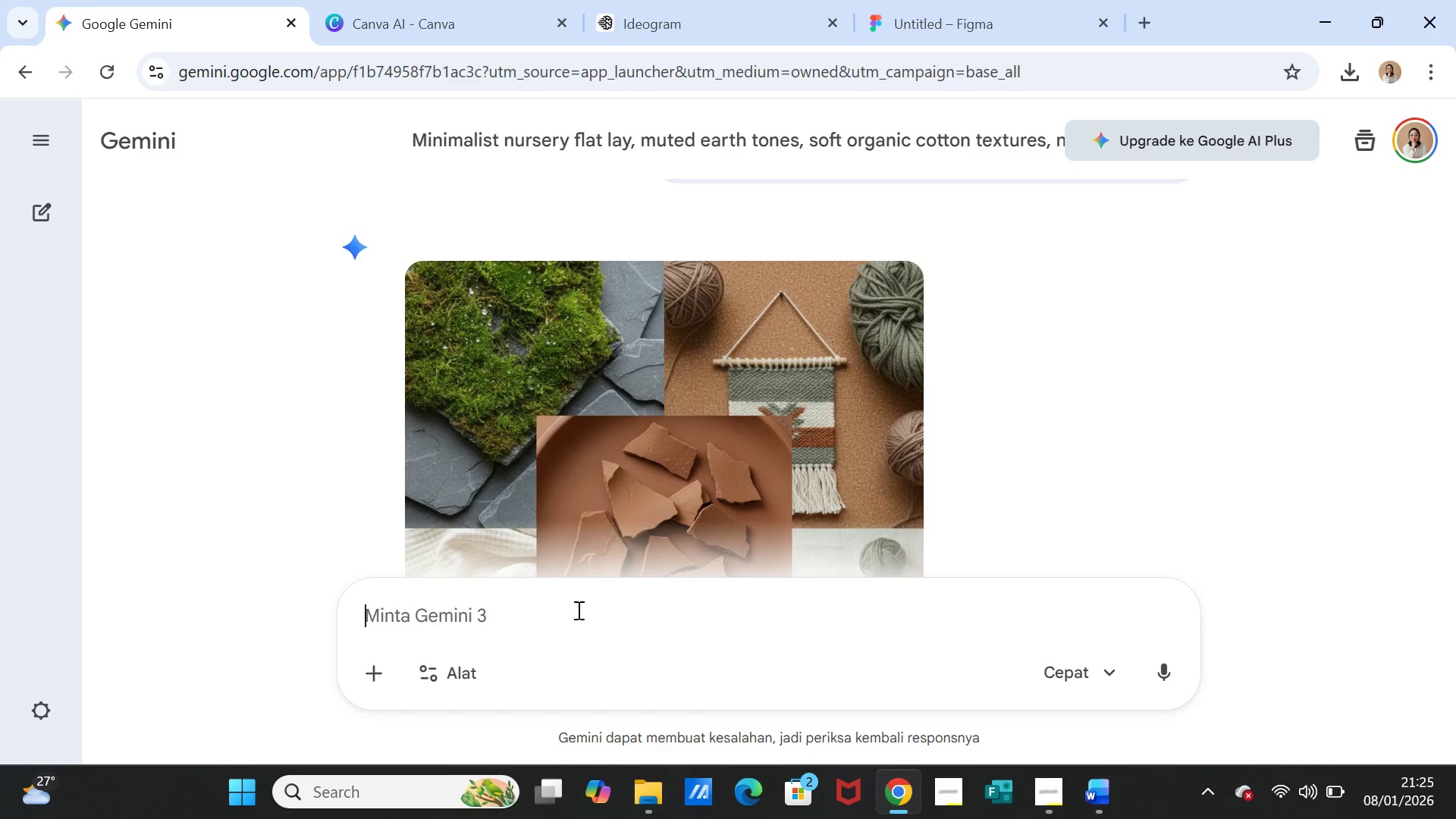 
key(Control+V)
 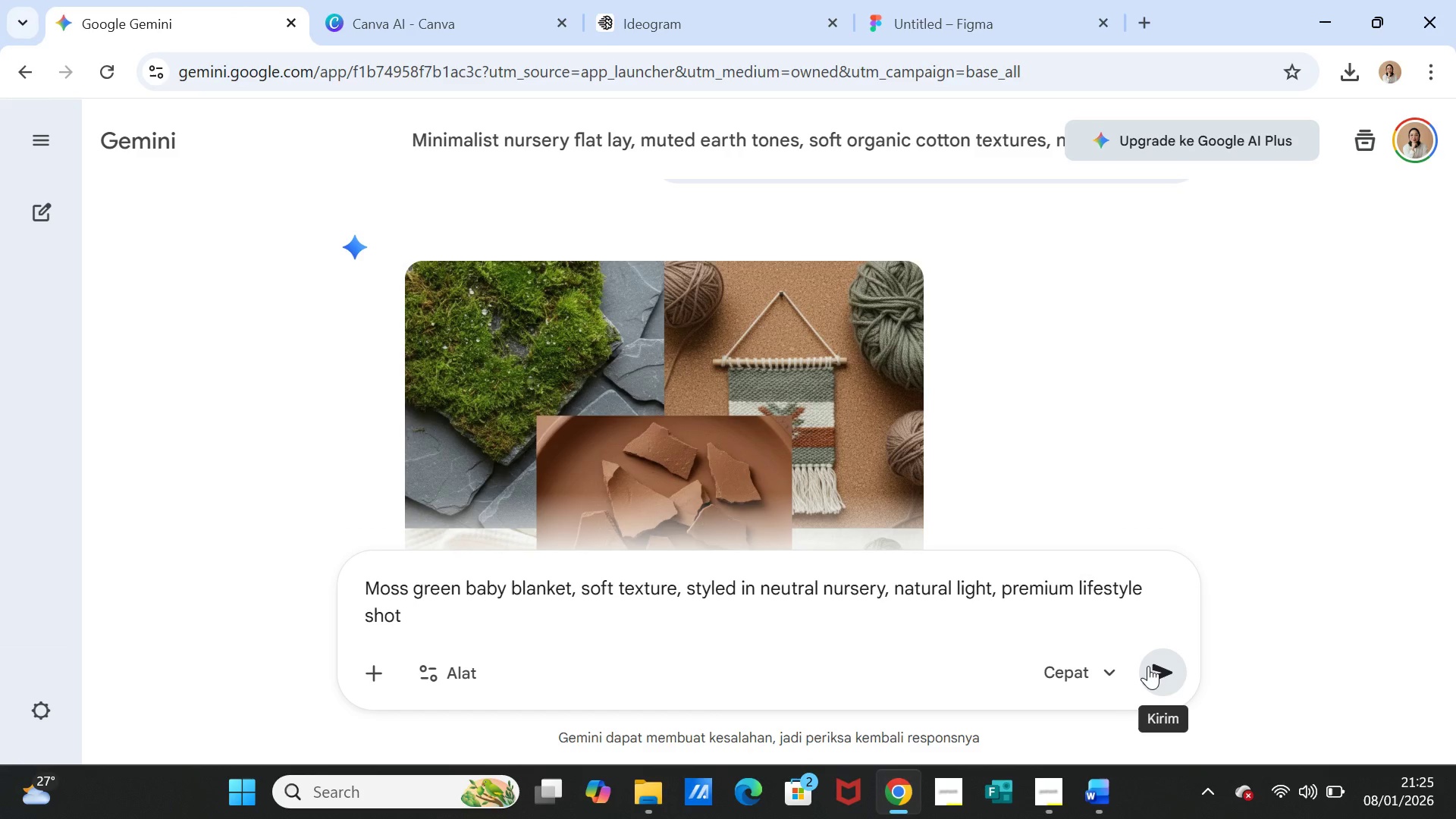 
left_click([1148, 666])
 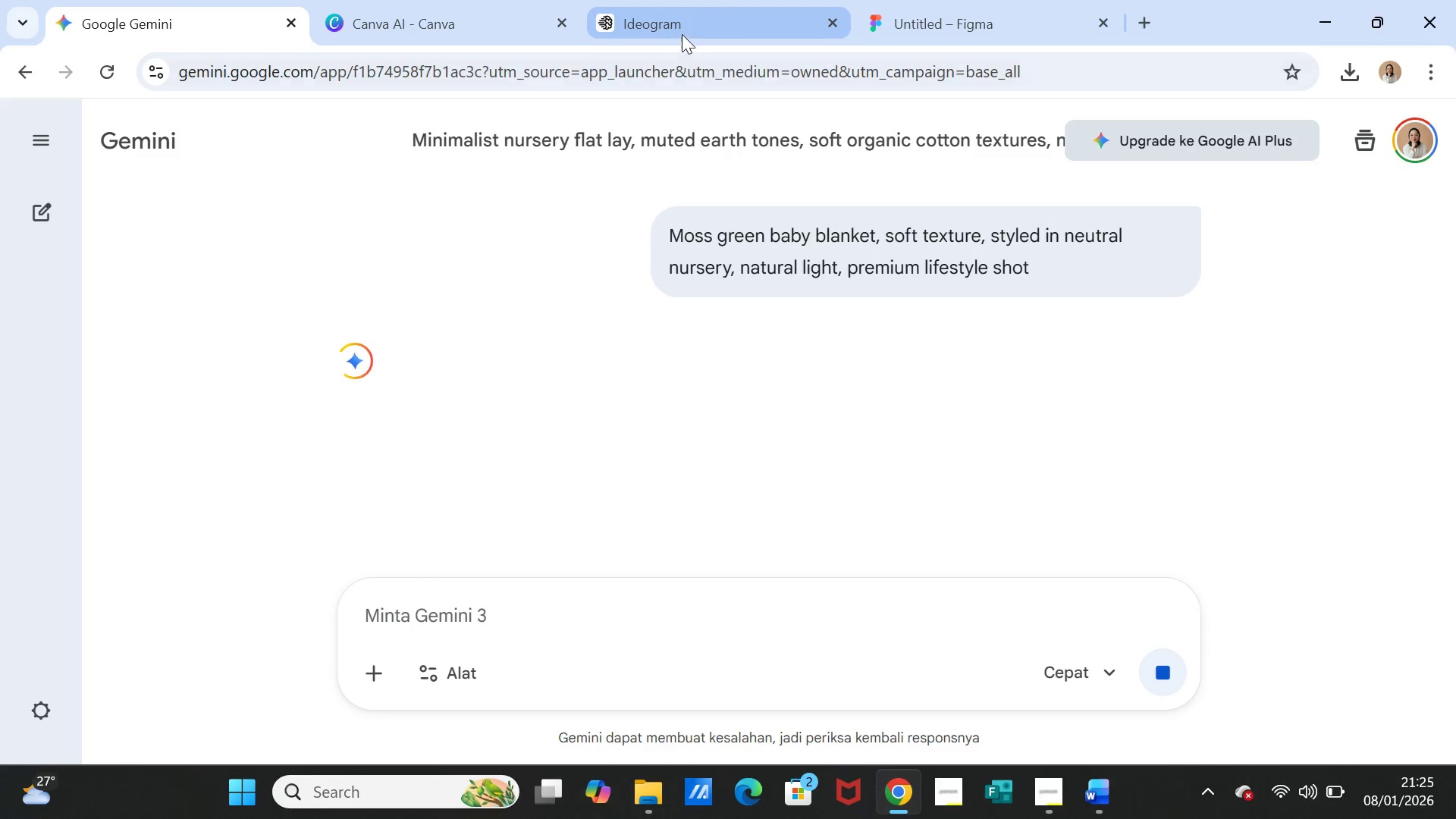 
left_click([676, 18])
 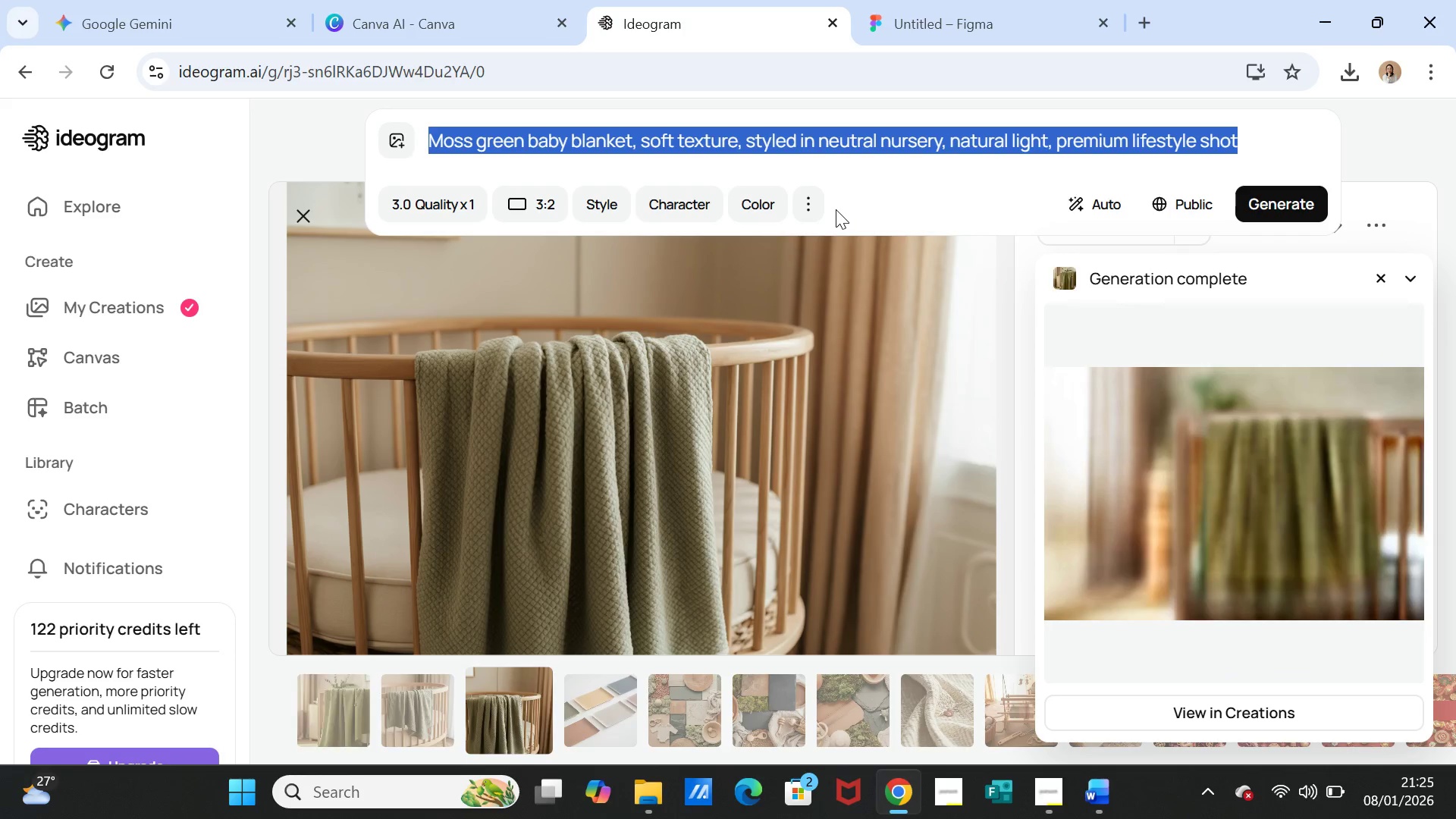 
wait(6.14)
 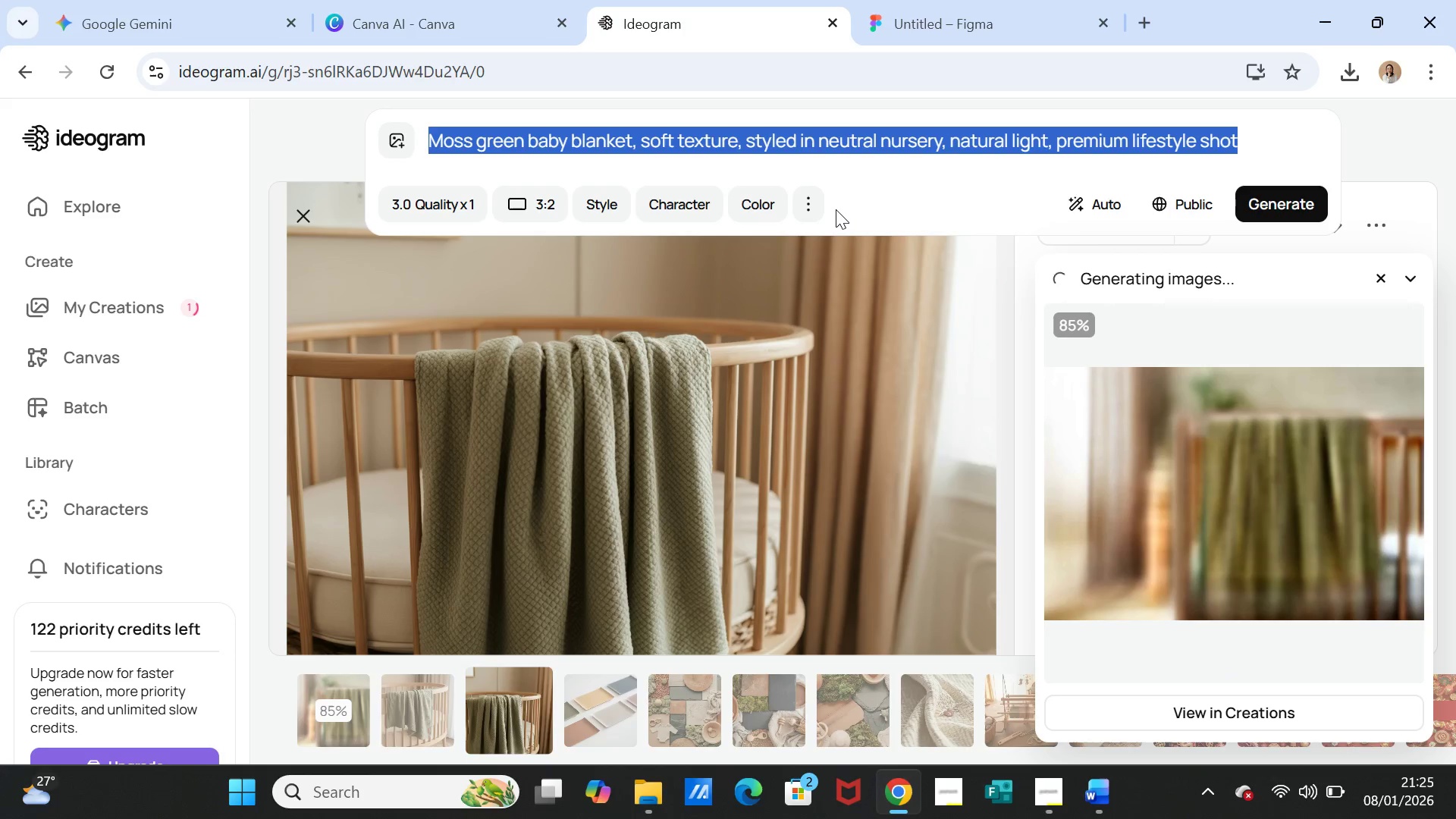 
left_click([1134, 410])
 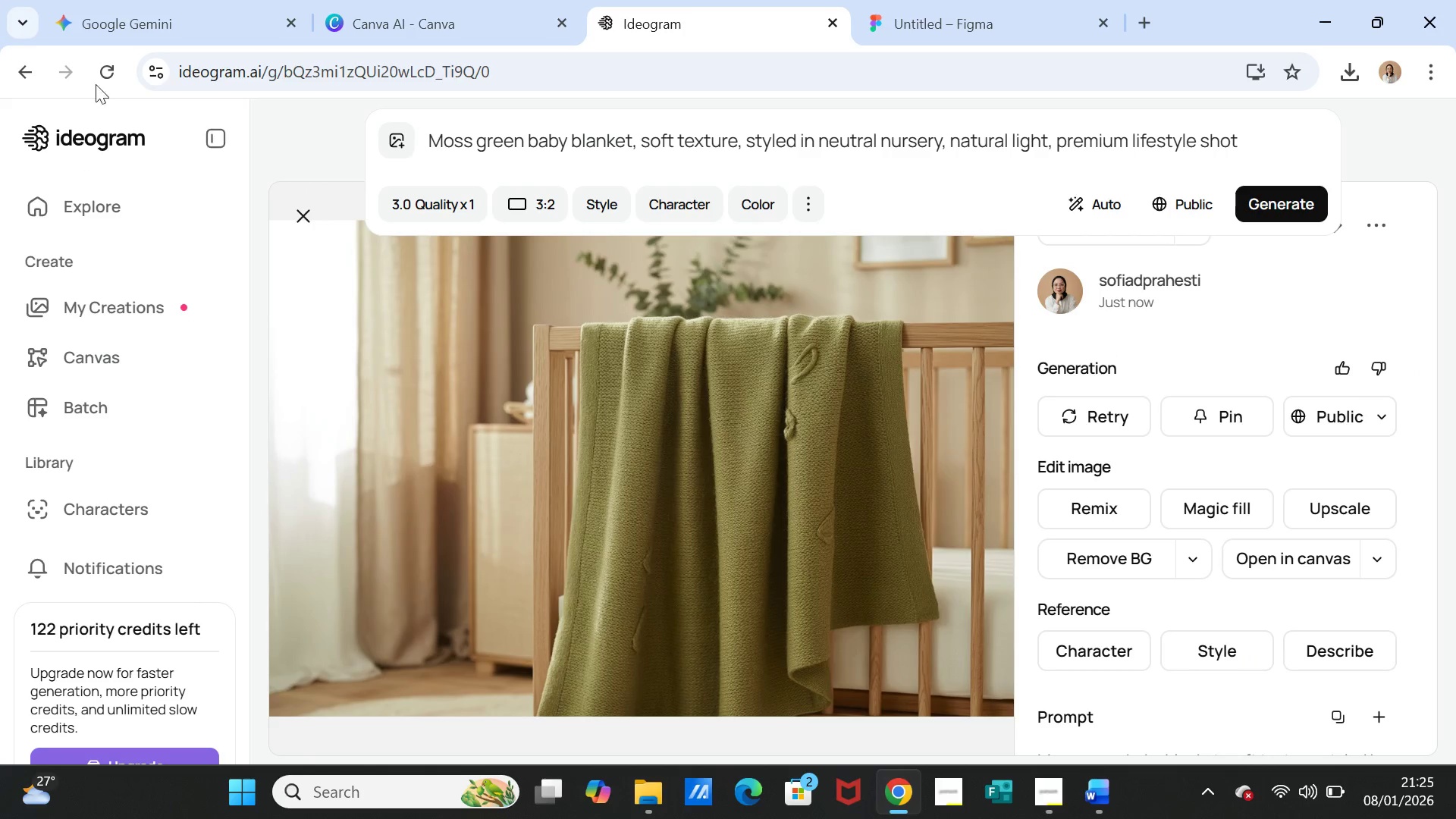 
left_click([129, 20])
 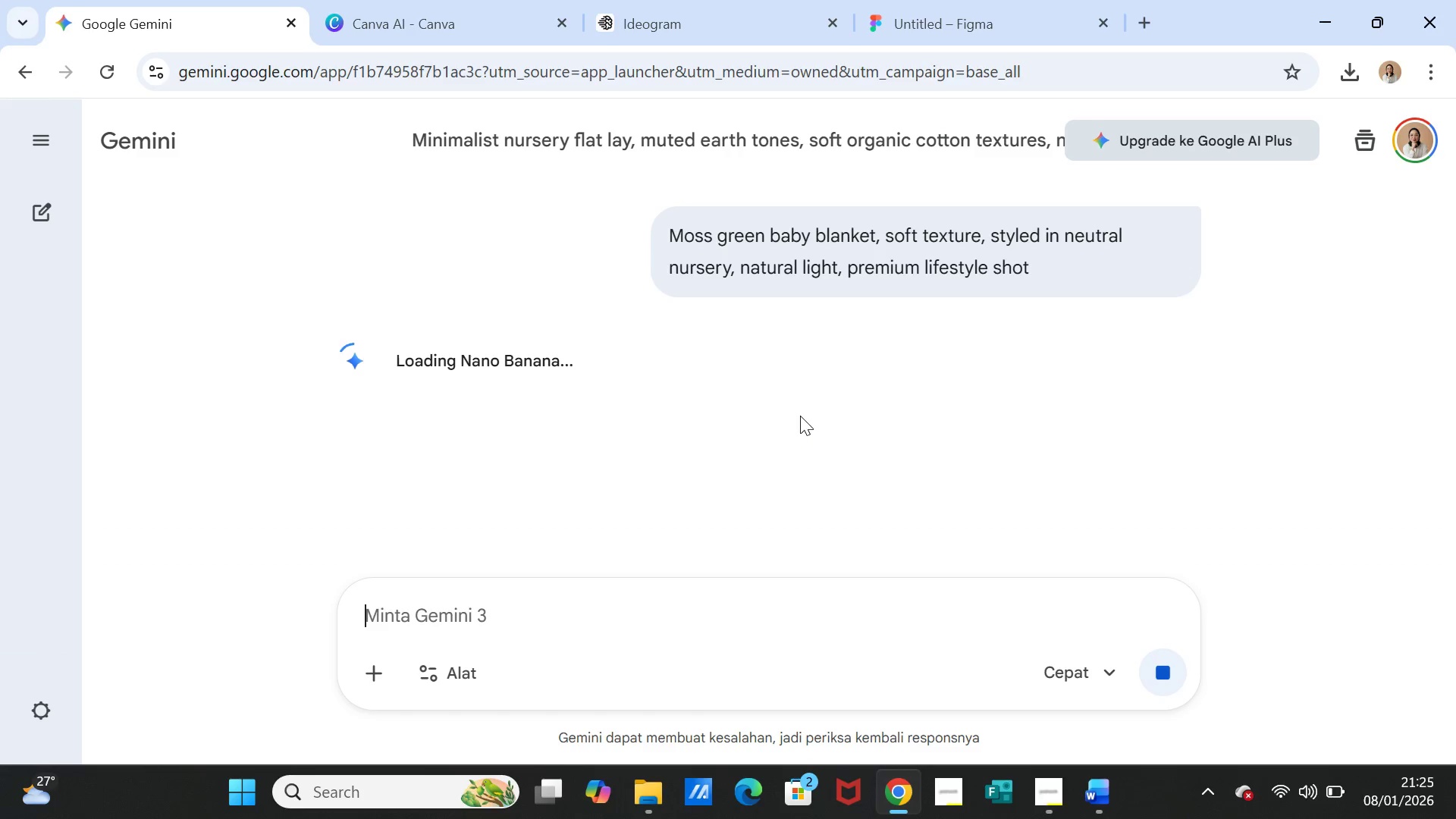 
wait(13.81)
 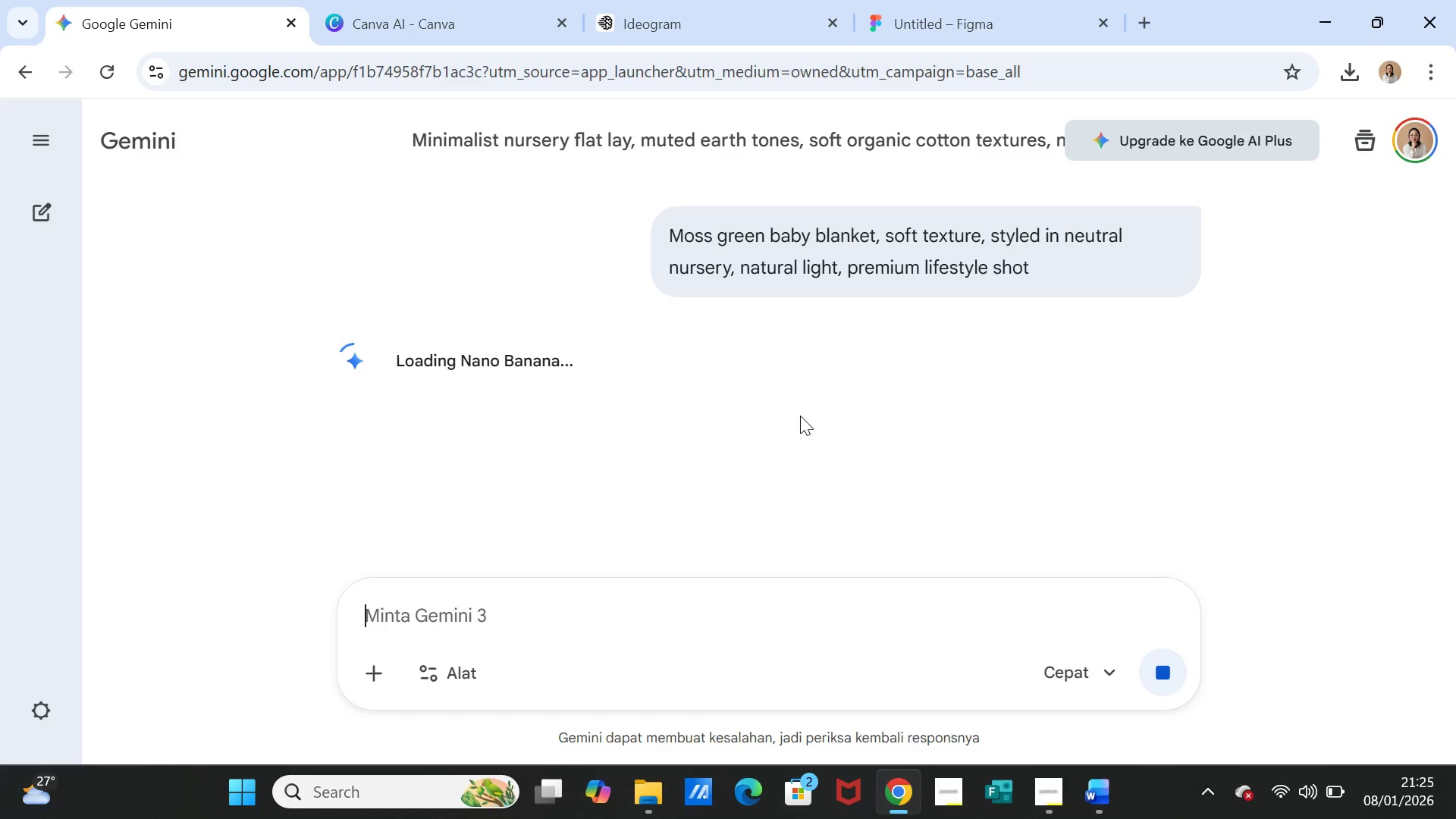 
scroll: coordinate [1152, 409], scroll_direction: down, amount: 3.0
 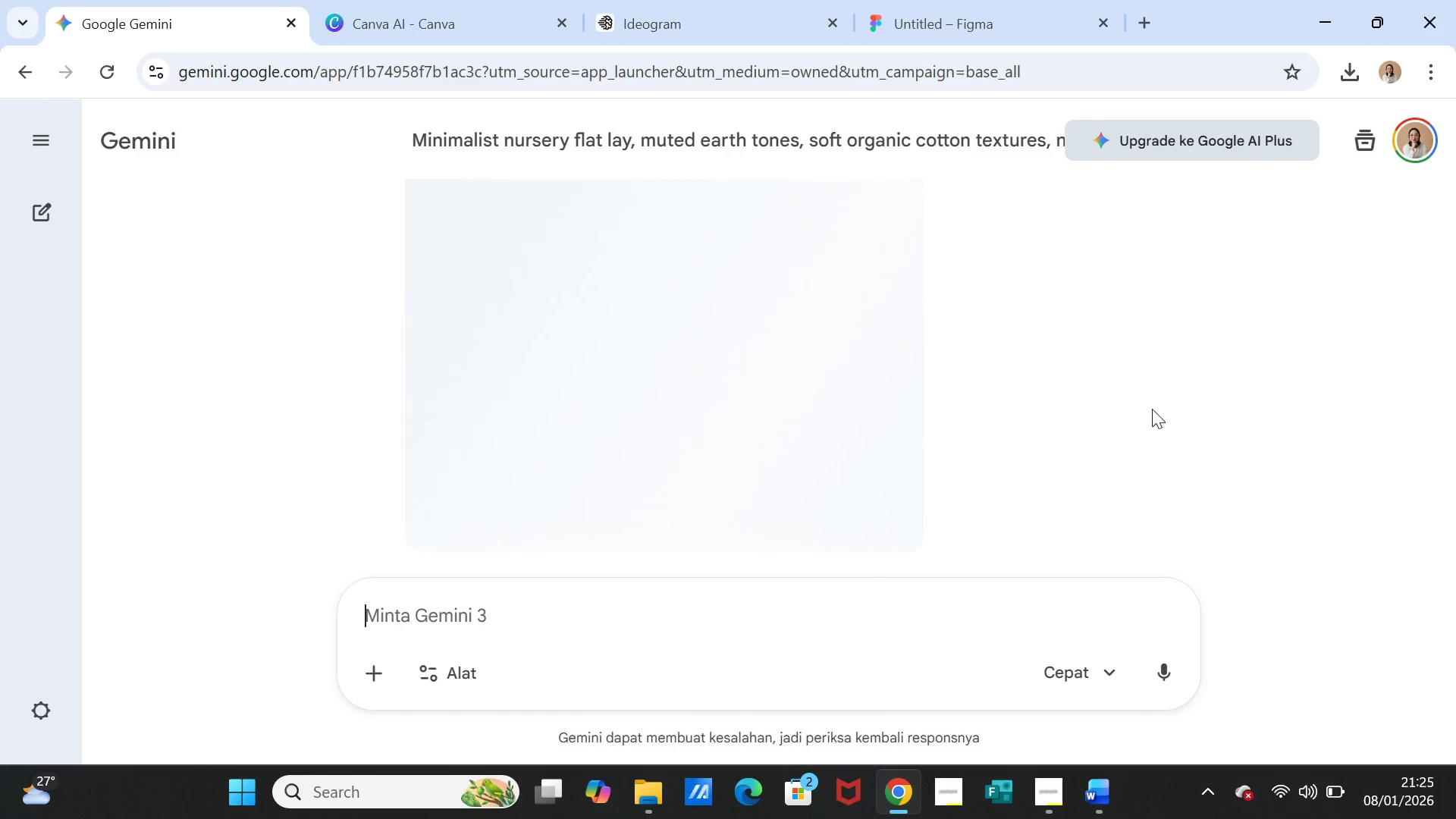 
scroll: coordinate [1152, 409], scroll_direction: up, amount: 2.0
 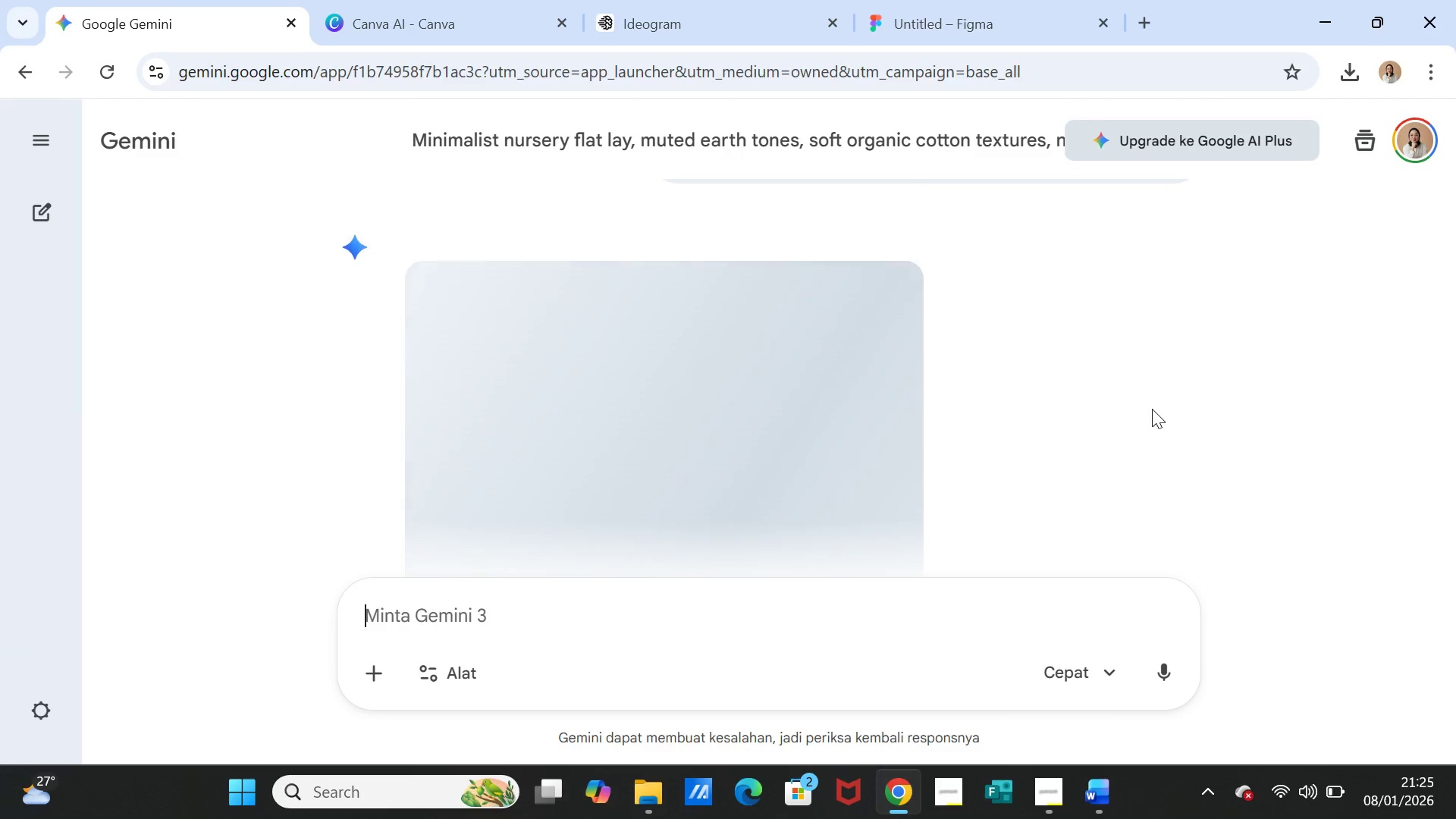 
scroll: coordinate [1141, 410], scroll_direction: down, amount: 2.0
 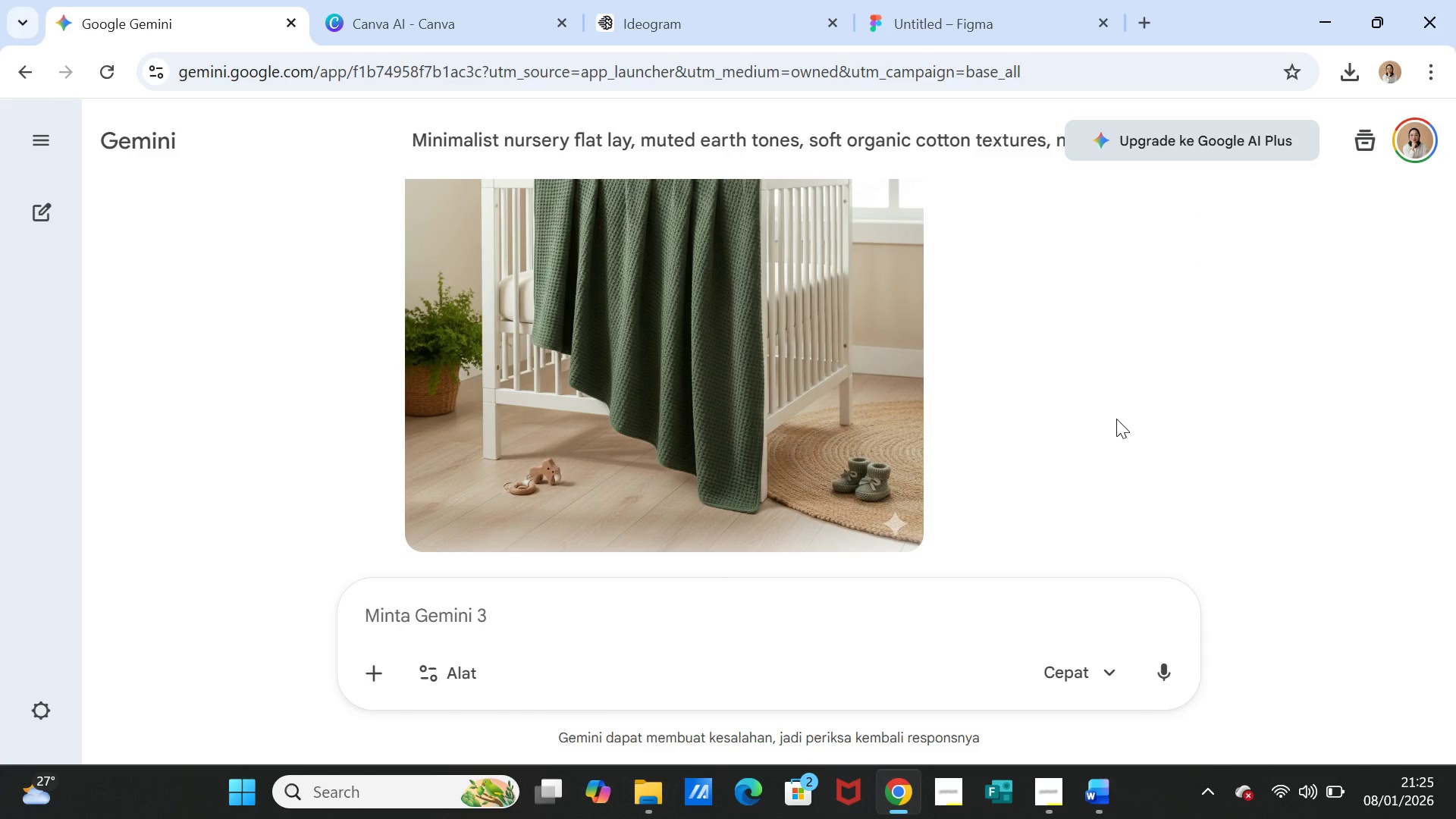 
scroll: coordinate [1116, 419], scroll_direction: up, amount: 1.0
 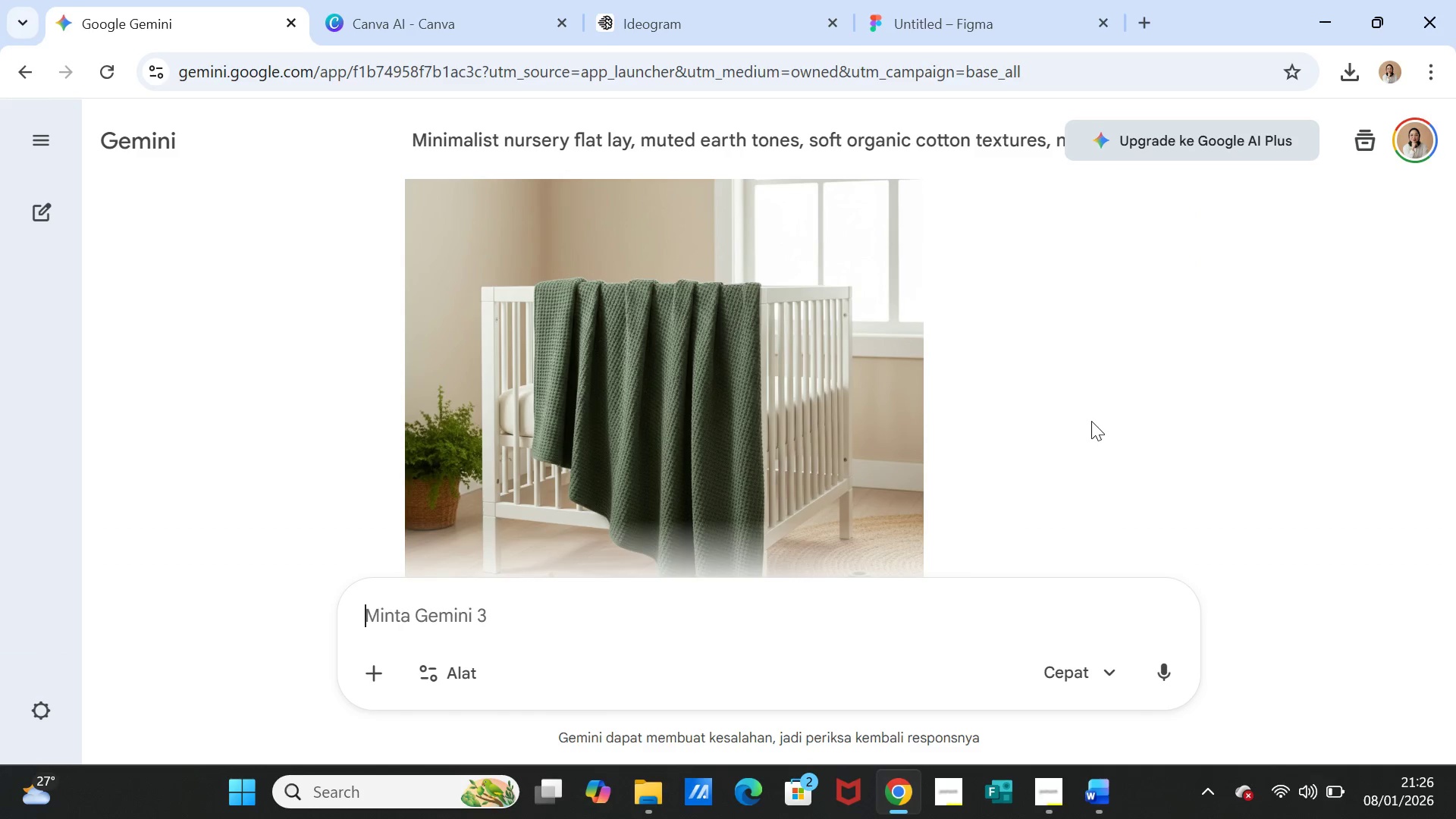 
scroll: coordinate [1090, 421], scroll_direction: down, amount: 1.0
 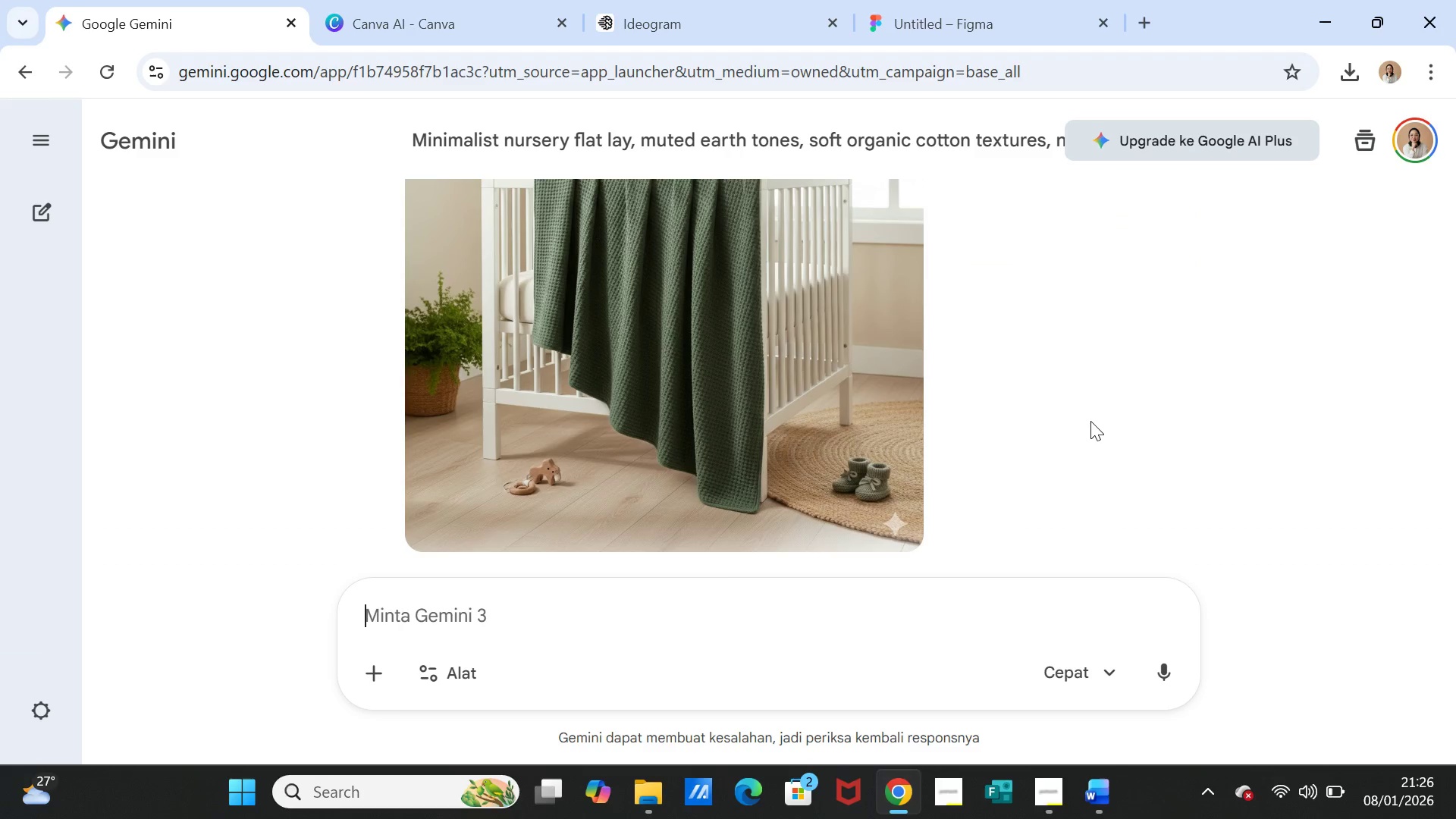 
scroll: coordinate [1090, 421], scroll_direction: up, amount: 1.0
 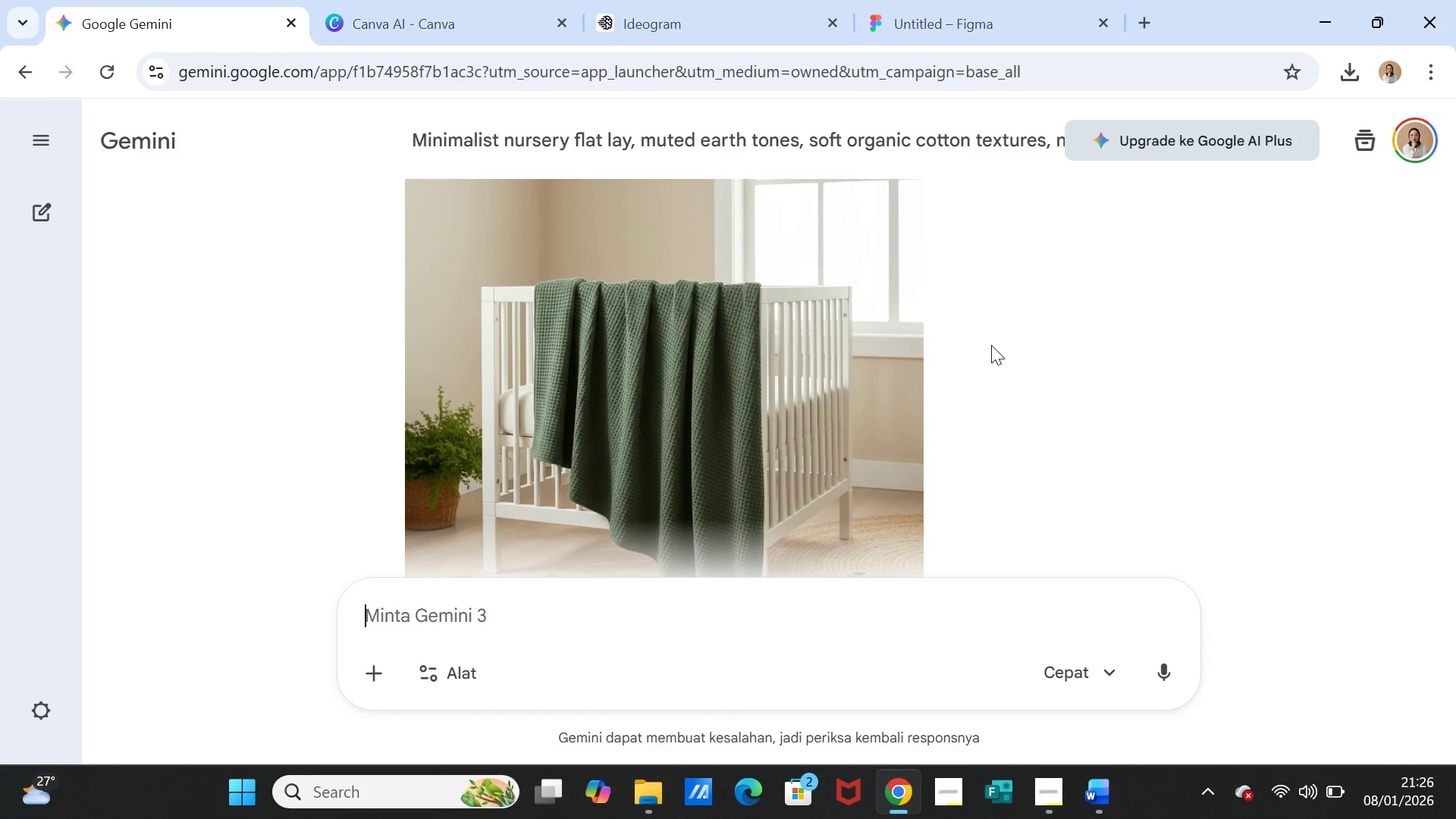 
left_click([392, 8])
 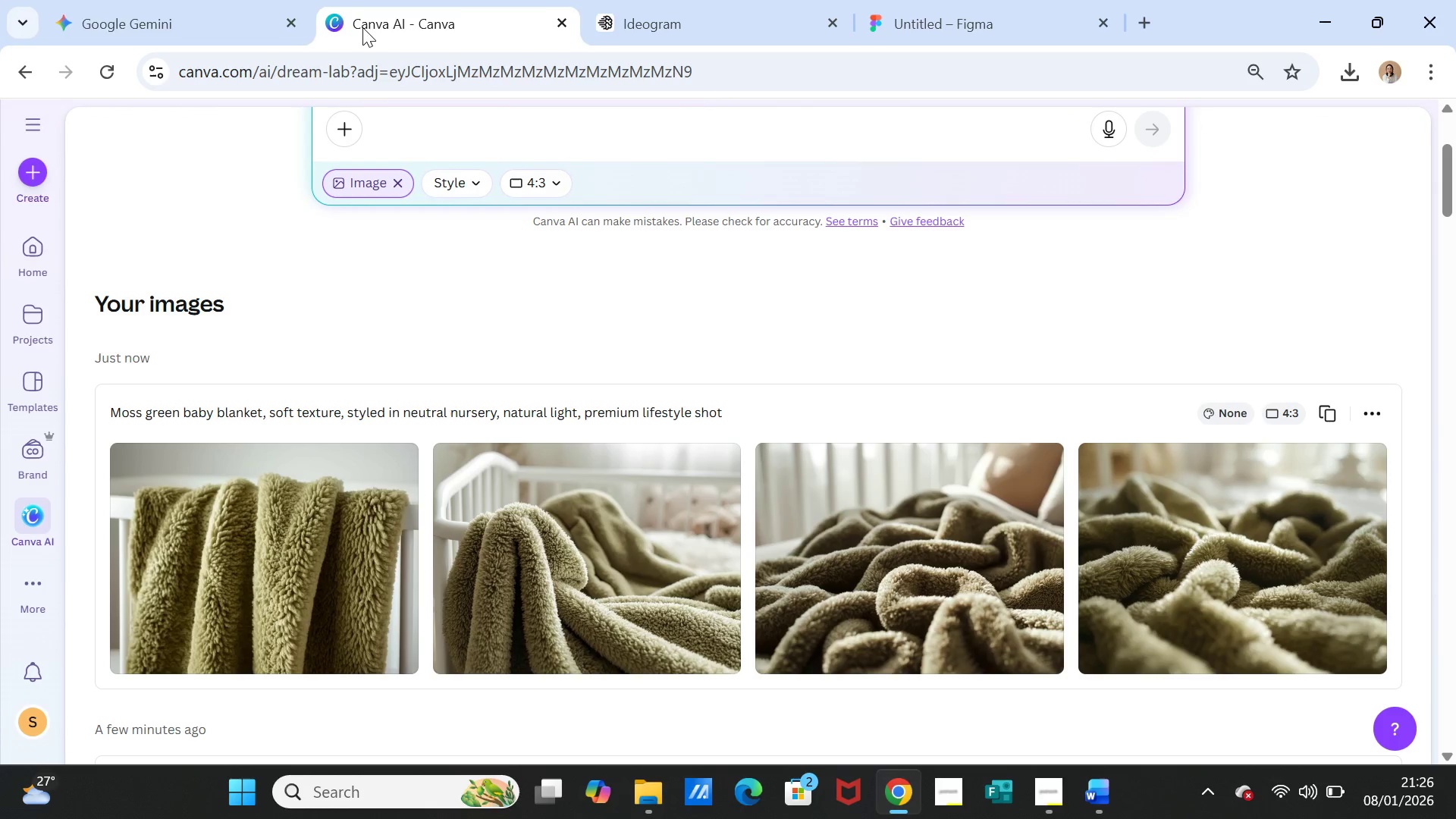 
left_click([173, 5])
 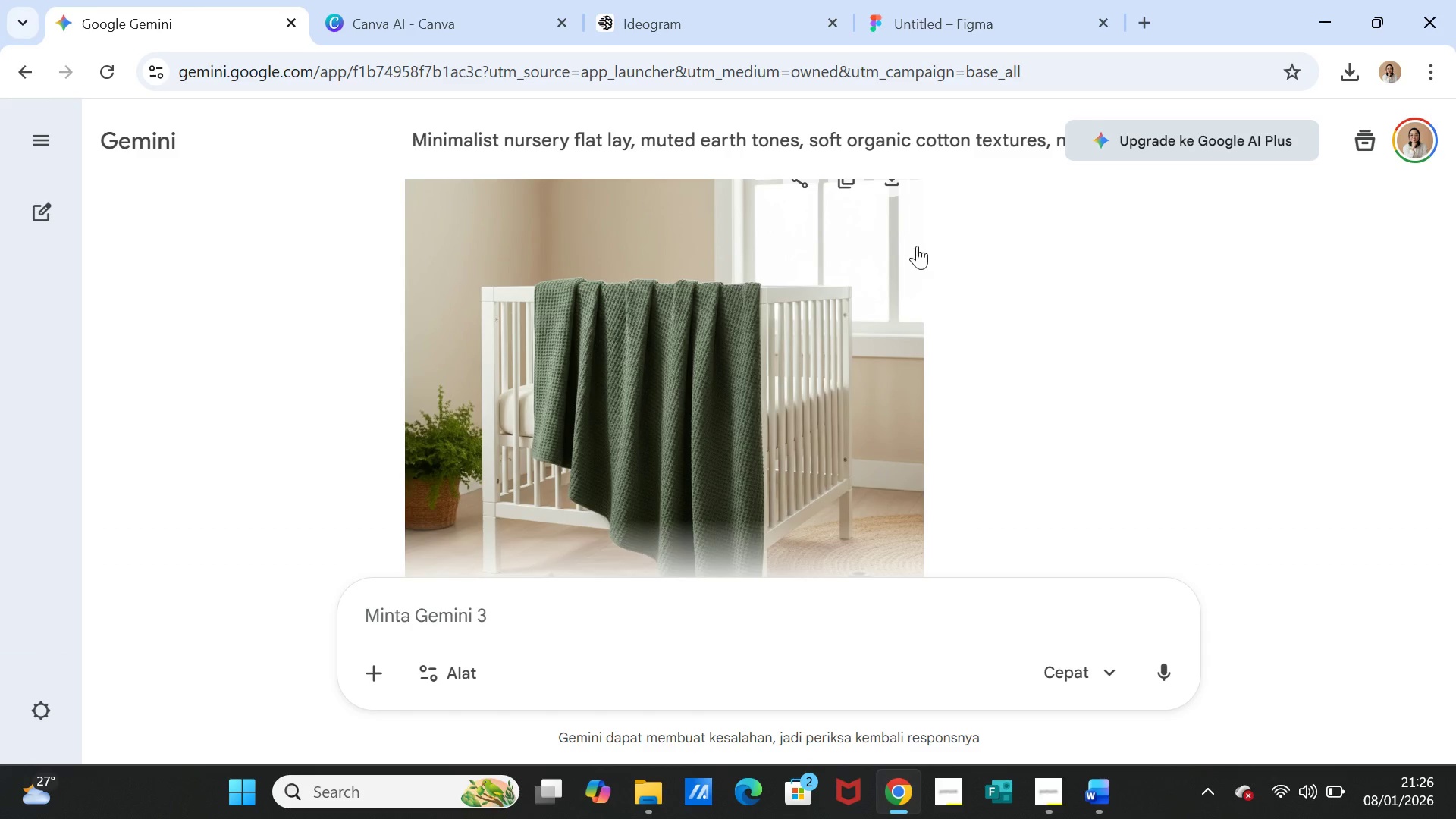 
scroll: coordinate [918, 253], scroll_direction: up, amount: 1.0
 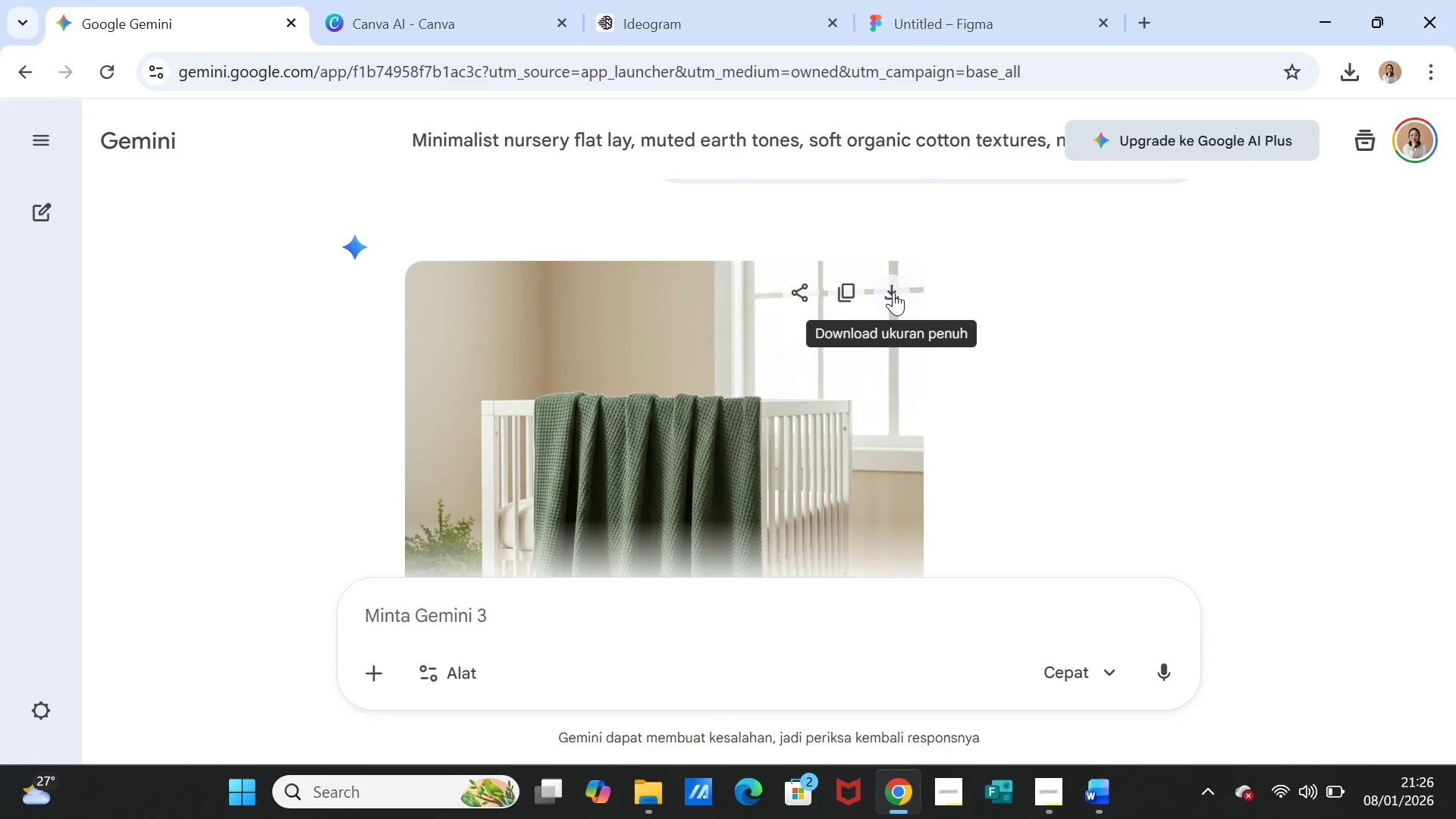 
left_click([893, 292])
 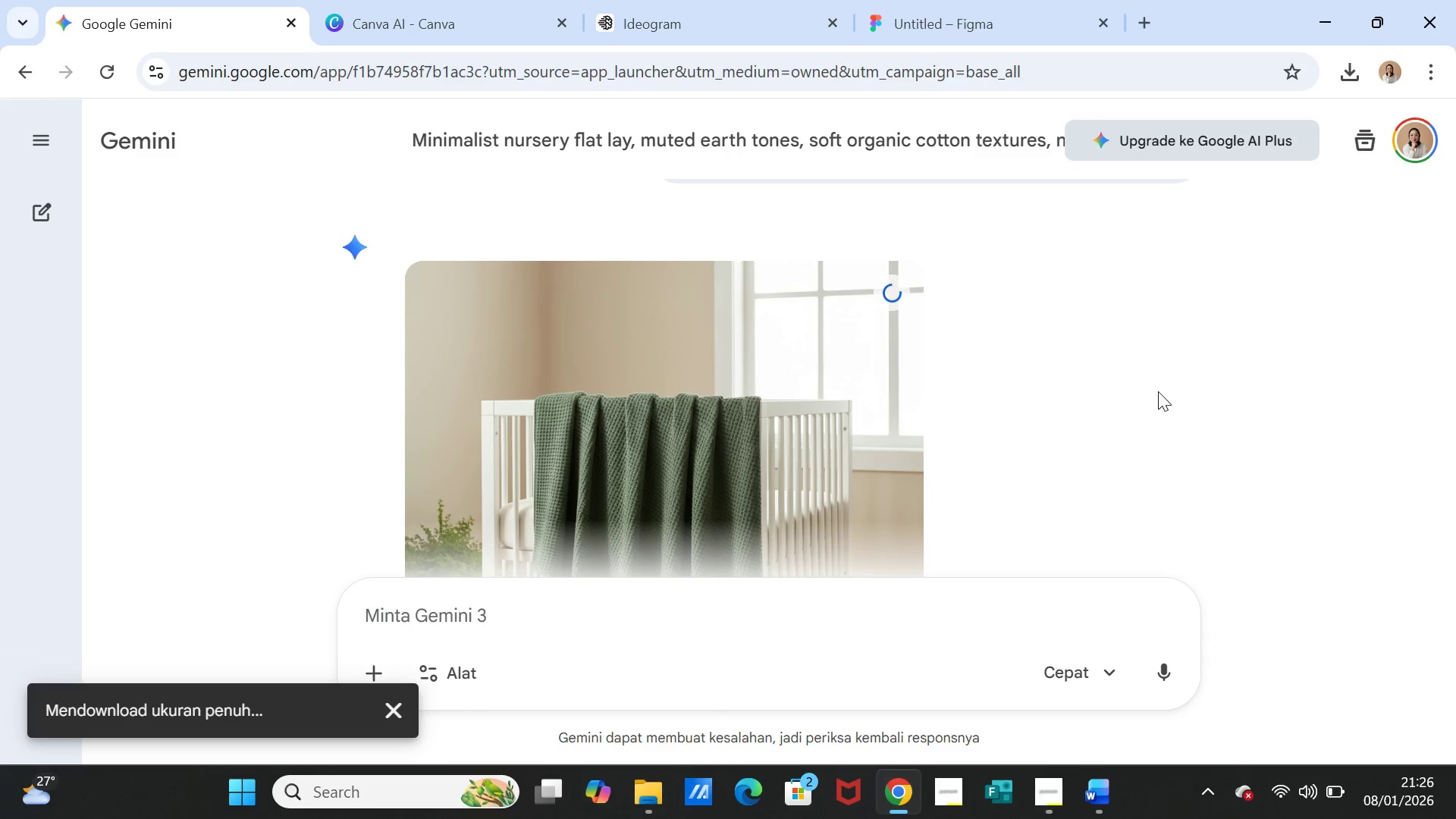 
wait(10.95)
 